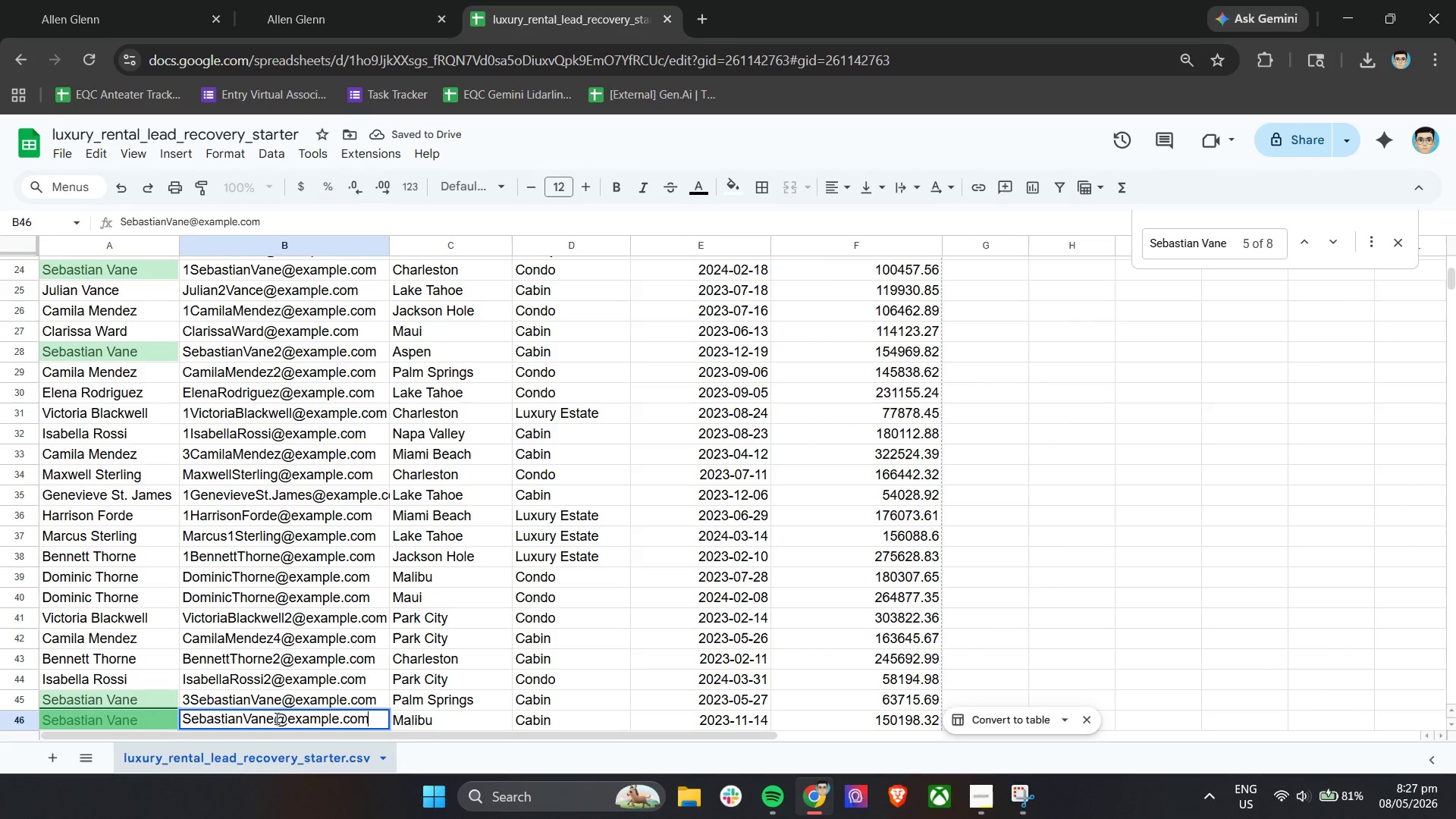 
triple_click([275, 718])
 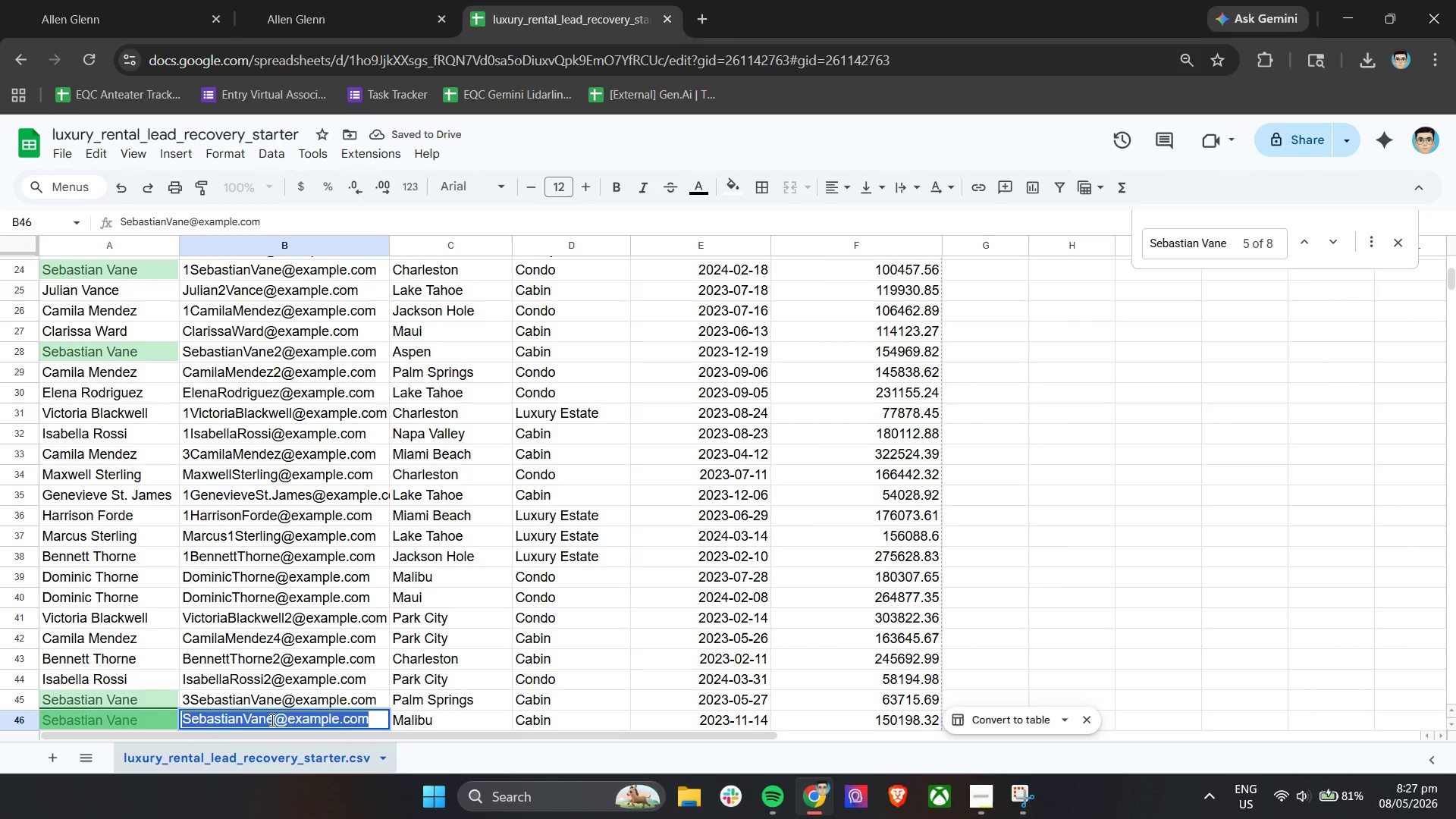 
left_click([271, 720])
 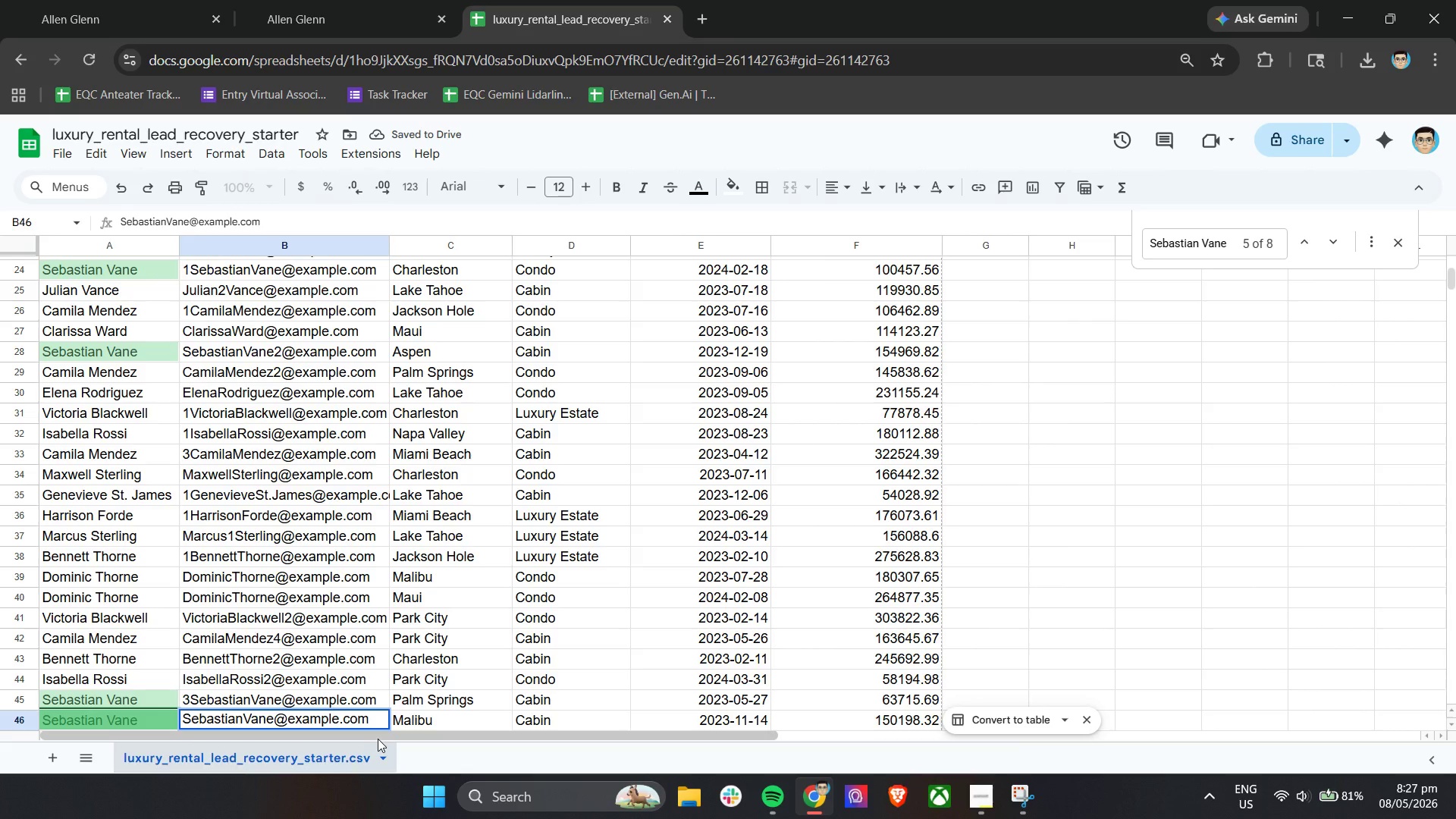 
key(4)
 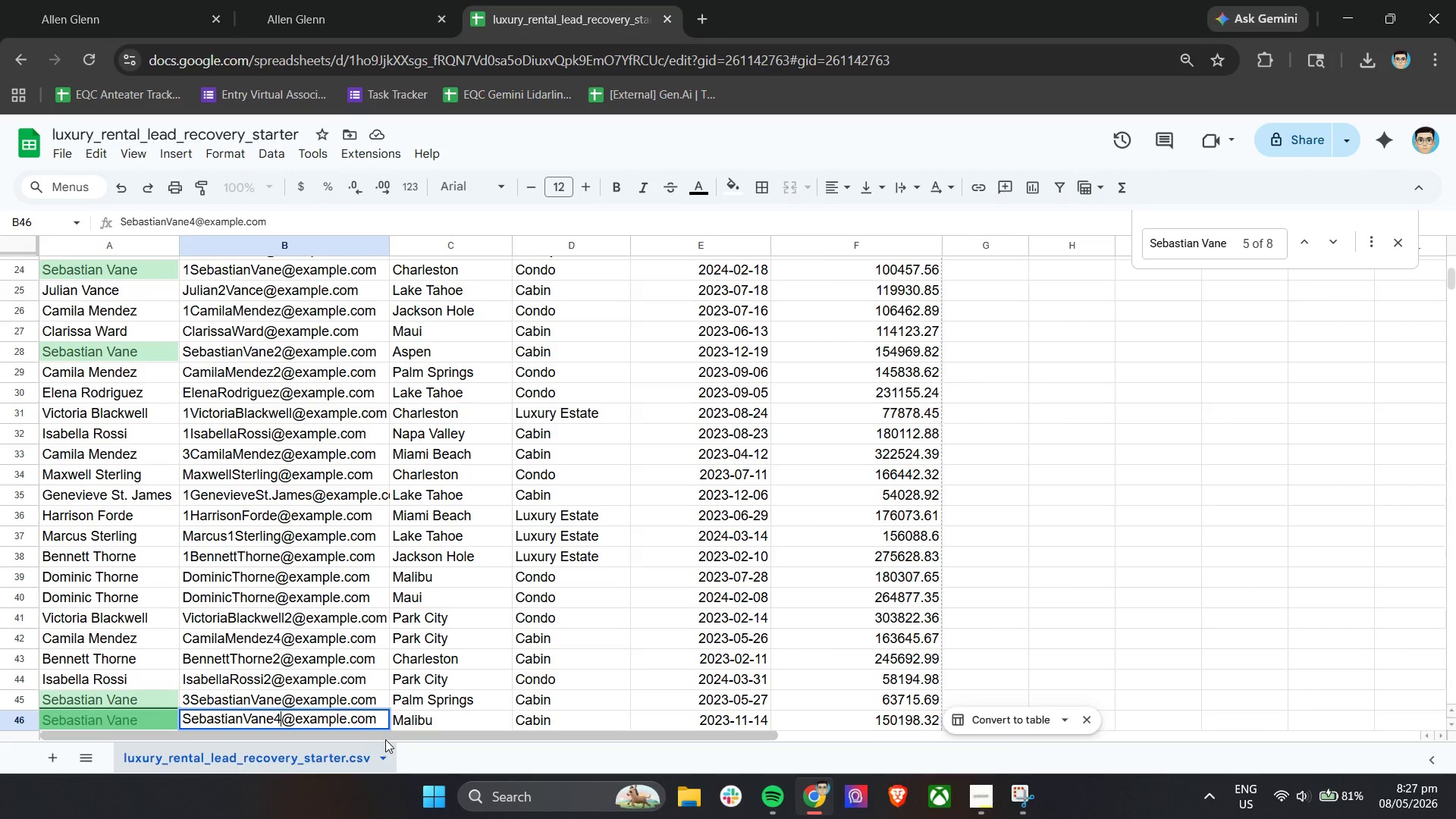 
key(Enter)
 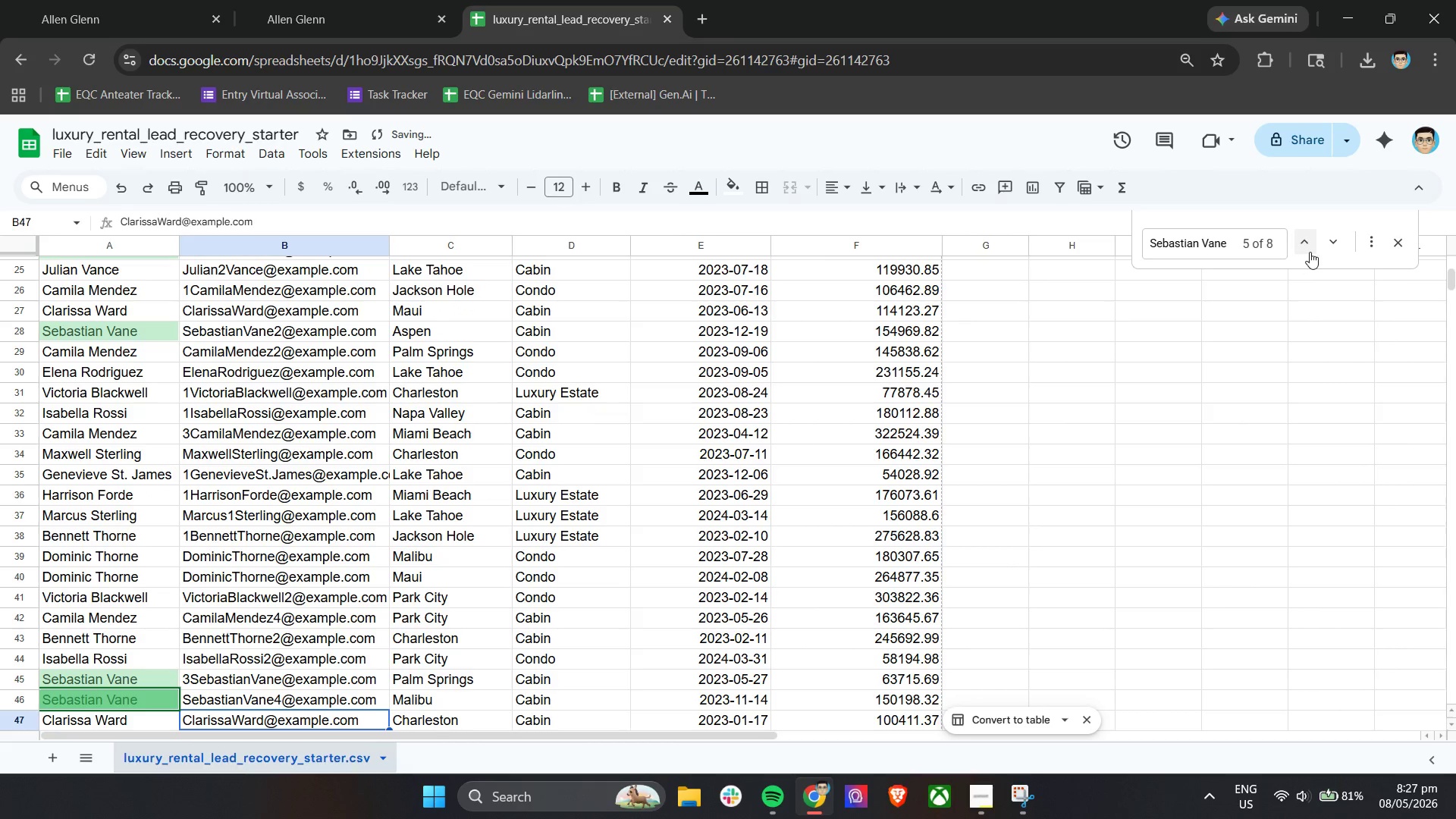 
left_click([1330, 253])
 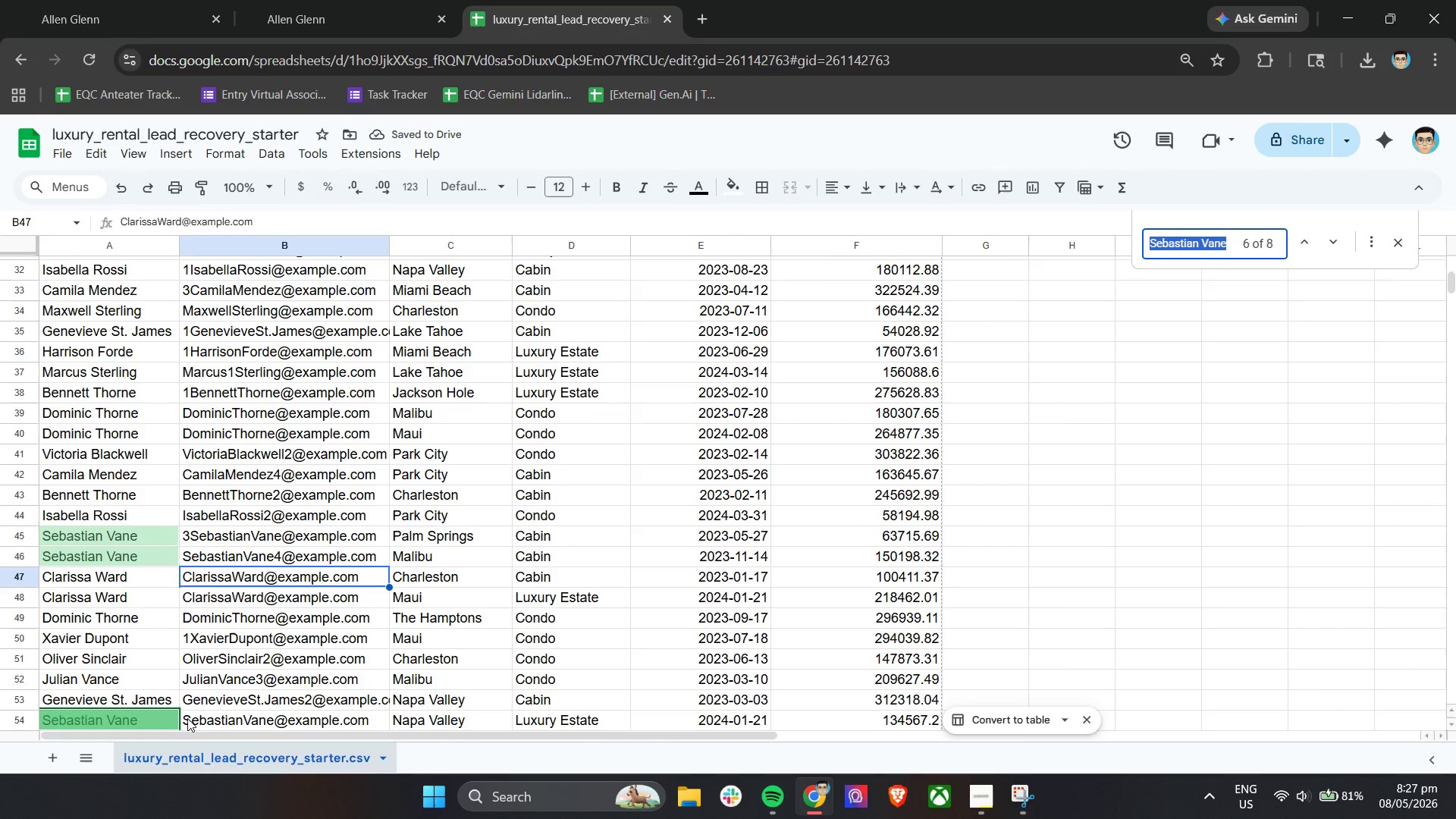 
double_click([190, 721])
 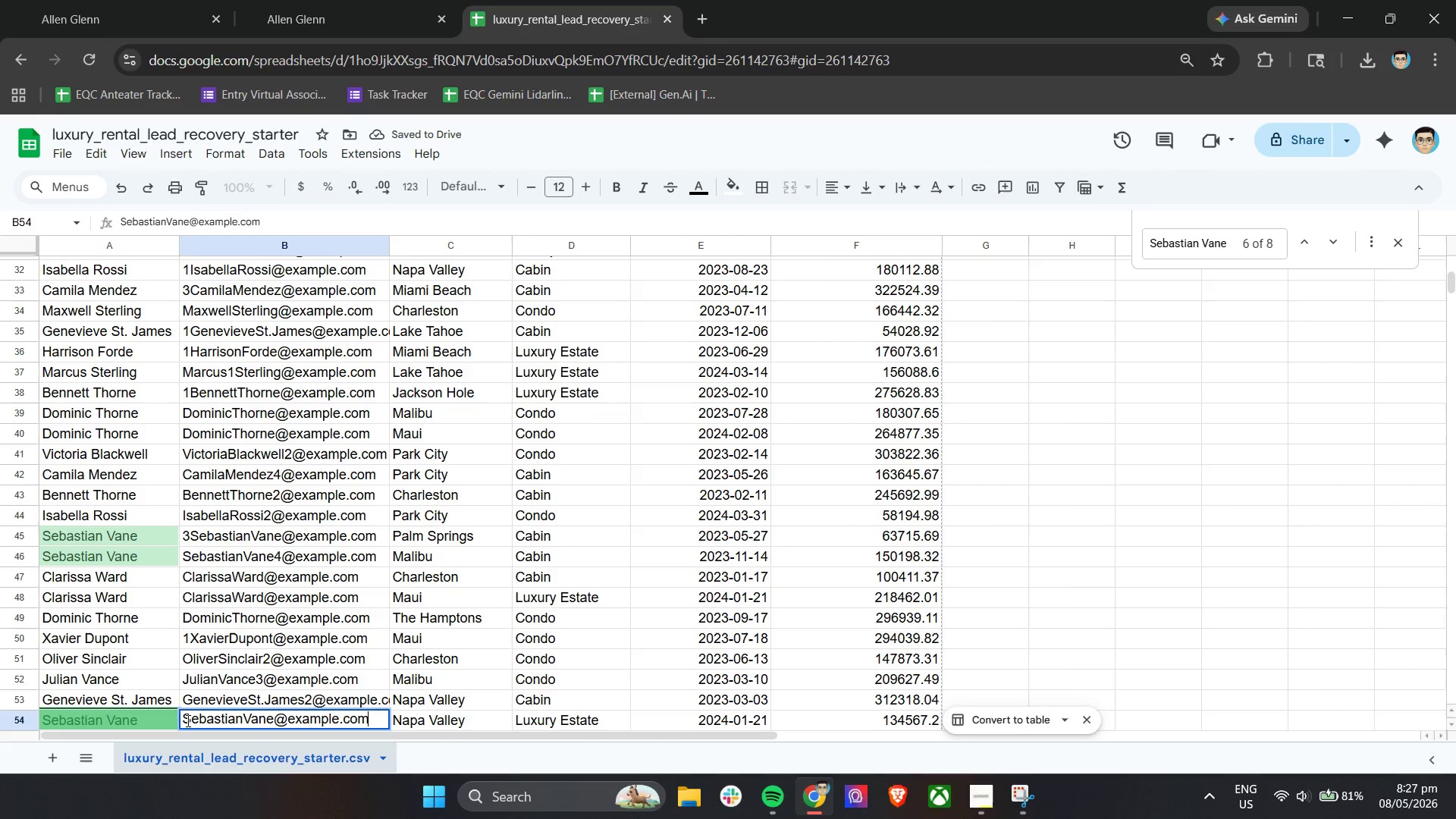 
left_click([186, 720])
 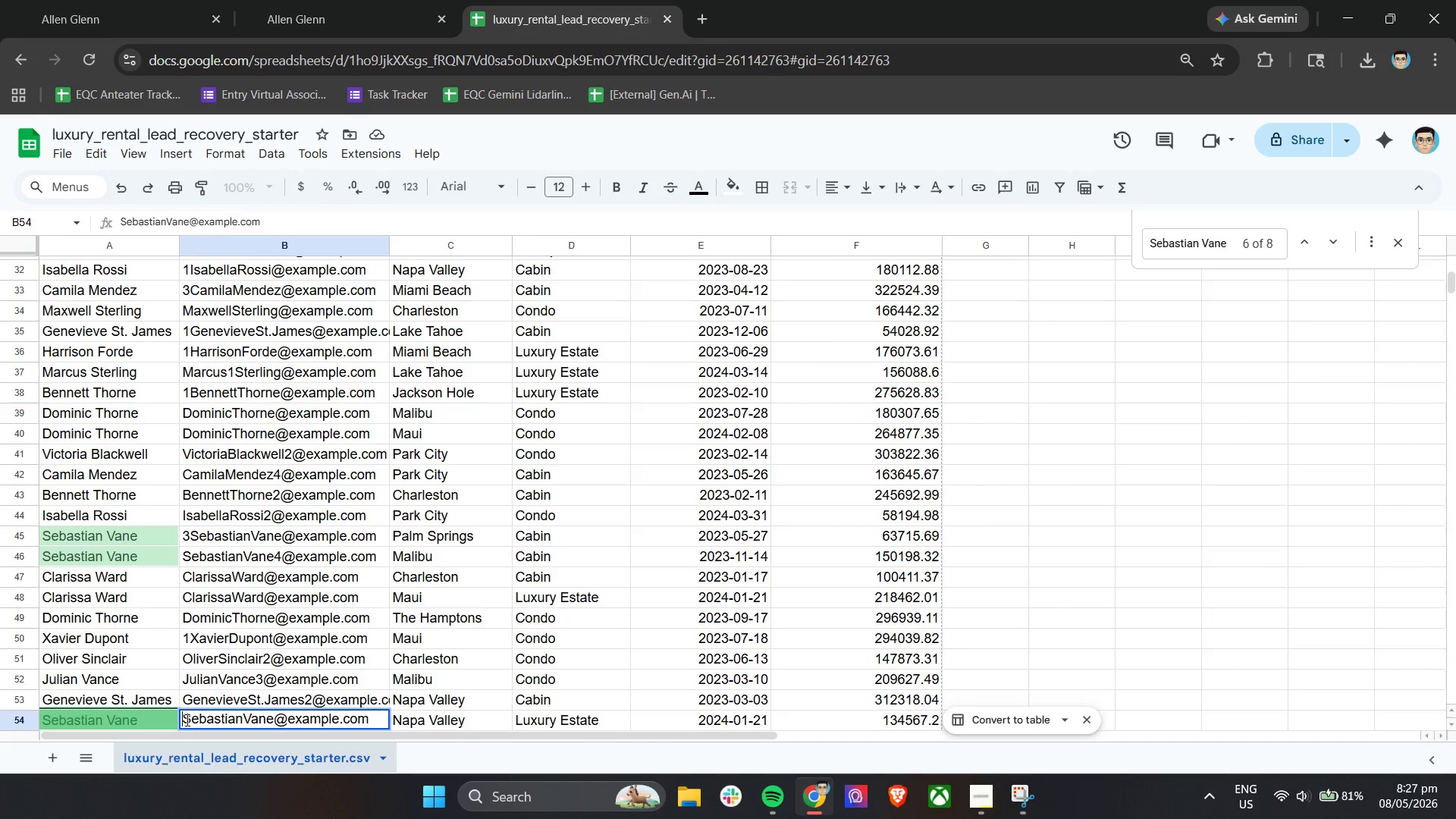 
key(5)
 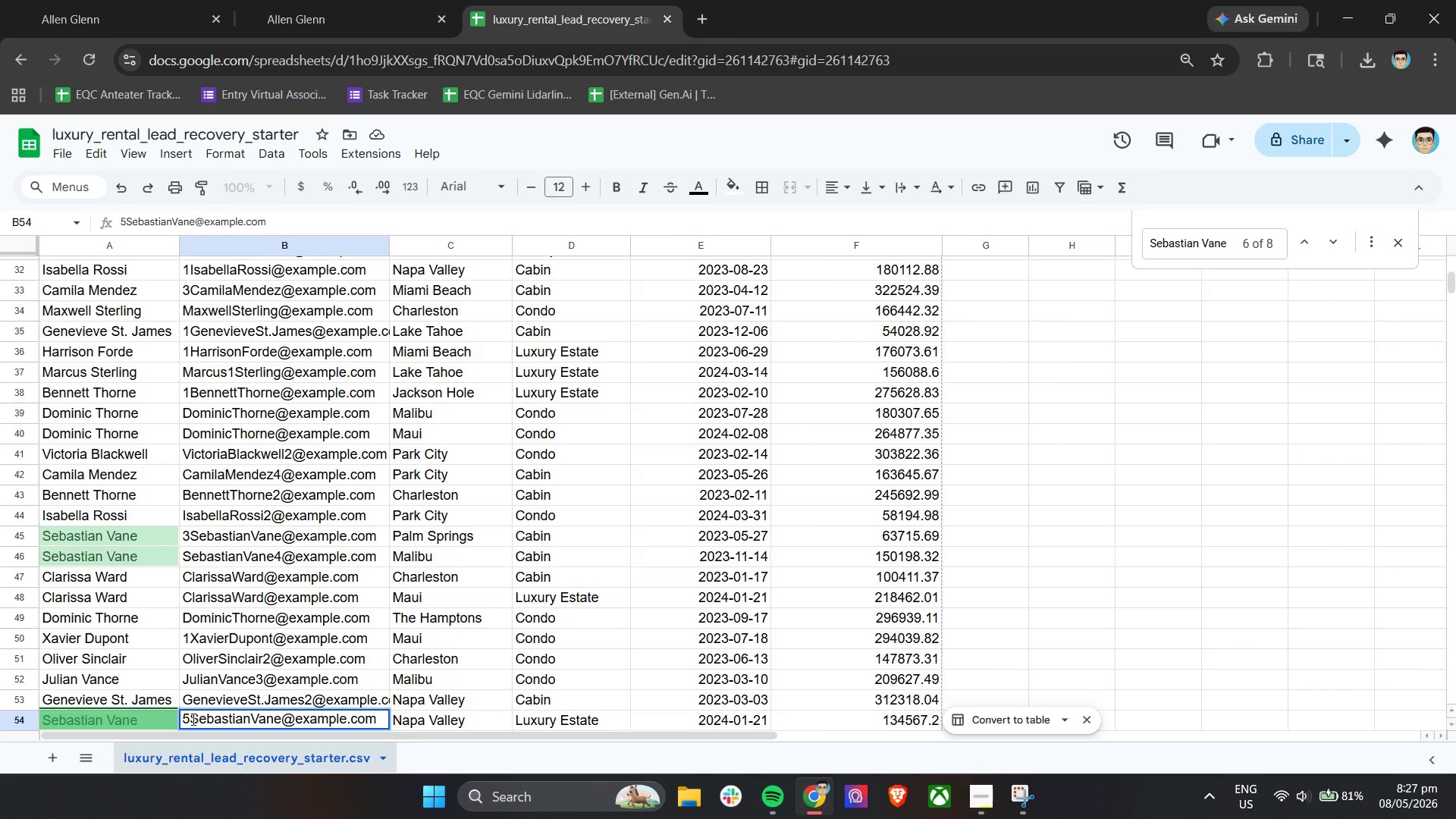 
key(Enter)
 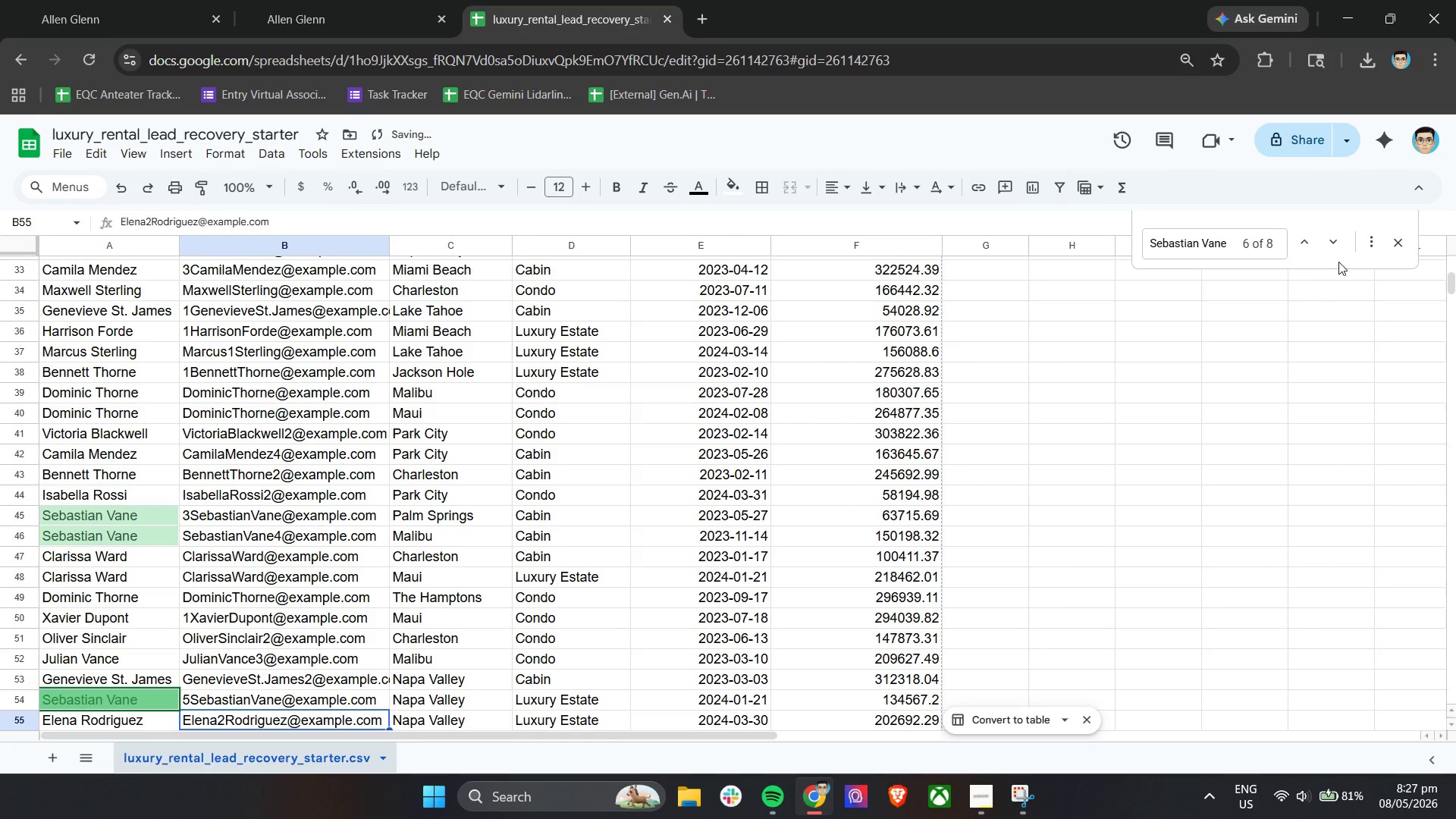 
left_click([1341, 244])
 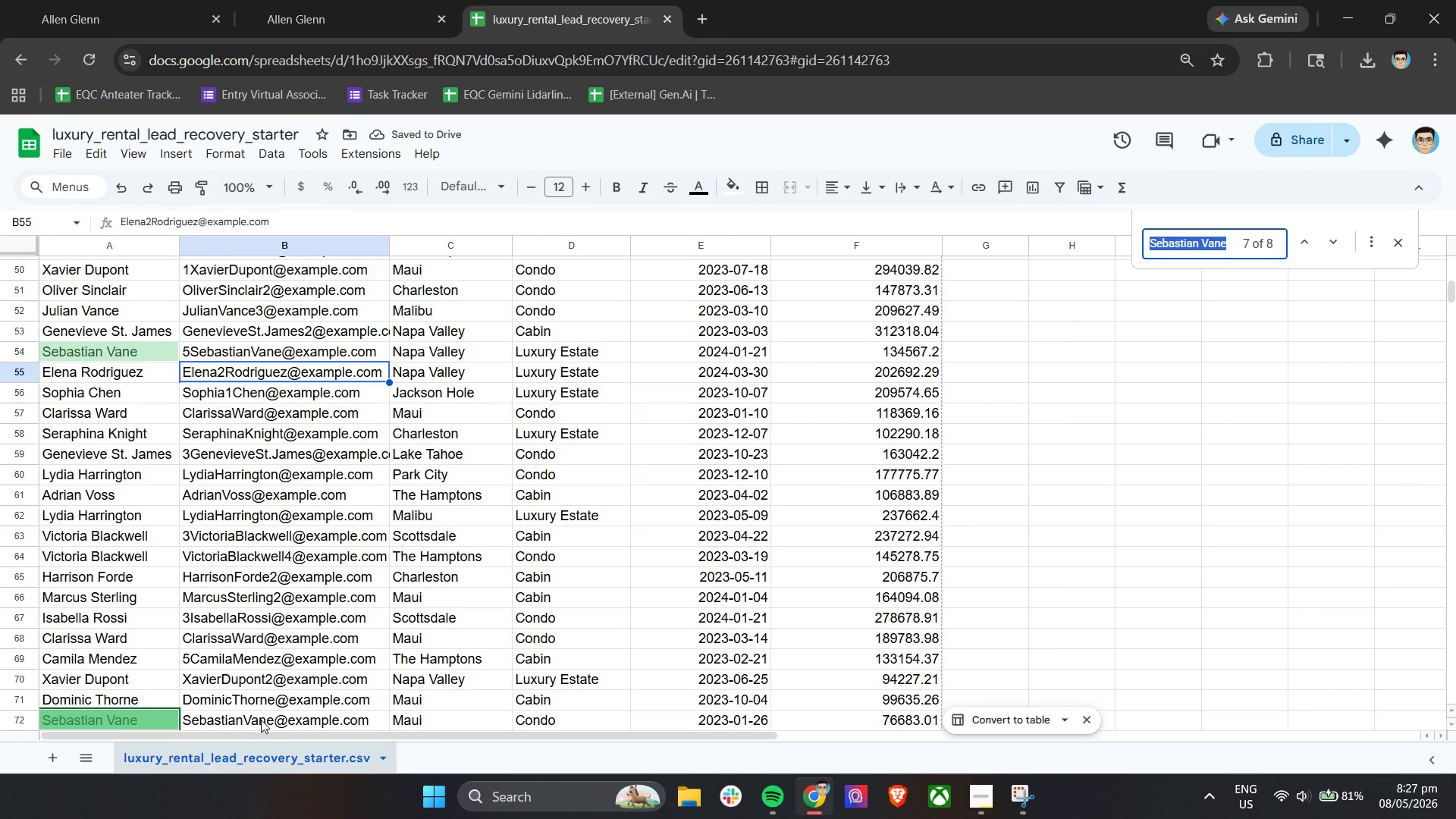 
double_click([278, 722])
 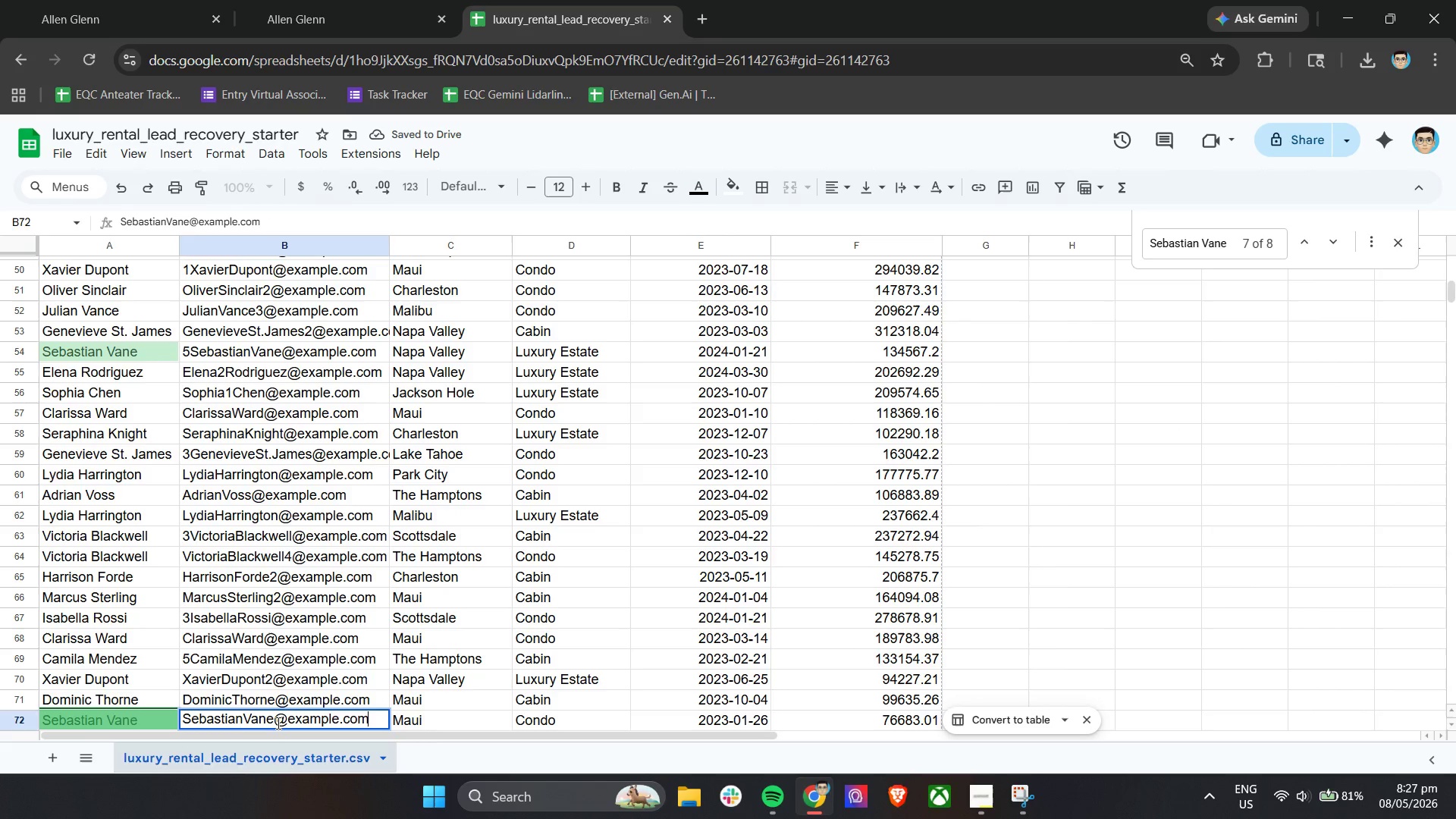 
left_click([277, 723])
 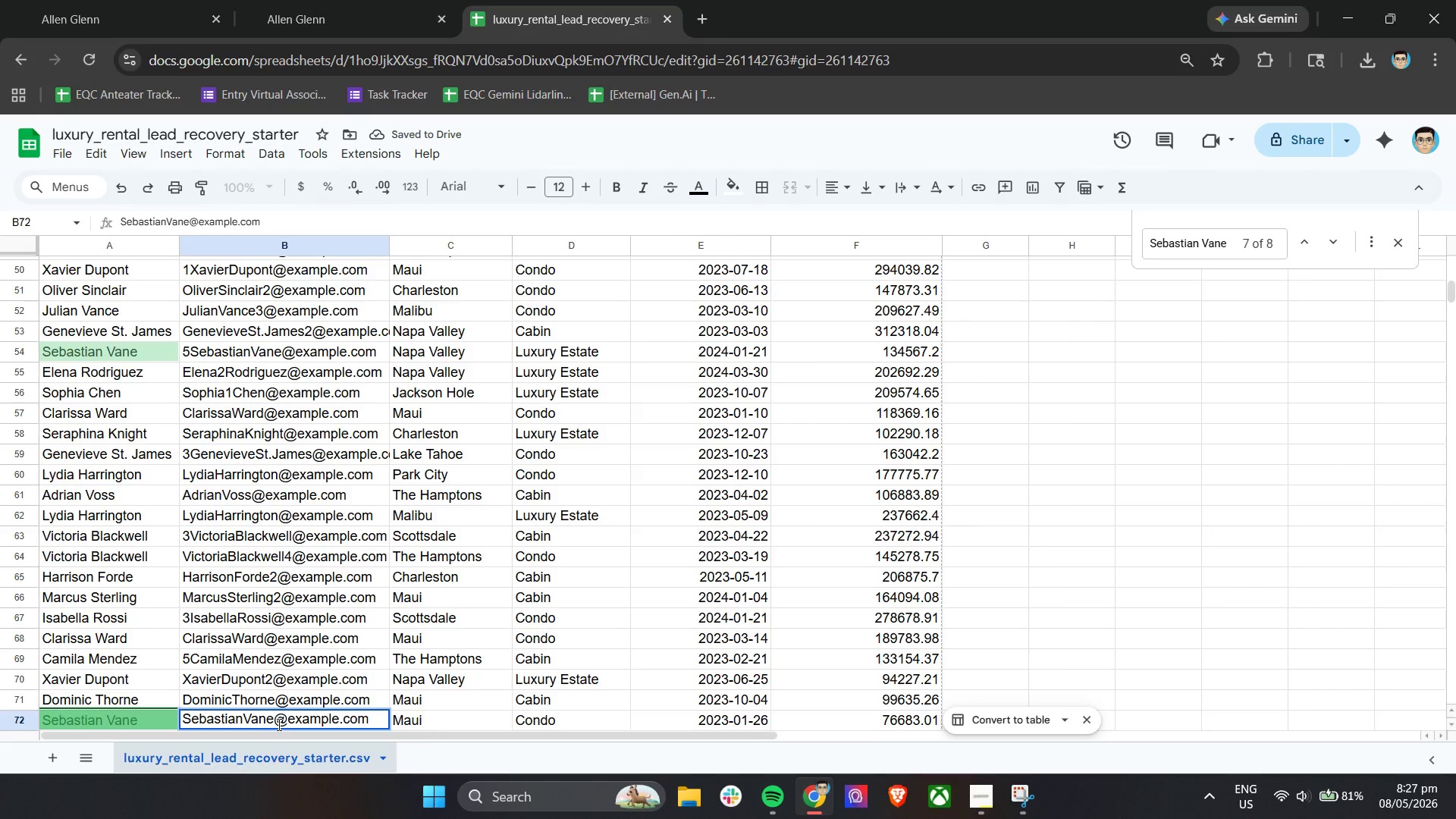 
key(6)
 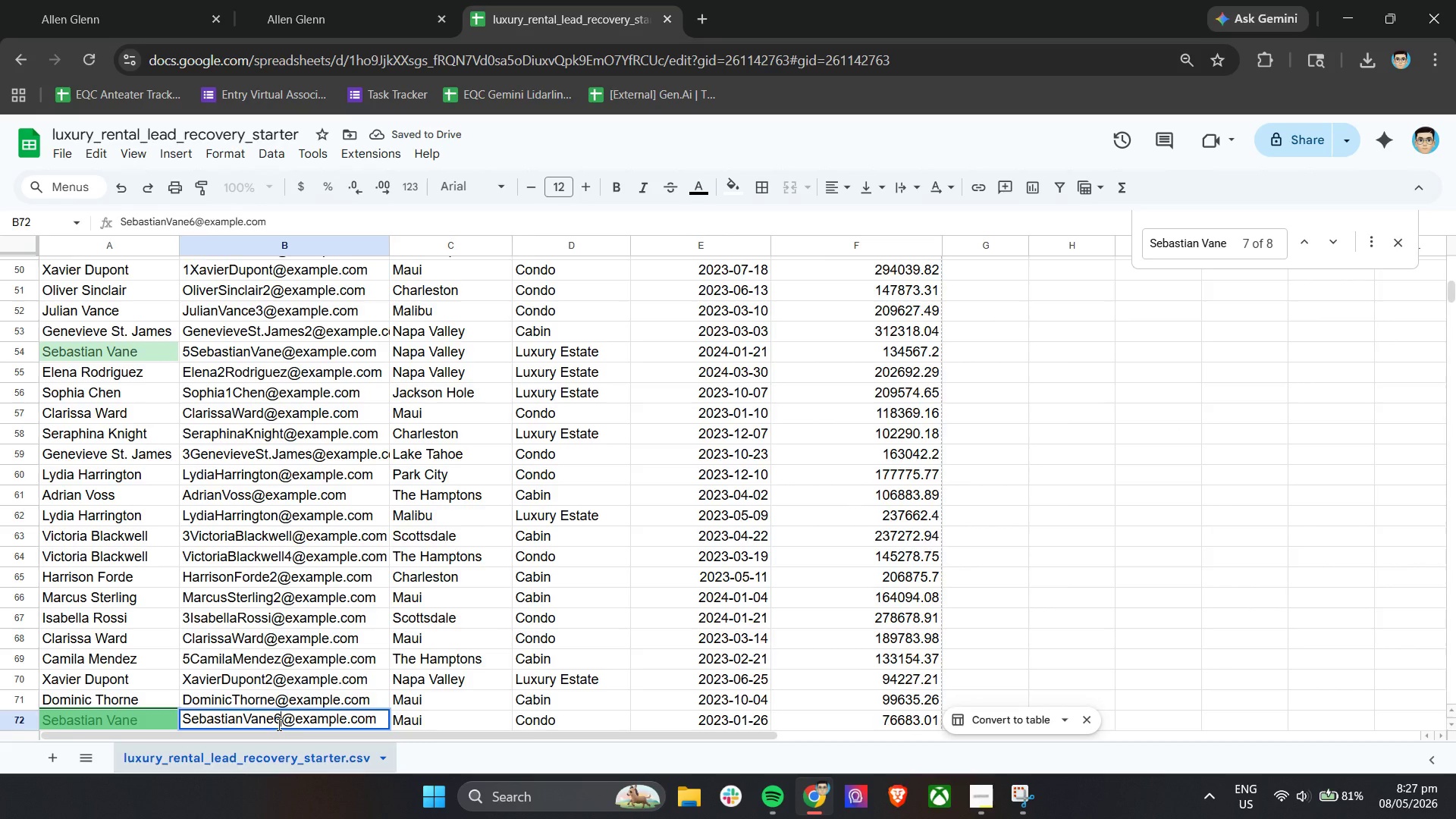 
key(Enter)
 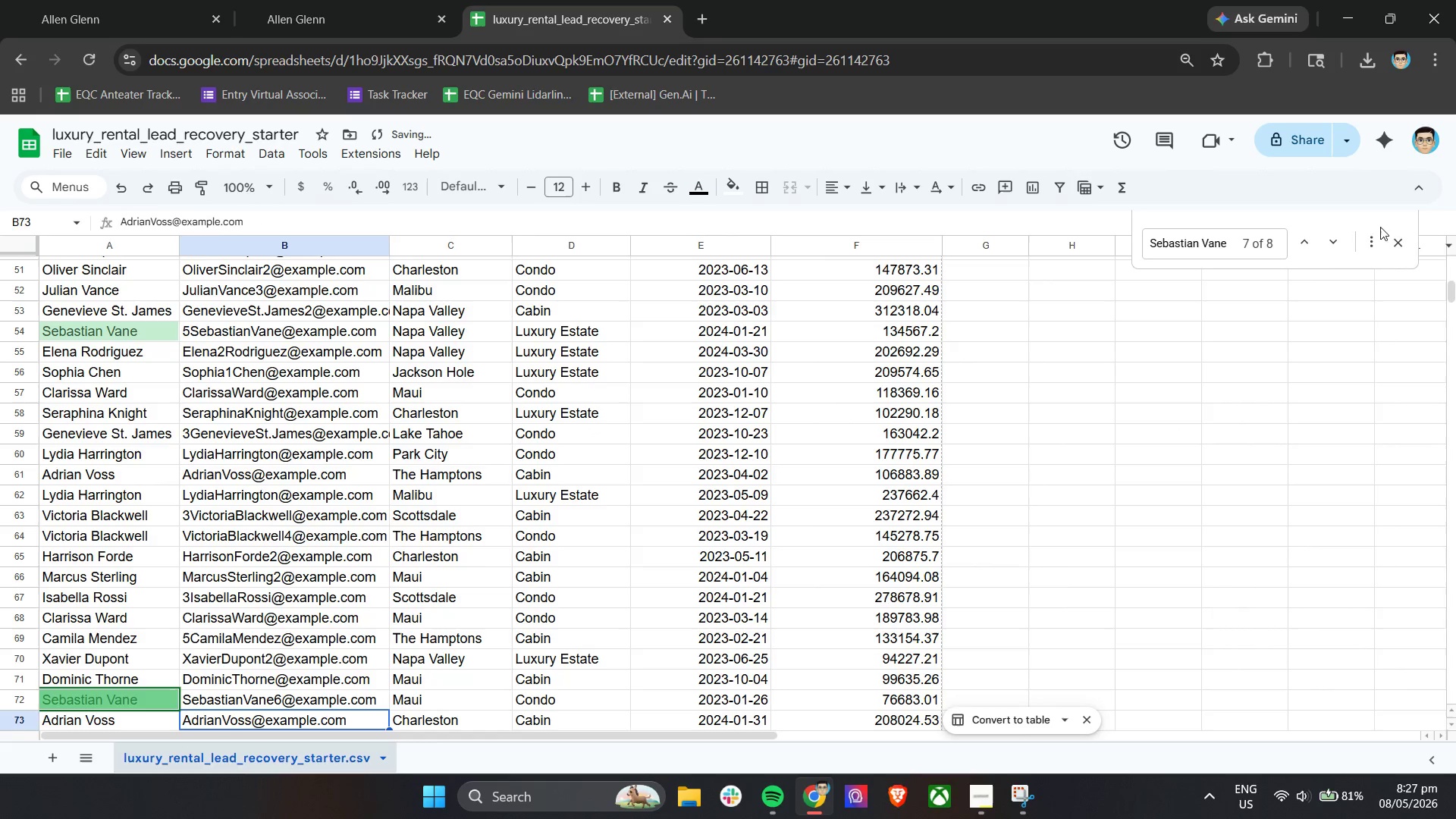 
left_click([1336, 250])
 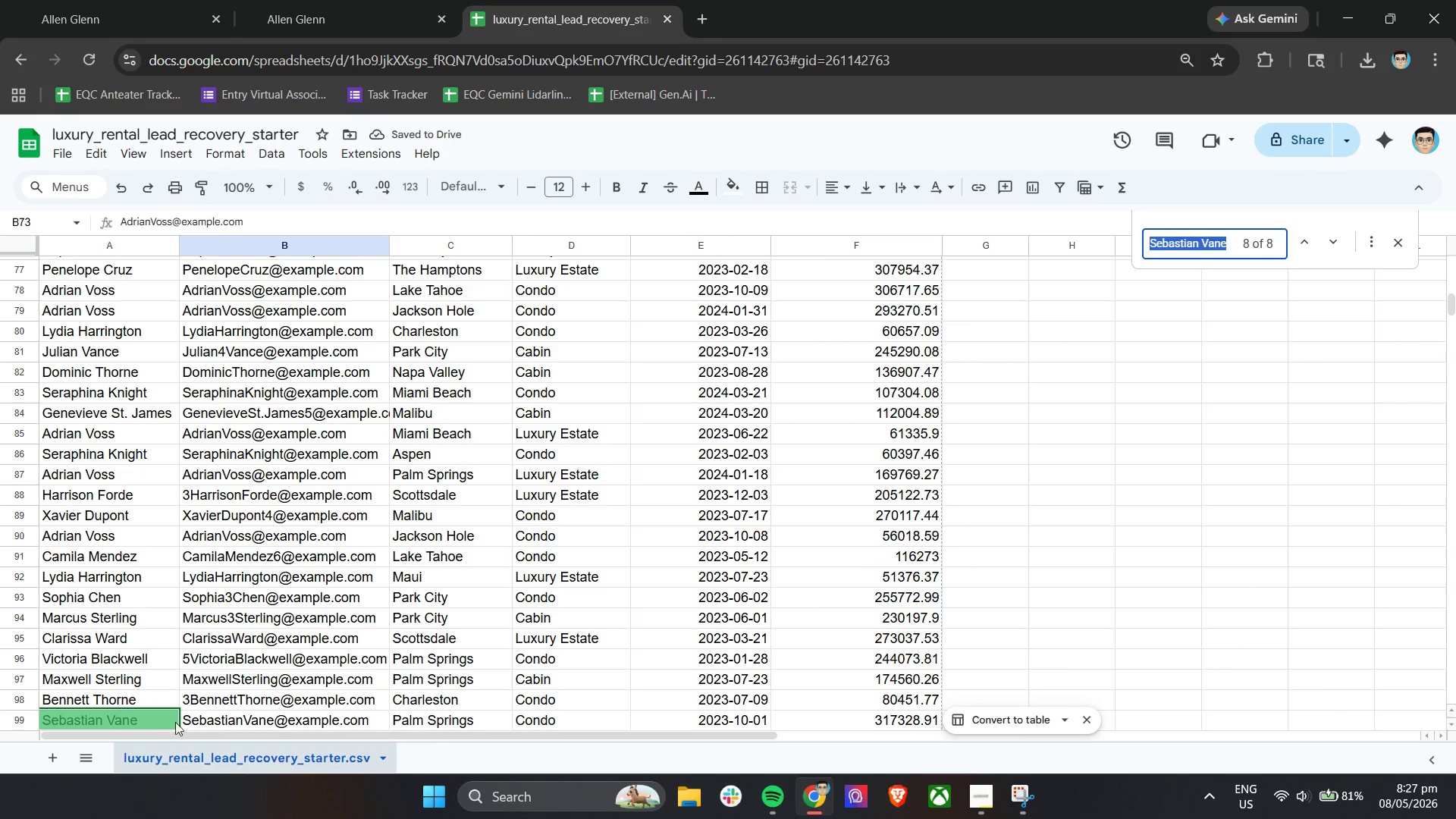 
double_click([187, 720])
 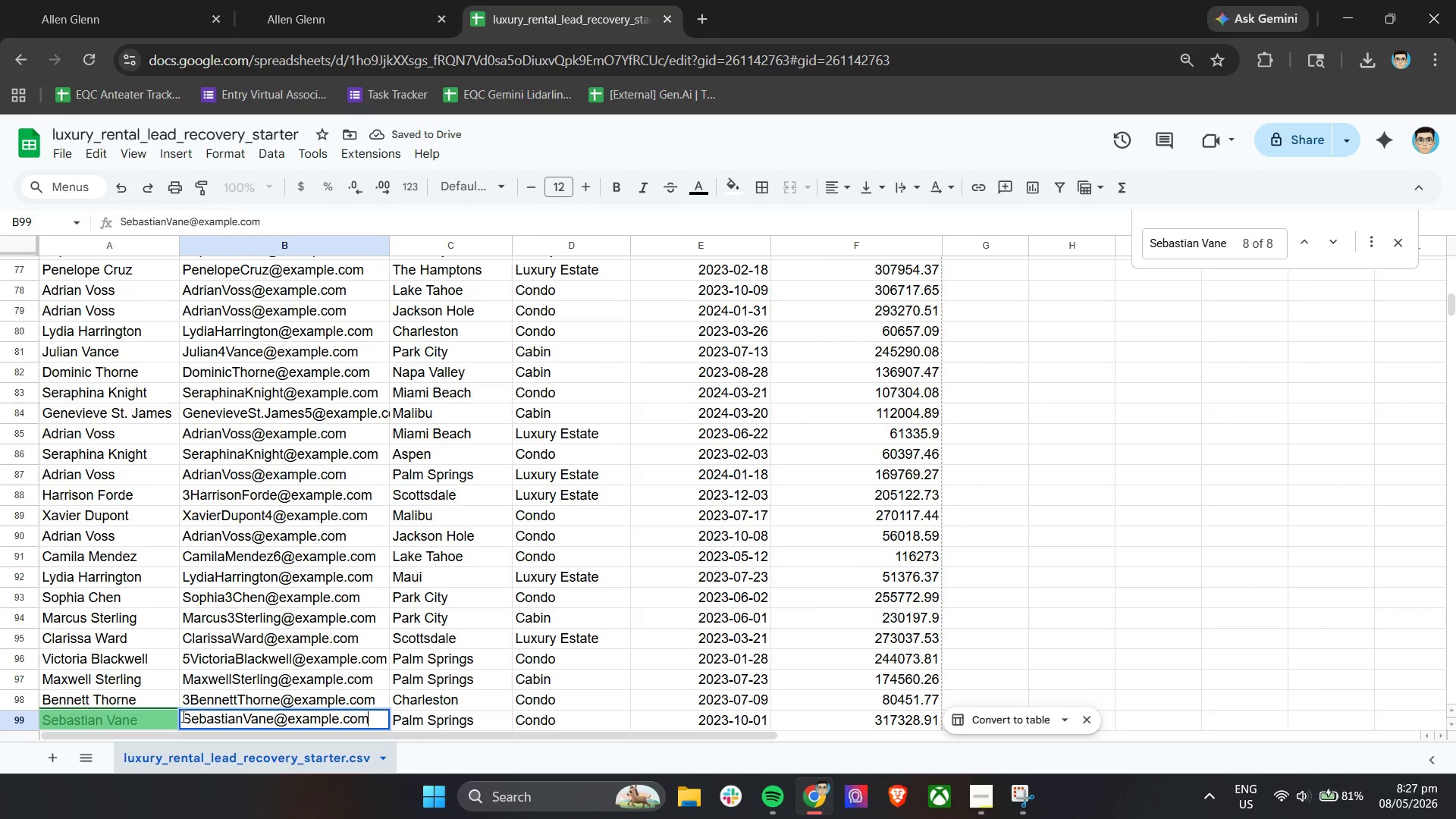 
triple_click([182, 716])
 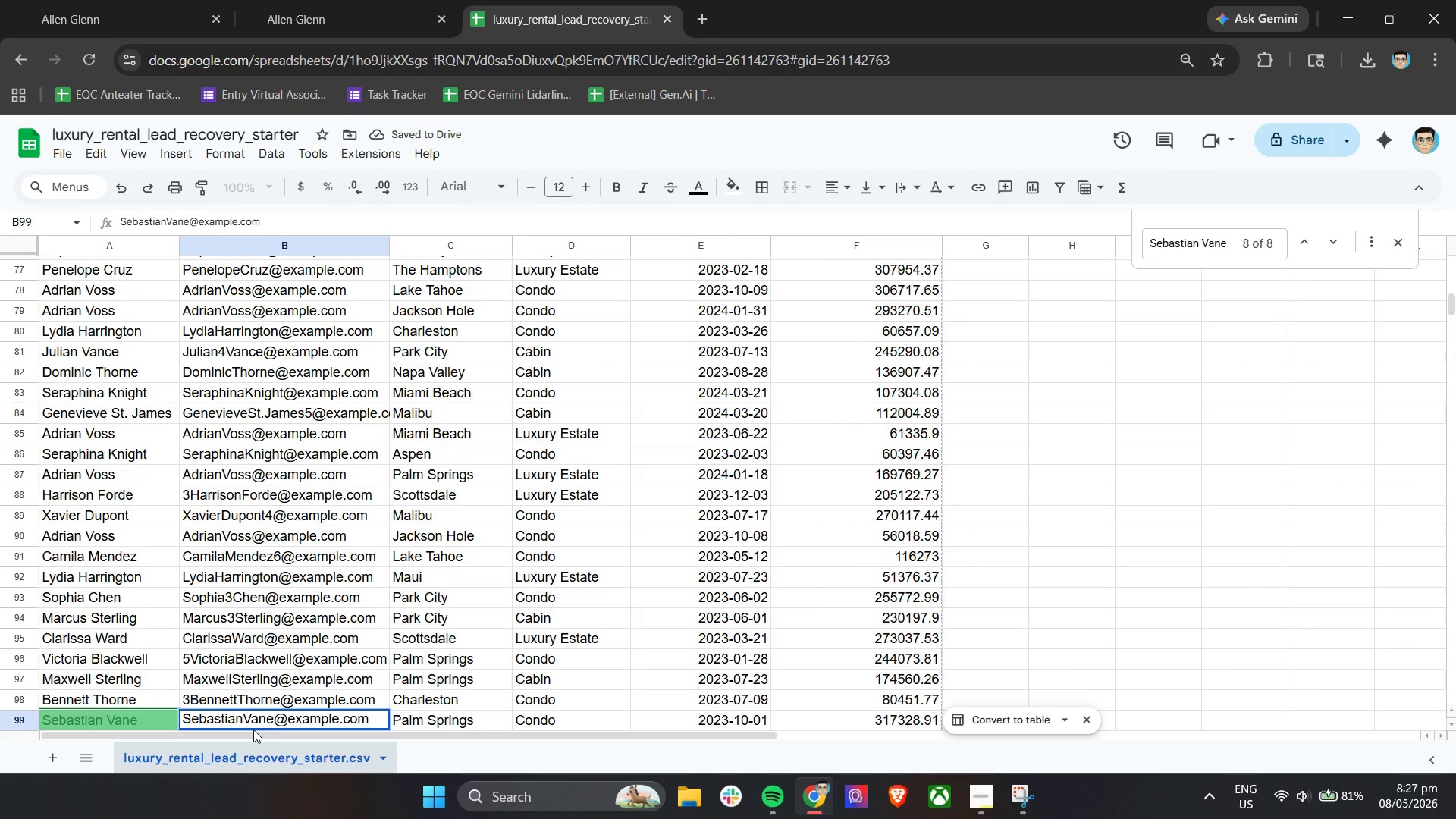 
key(7)
 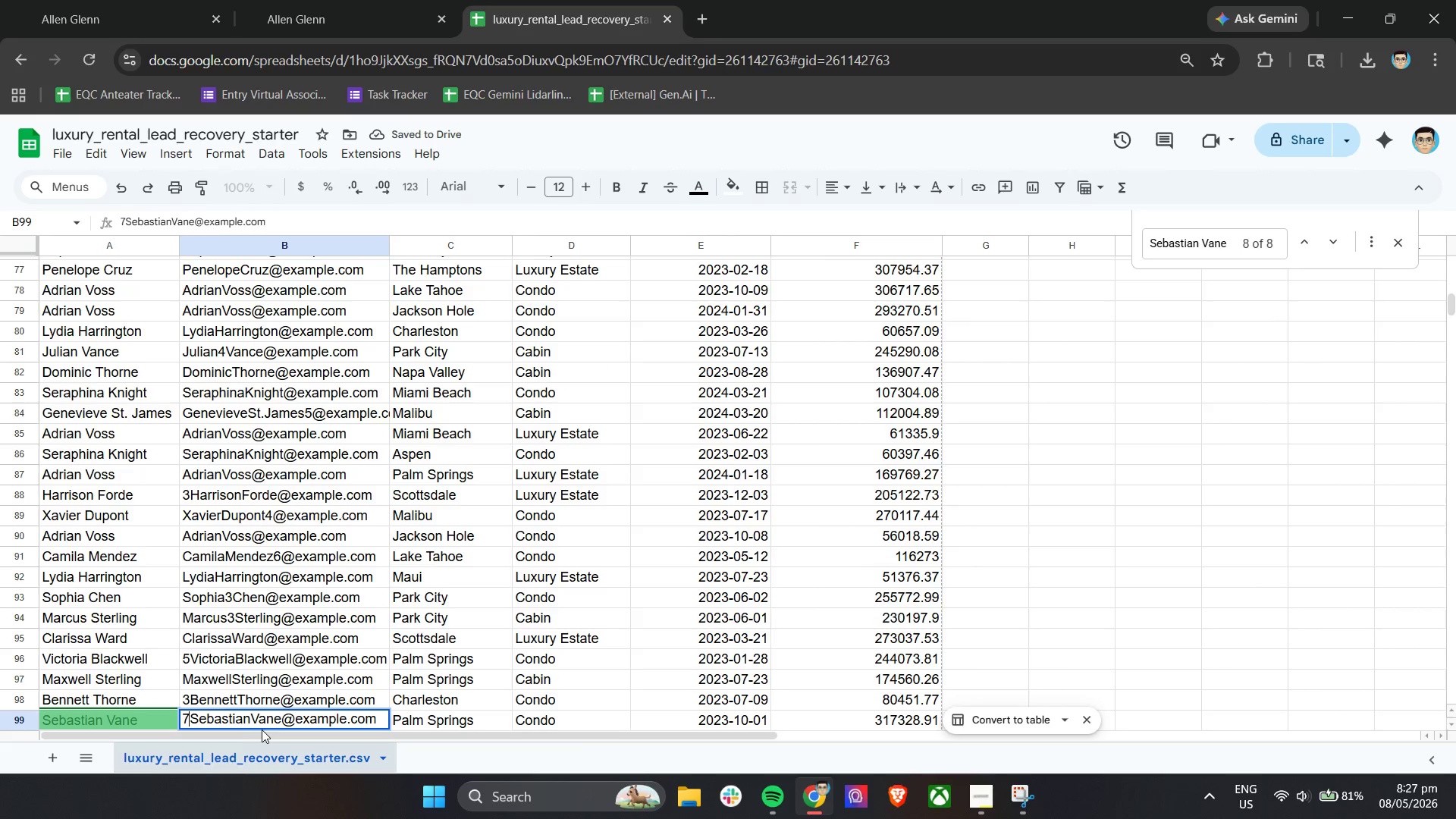 
key(Enter)
 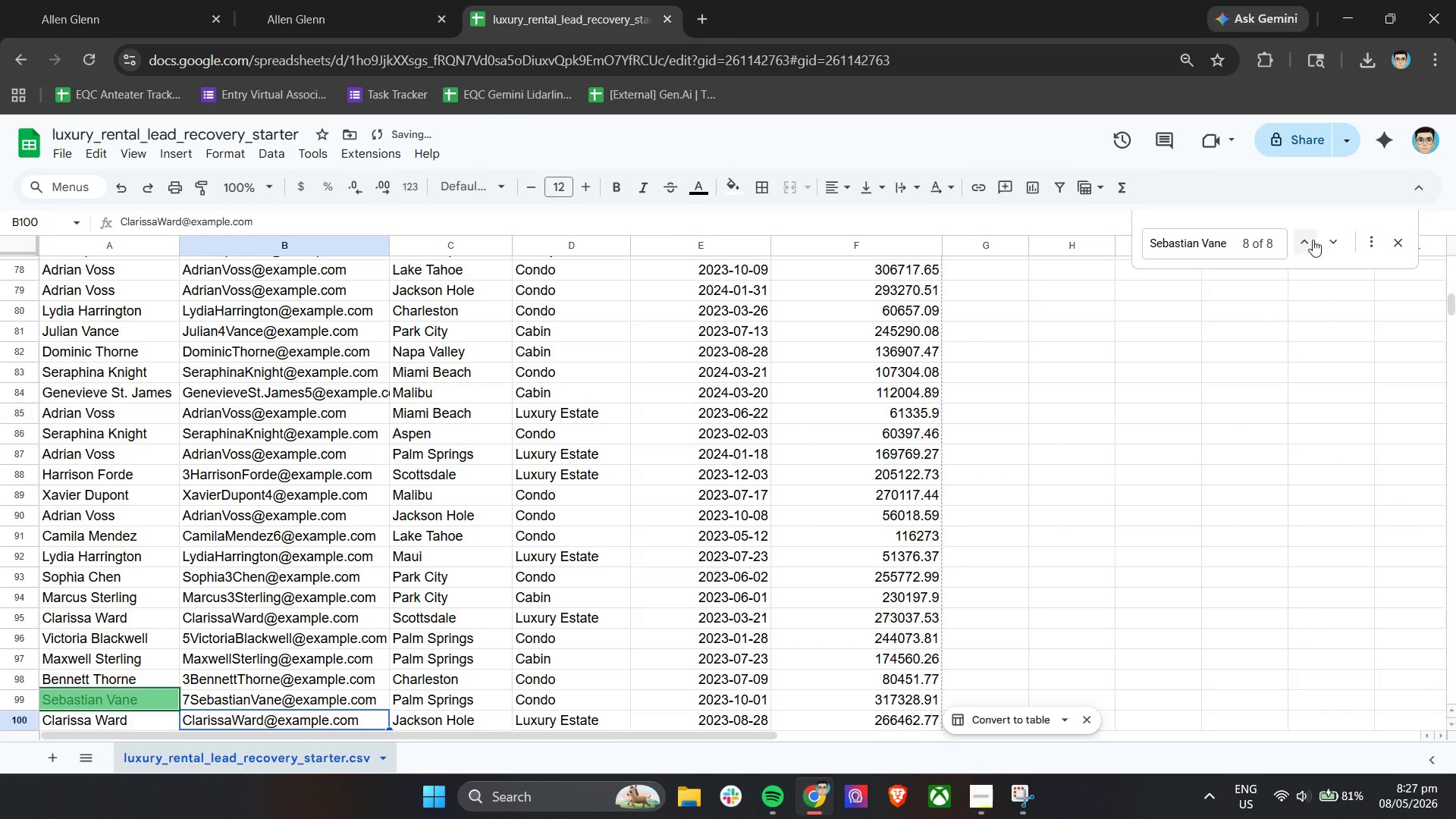 
left_click([1329, 241])
 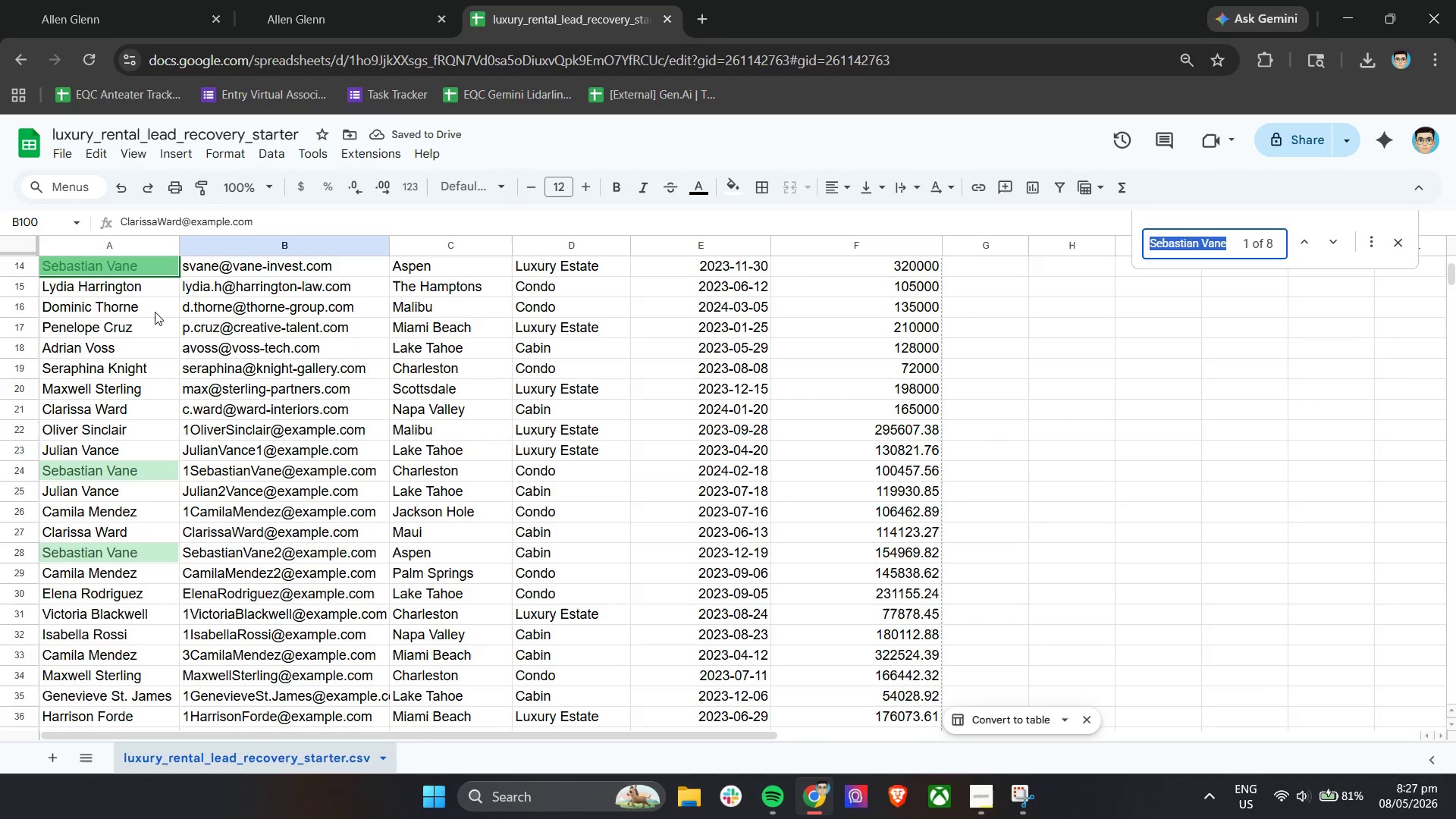 
left_click([147, 293])
 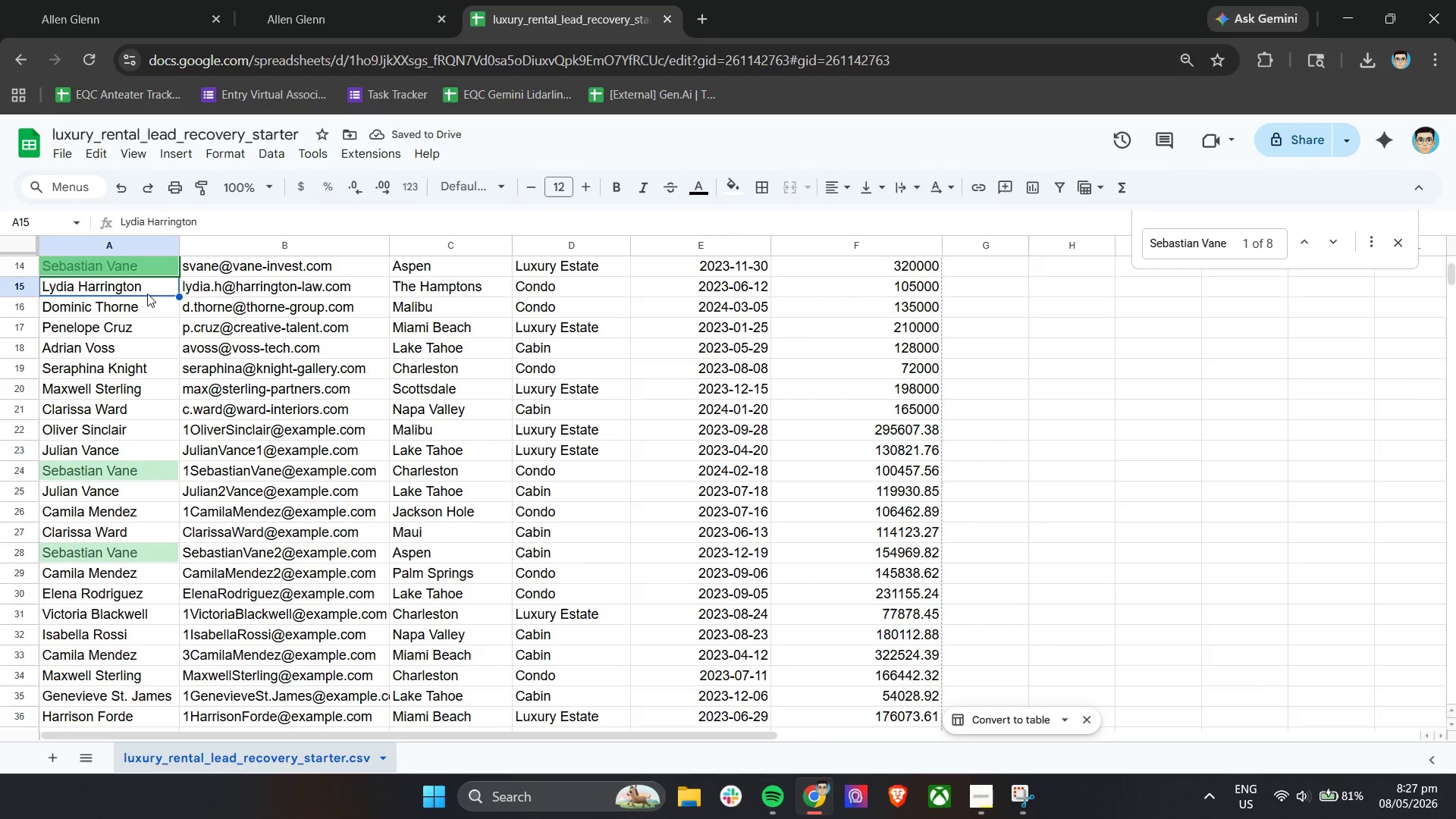 
key(Control+C)
 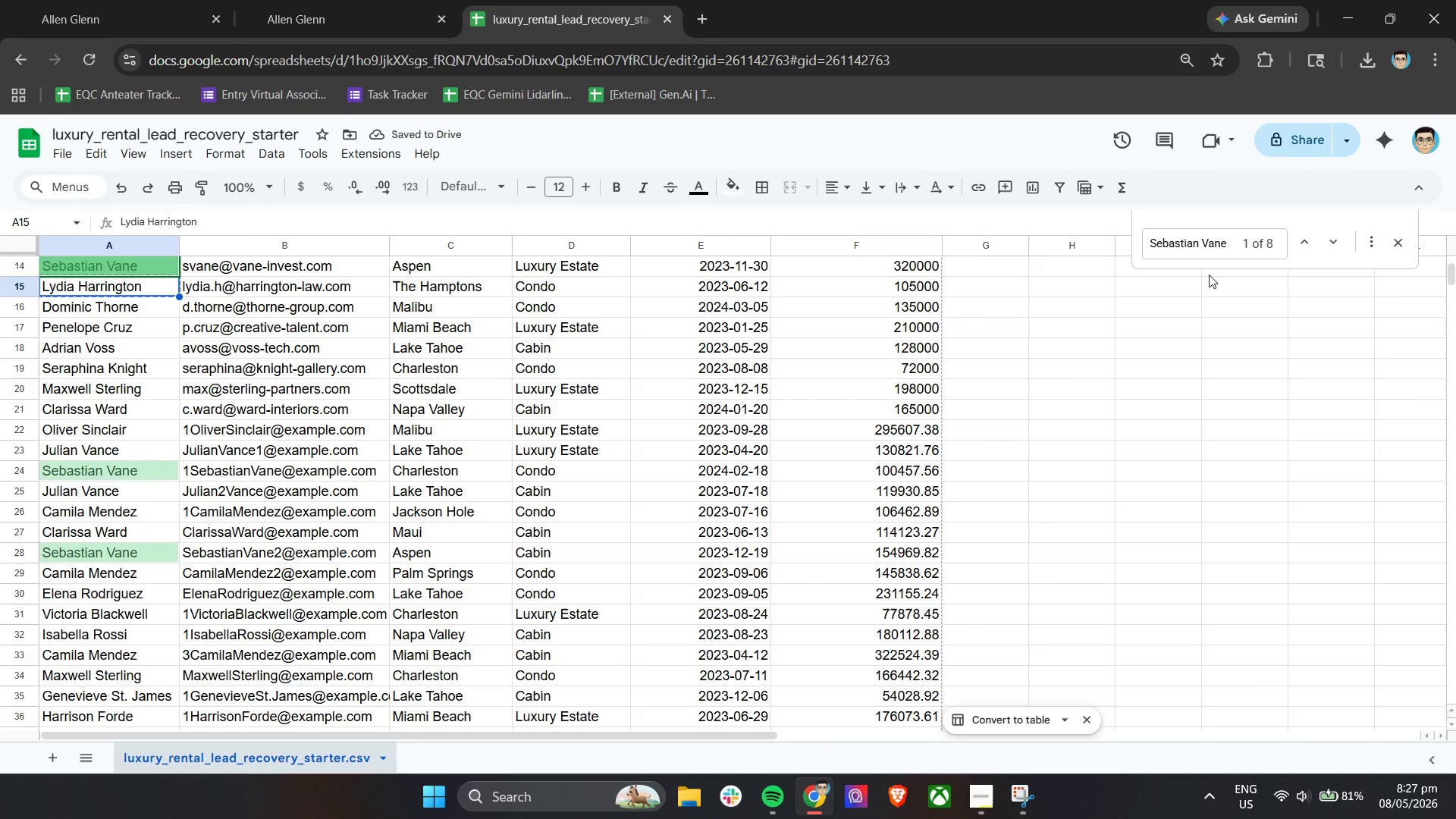 
key(Control+ControlLeft)
 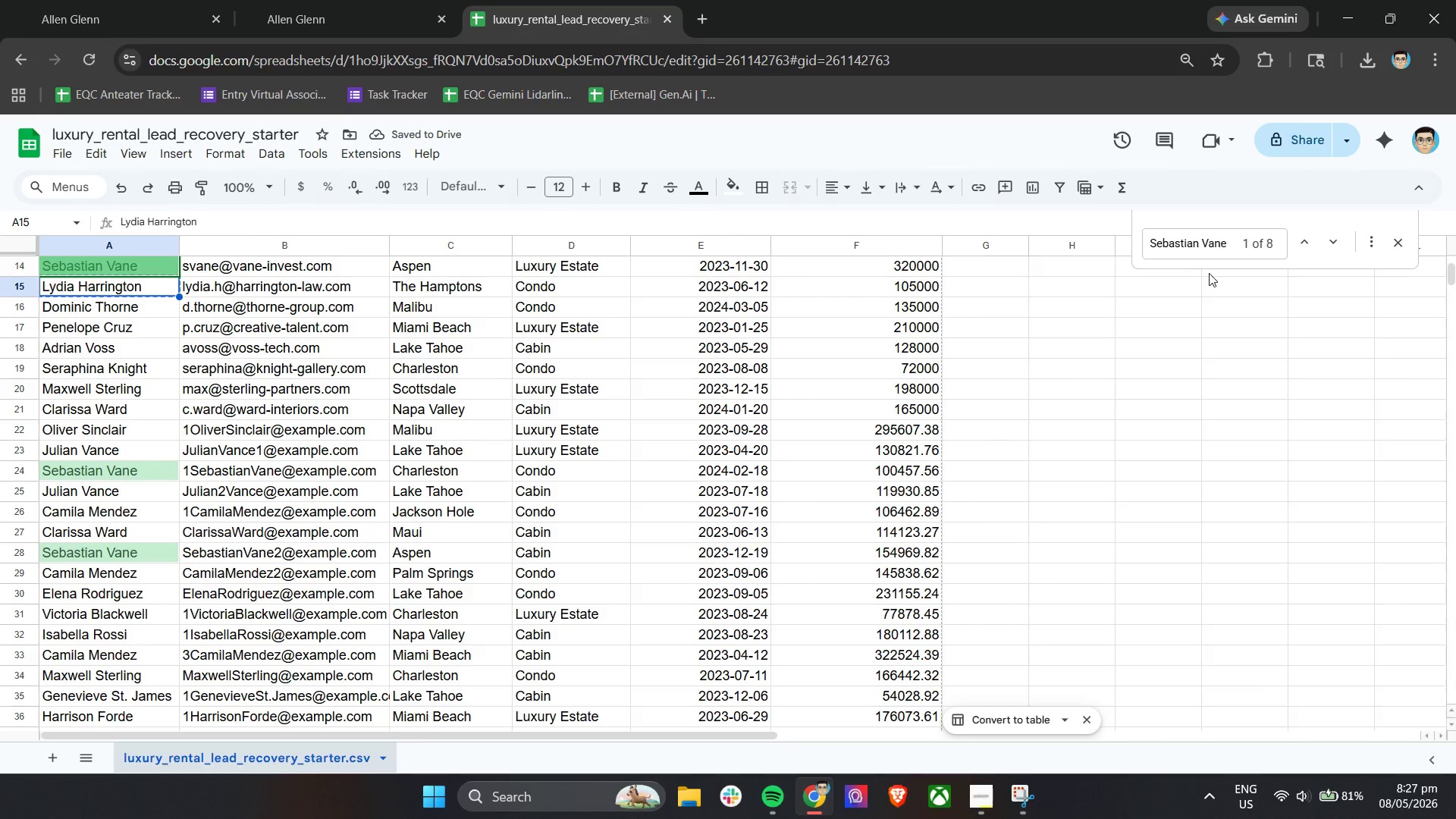 
key(Control+C)
 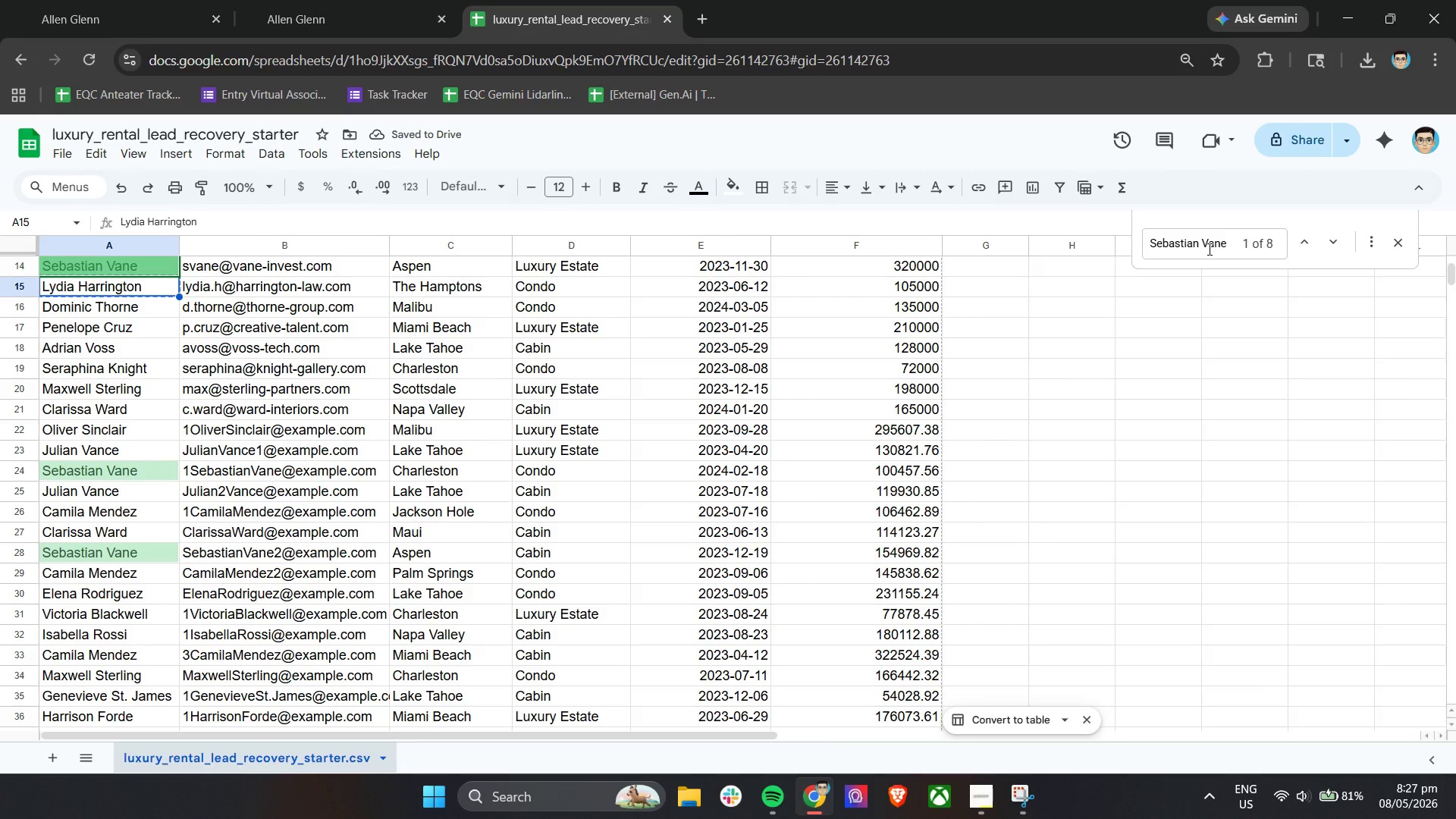 
double_click([1208, 249])
 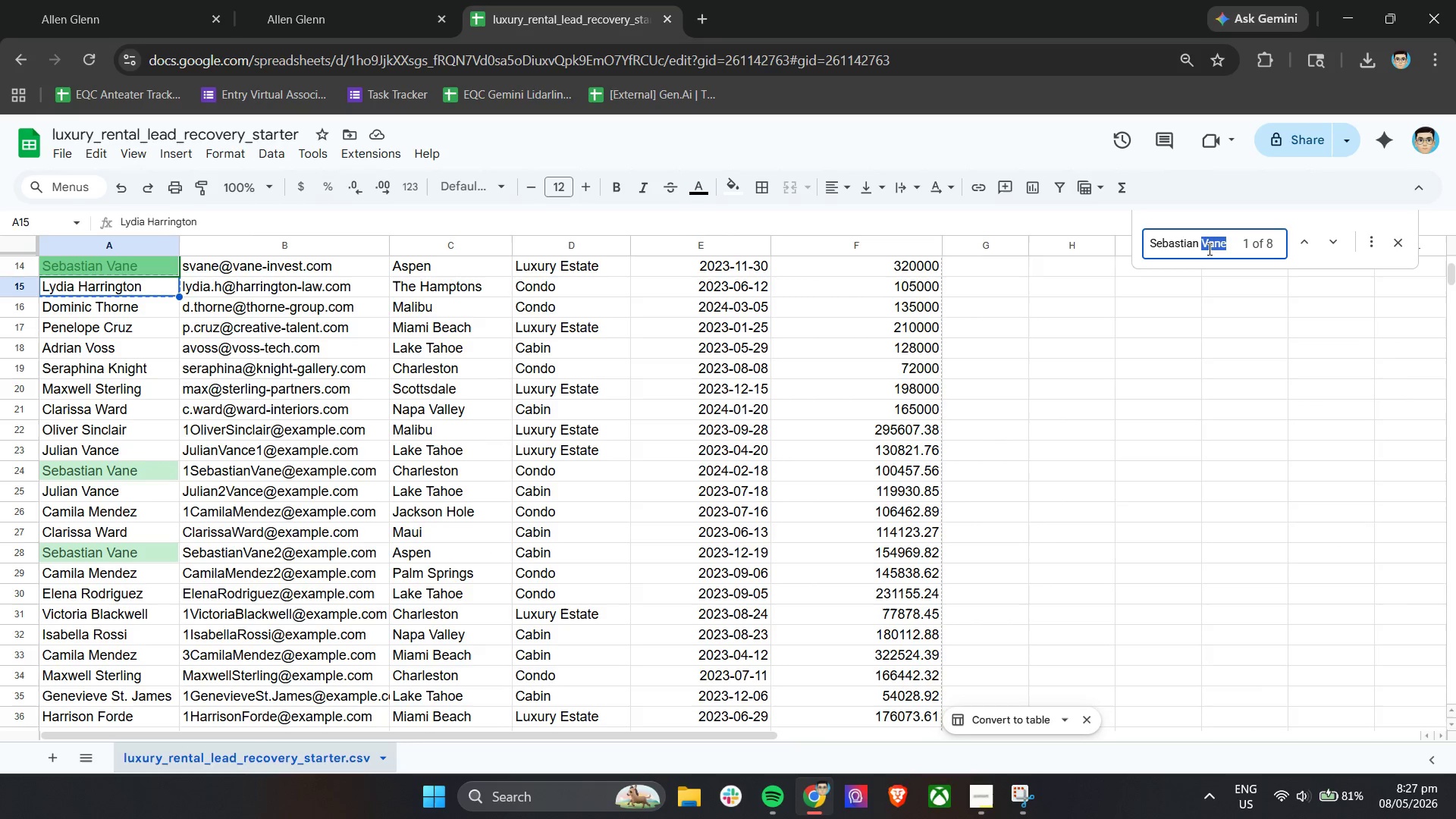 
triple_click([1208, 249])
 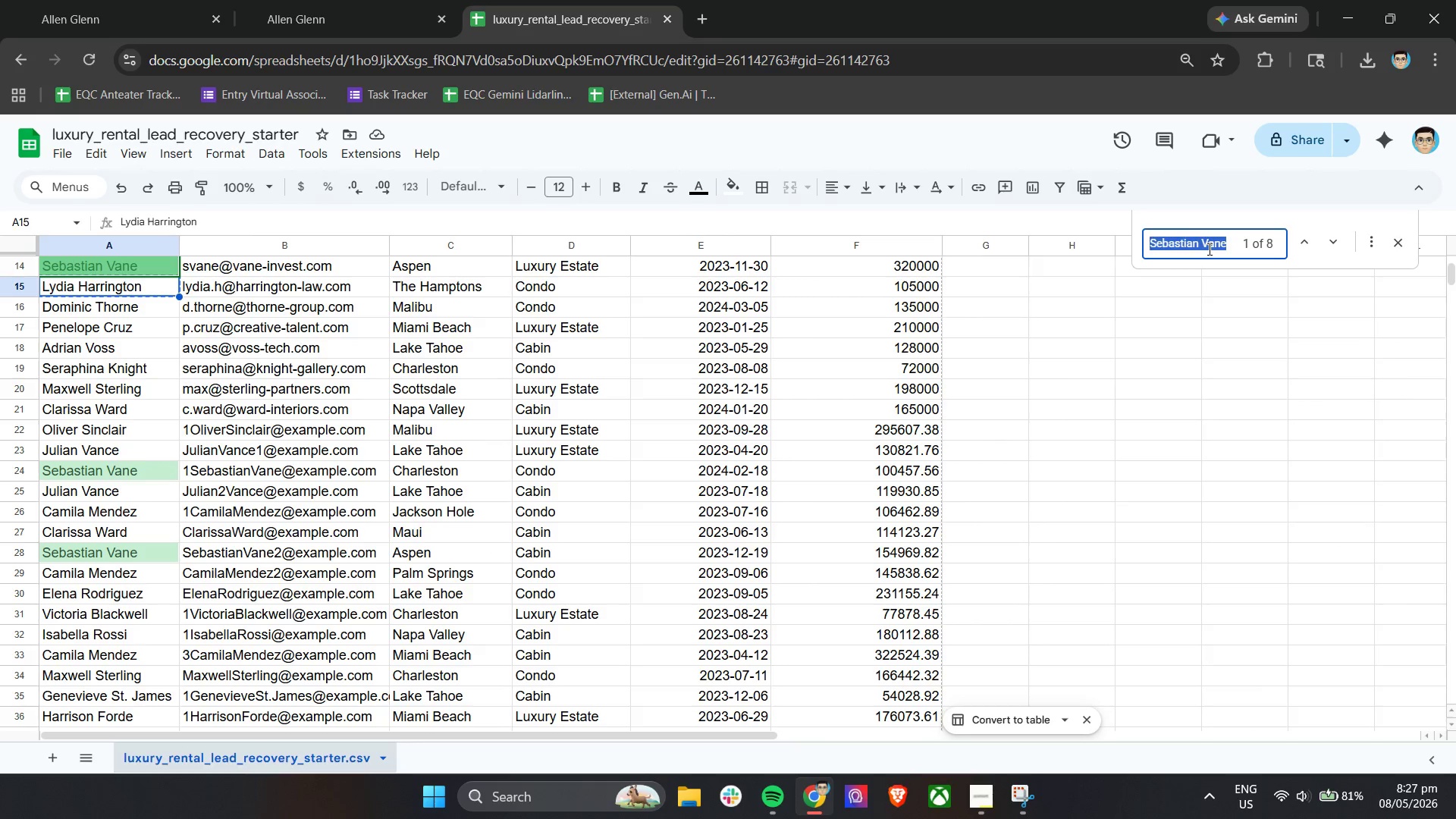 
key(Control+ControlLeft)
 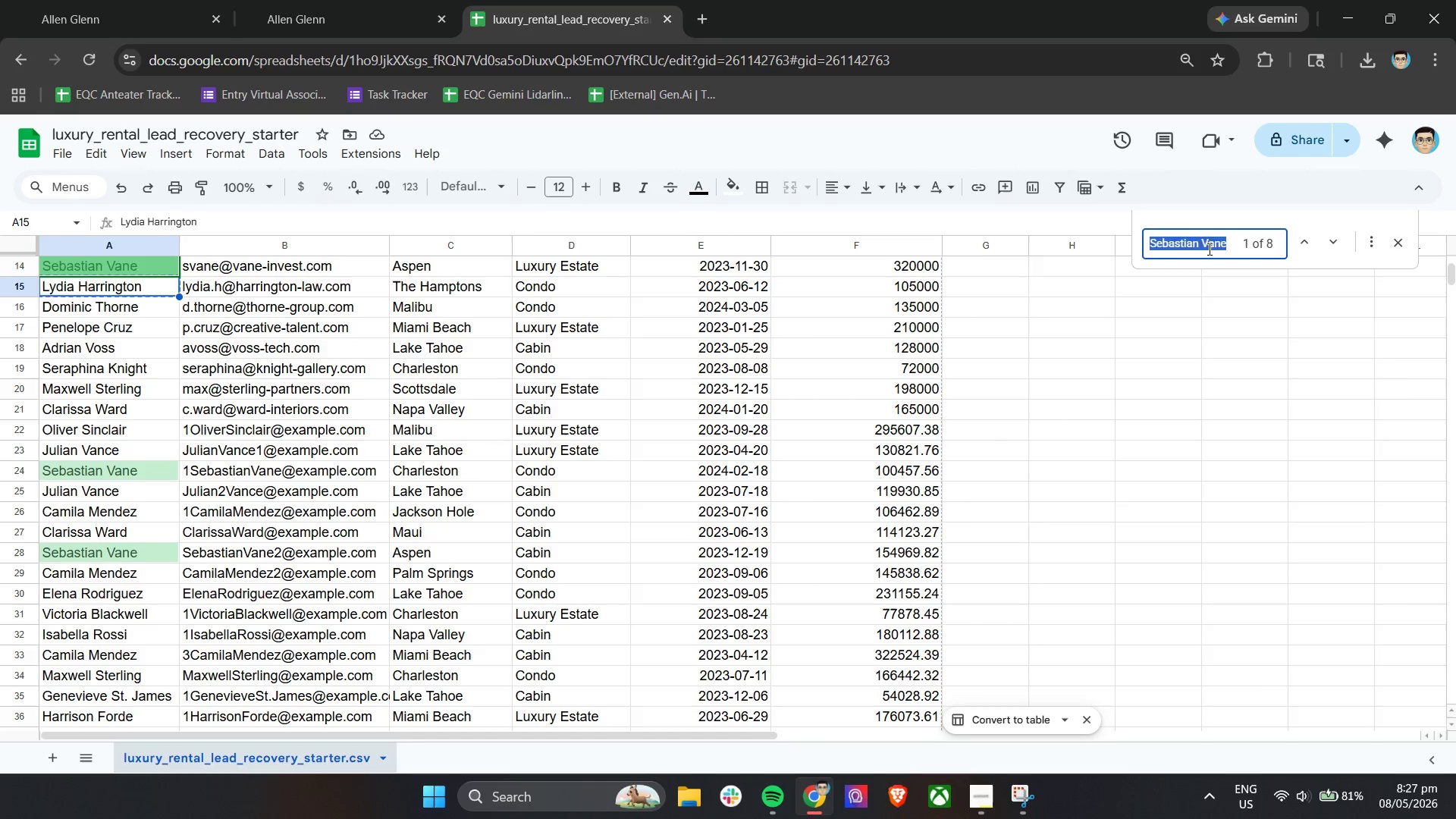 
key(Control+V)
 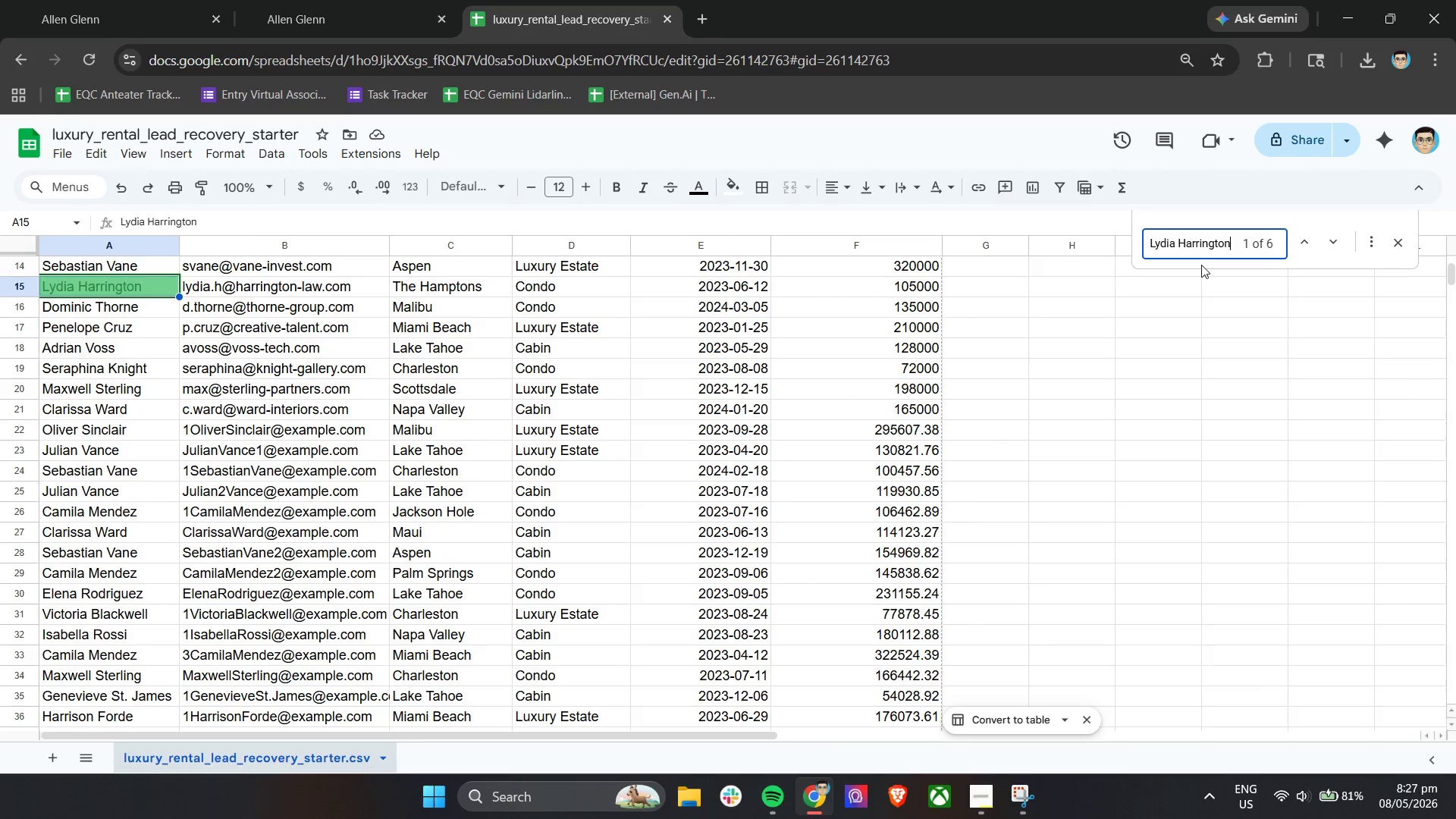 
key(Enter)
 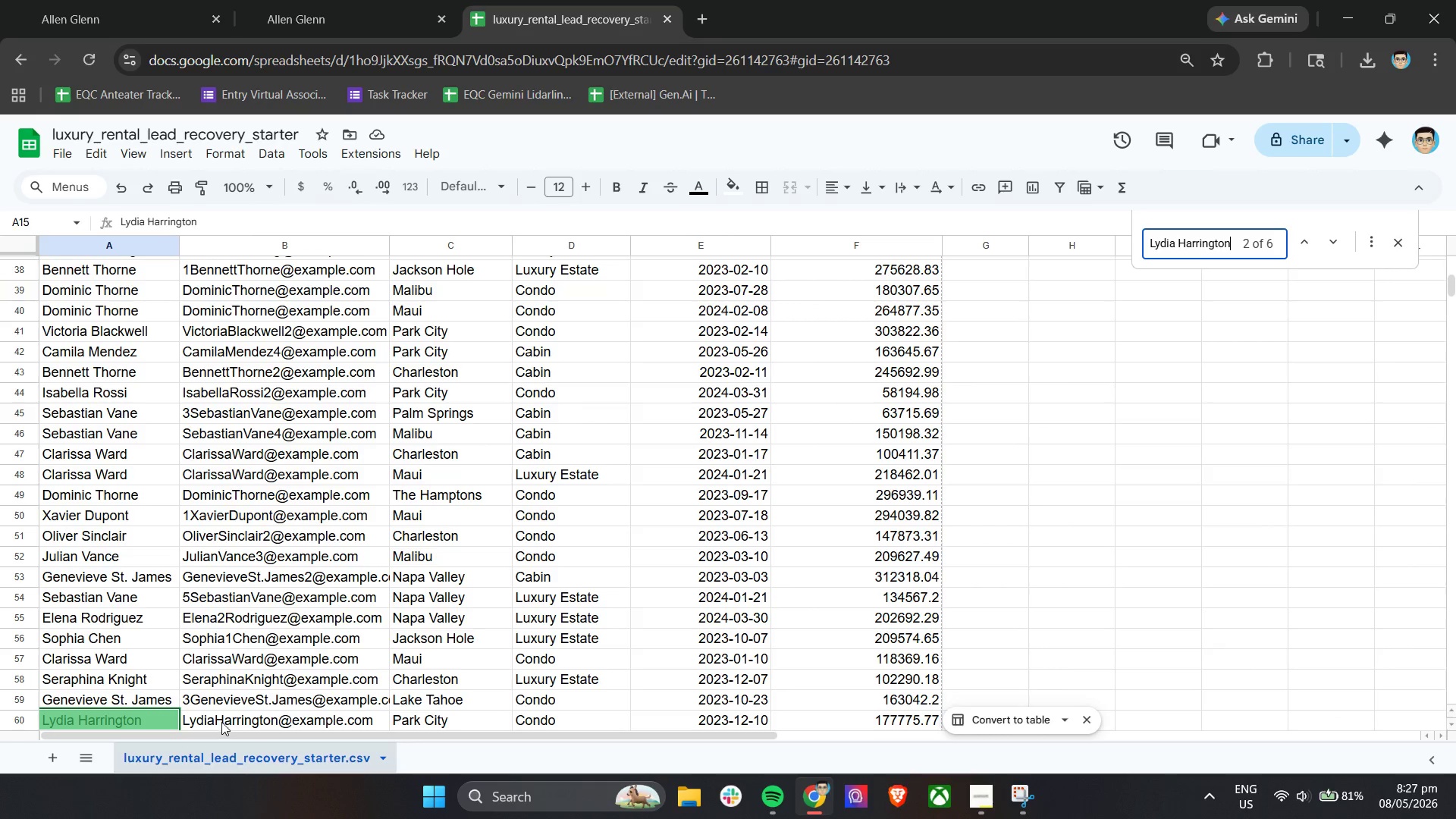 
double_click([220, 722])
 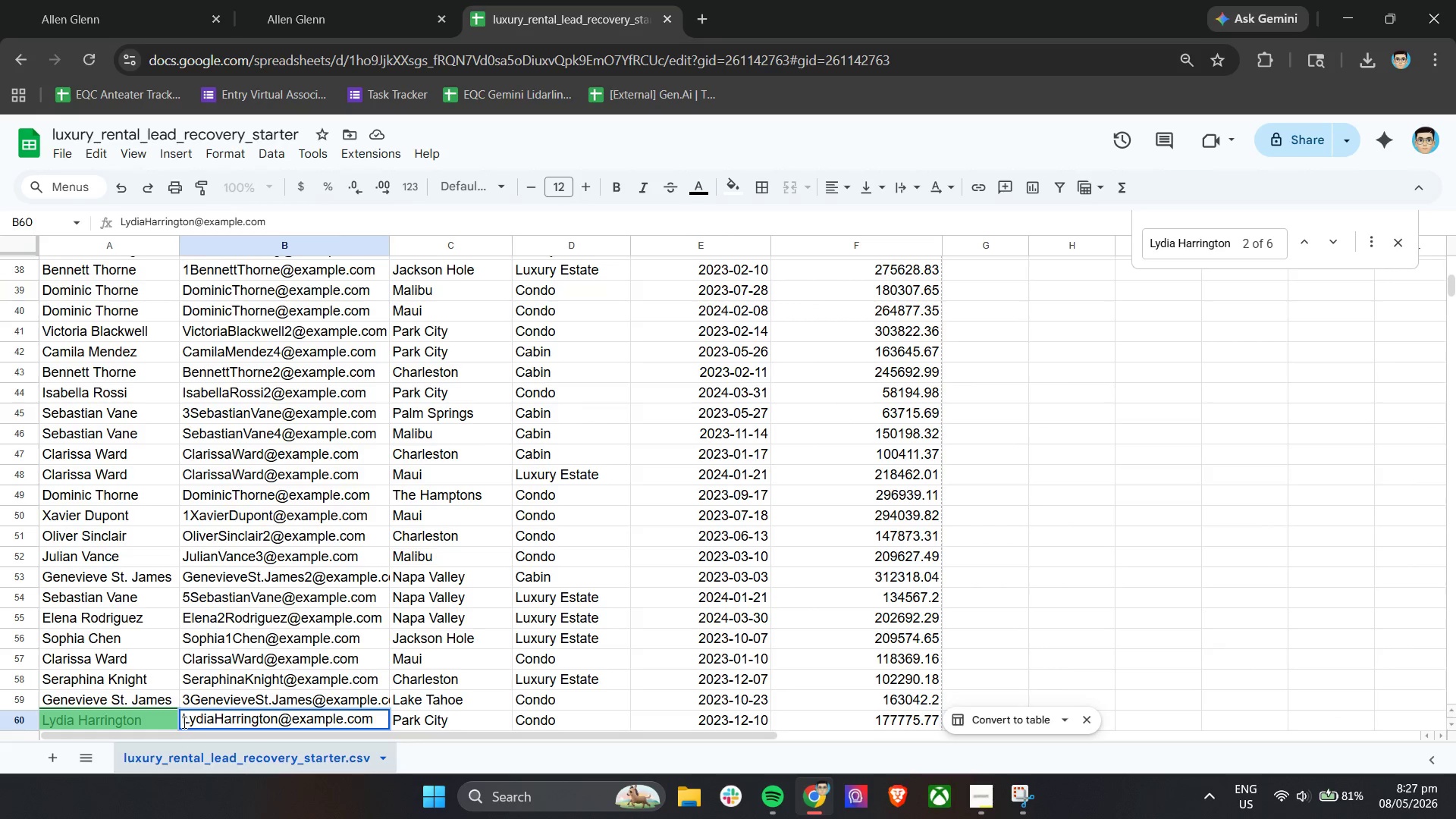 
left_click([182, 722])
 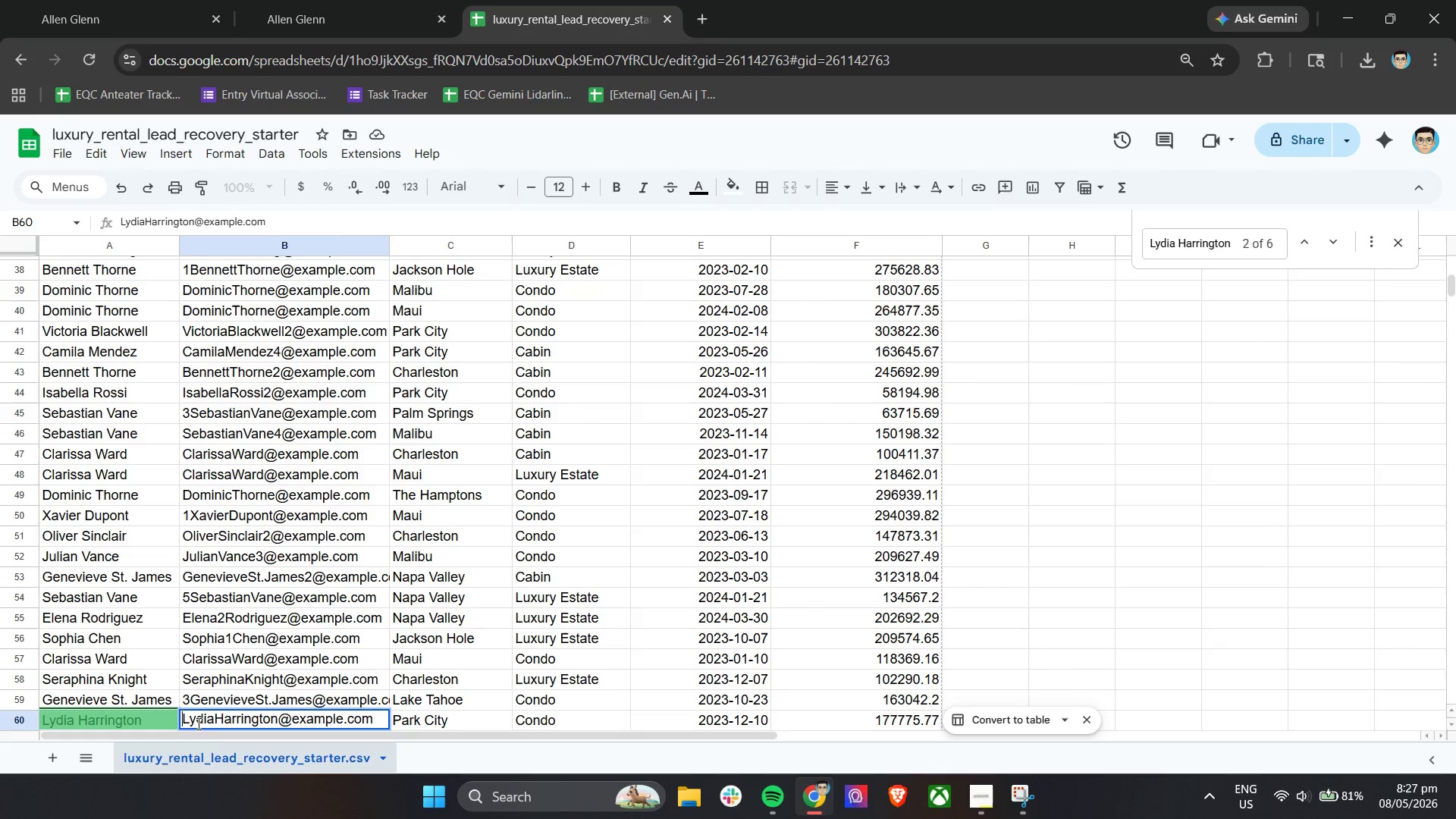 
key(1)
 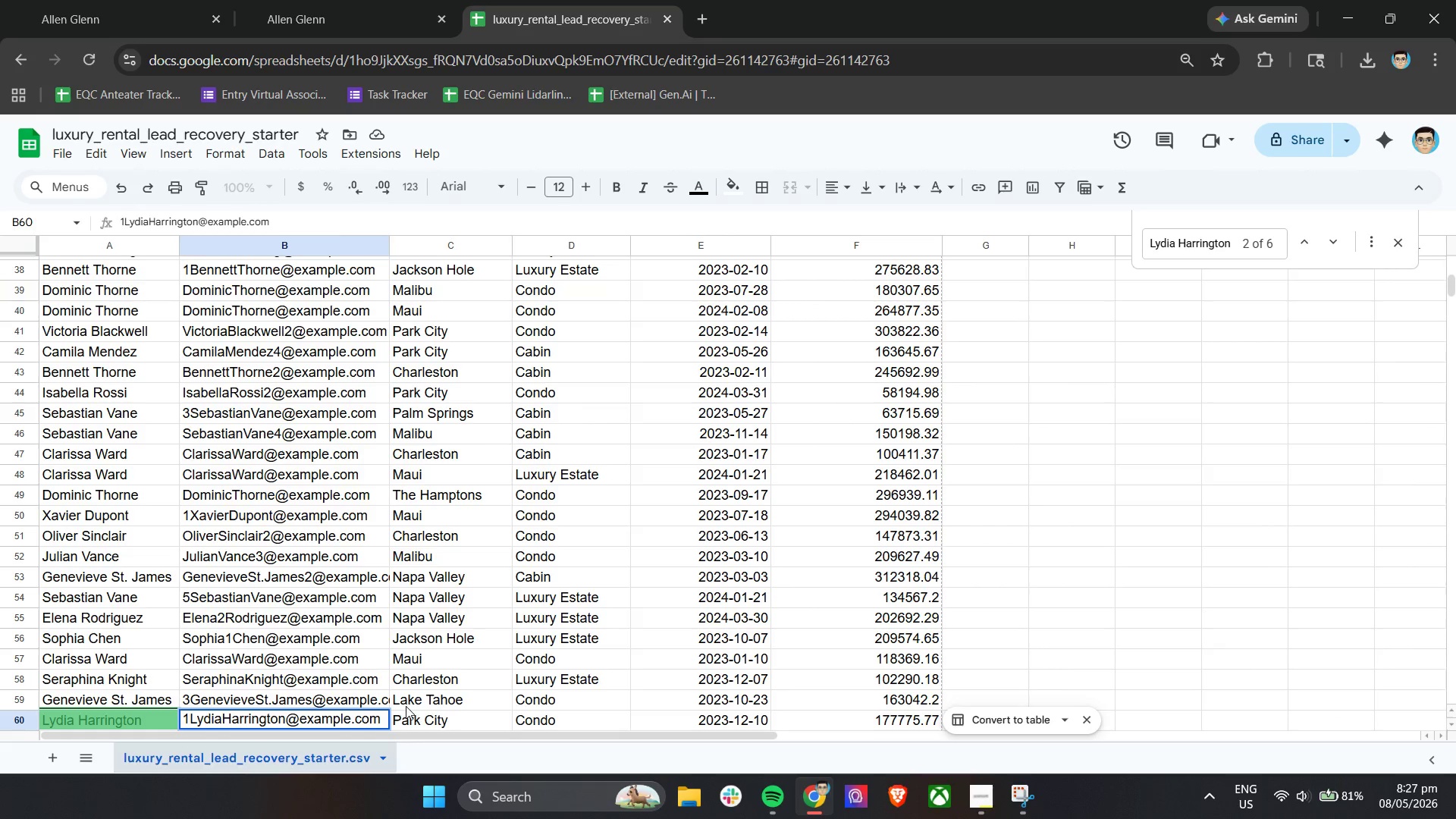 
key(Enter)
 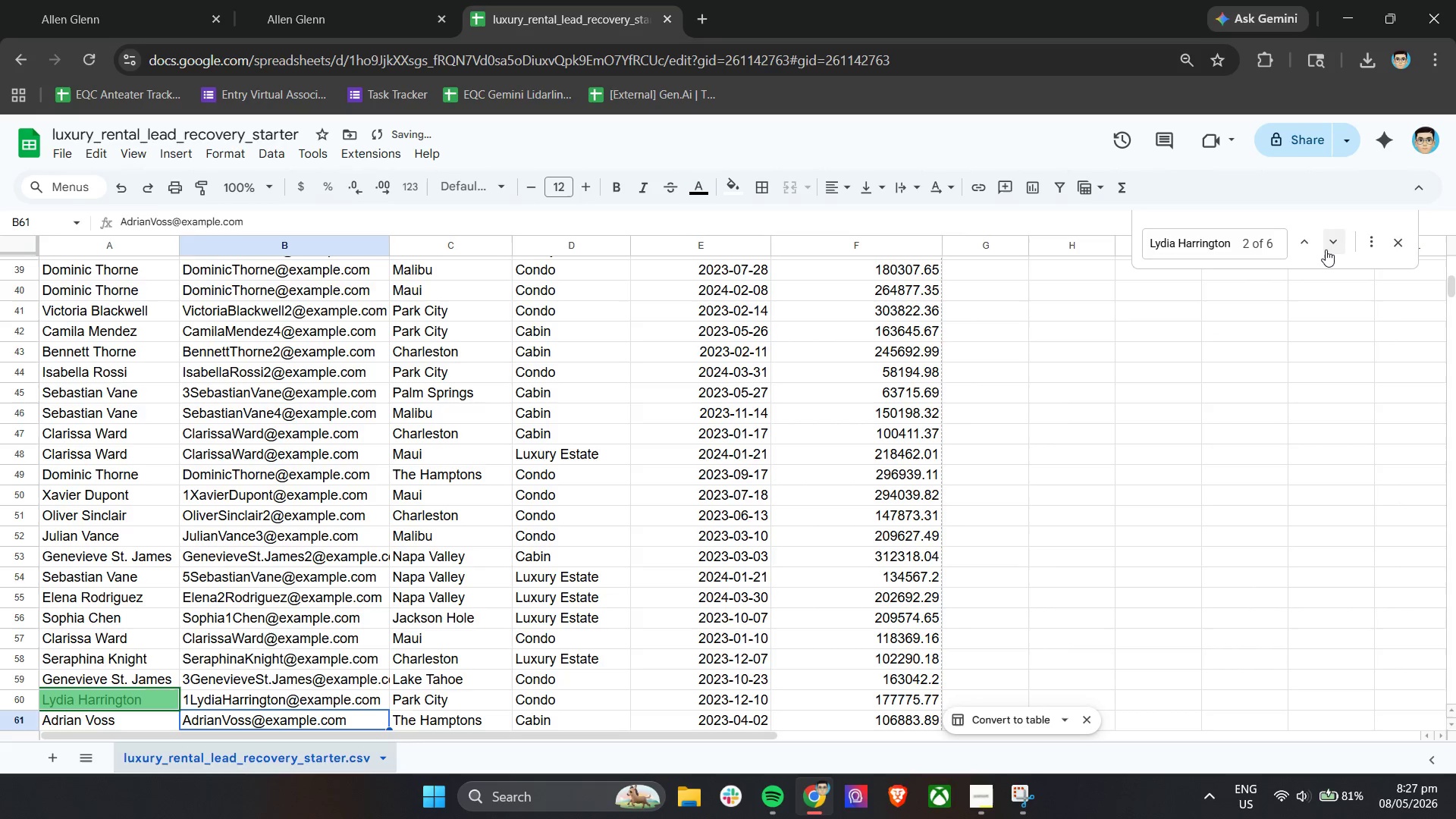 
left_click([1327, 249])
 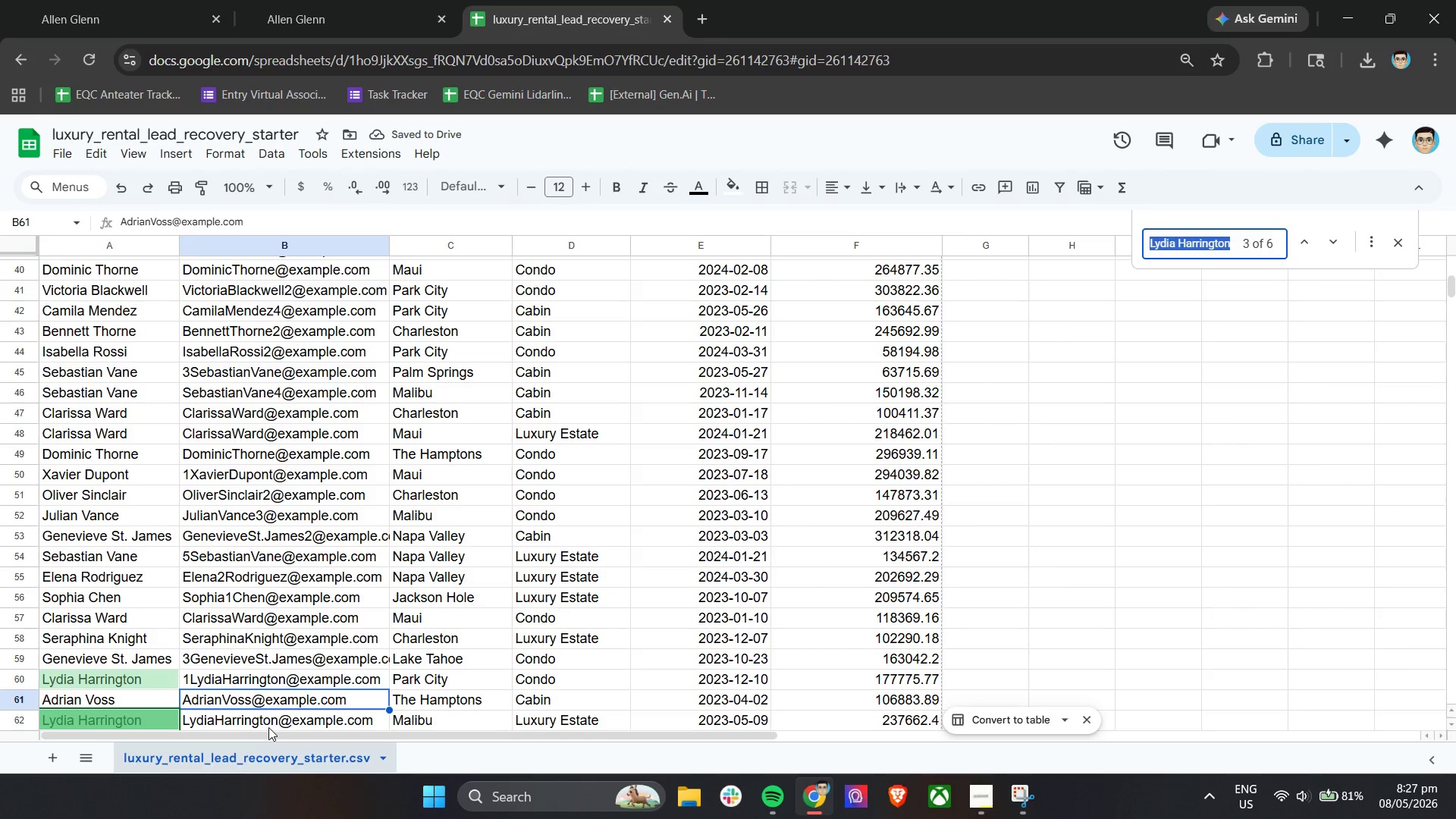 
double_click([279, 723])
 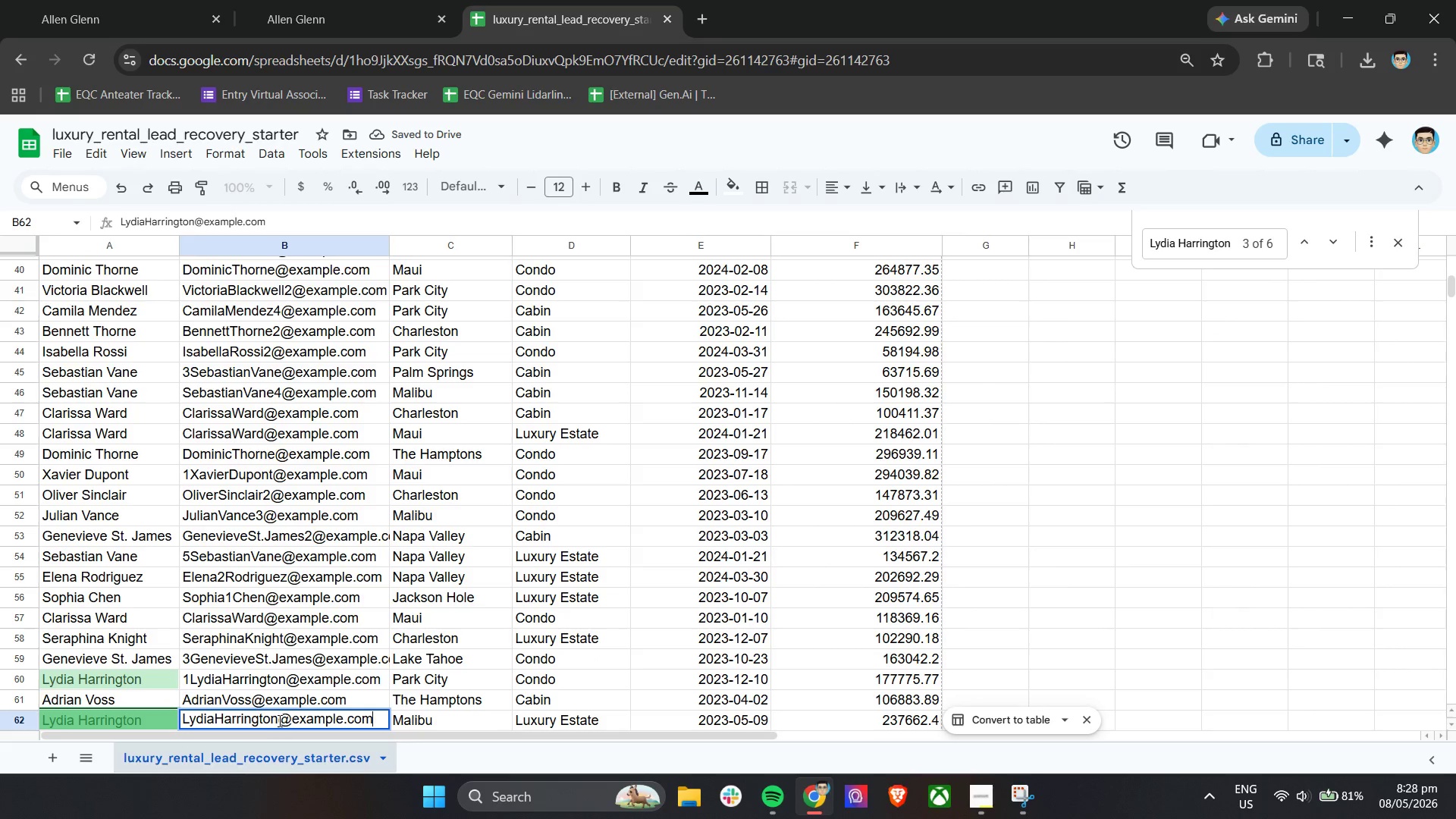 
triple_click([278, 720])
 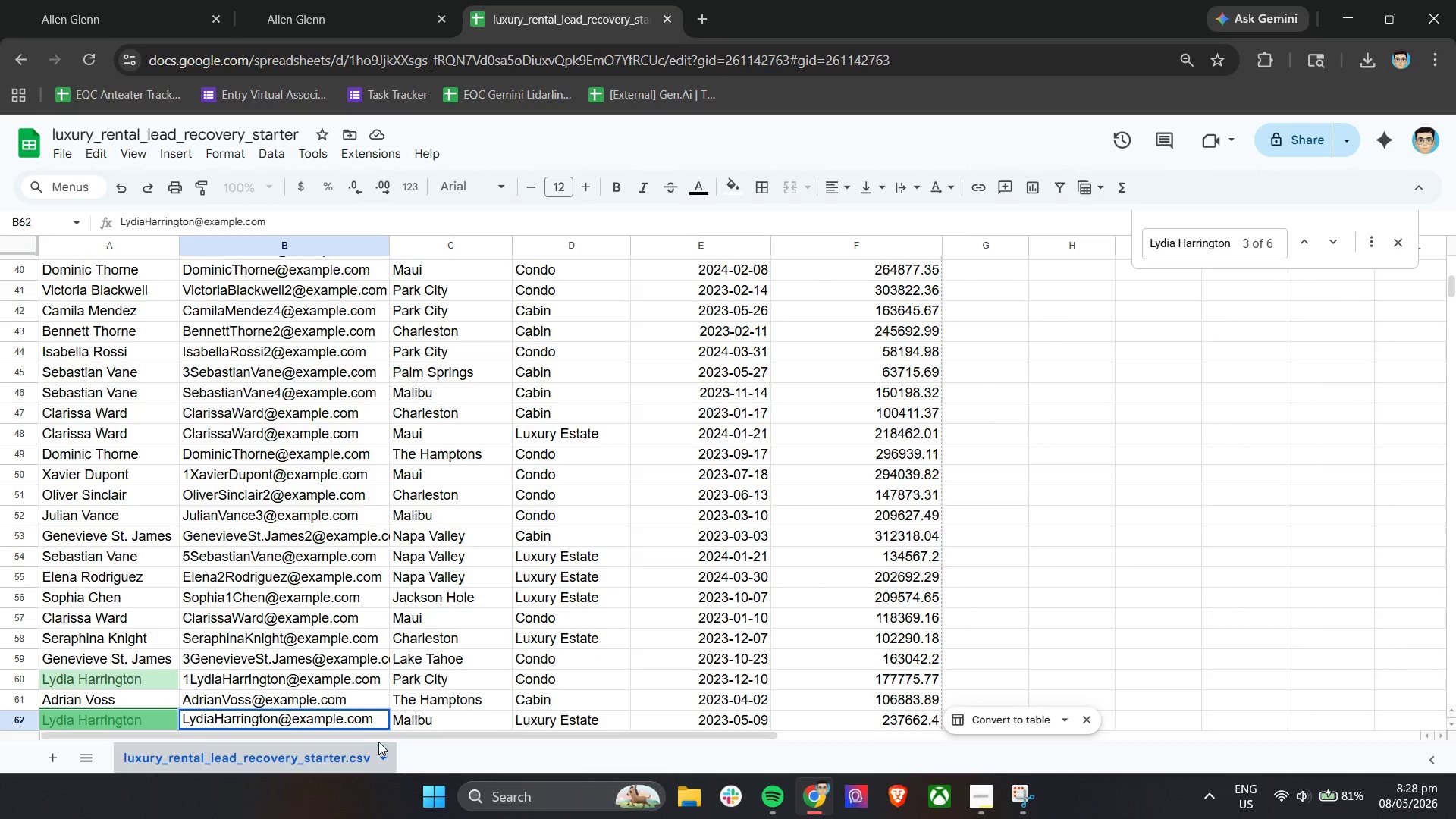 
key(2)
 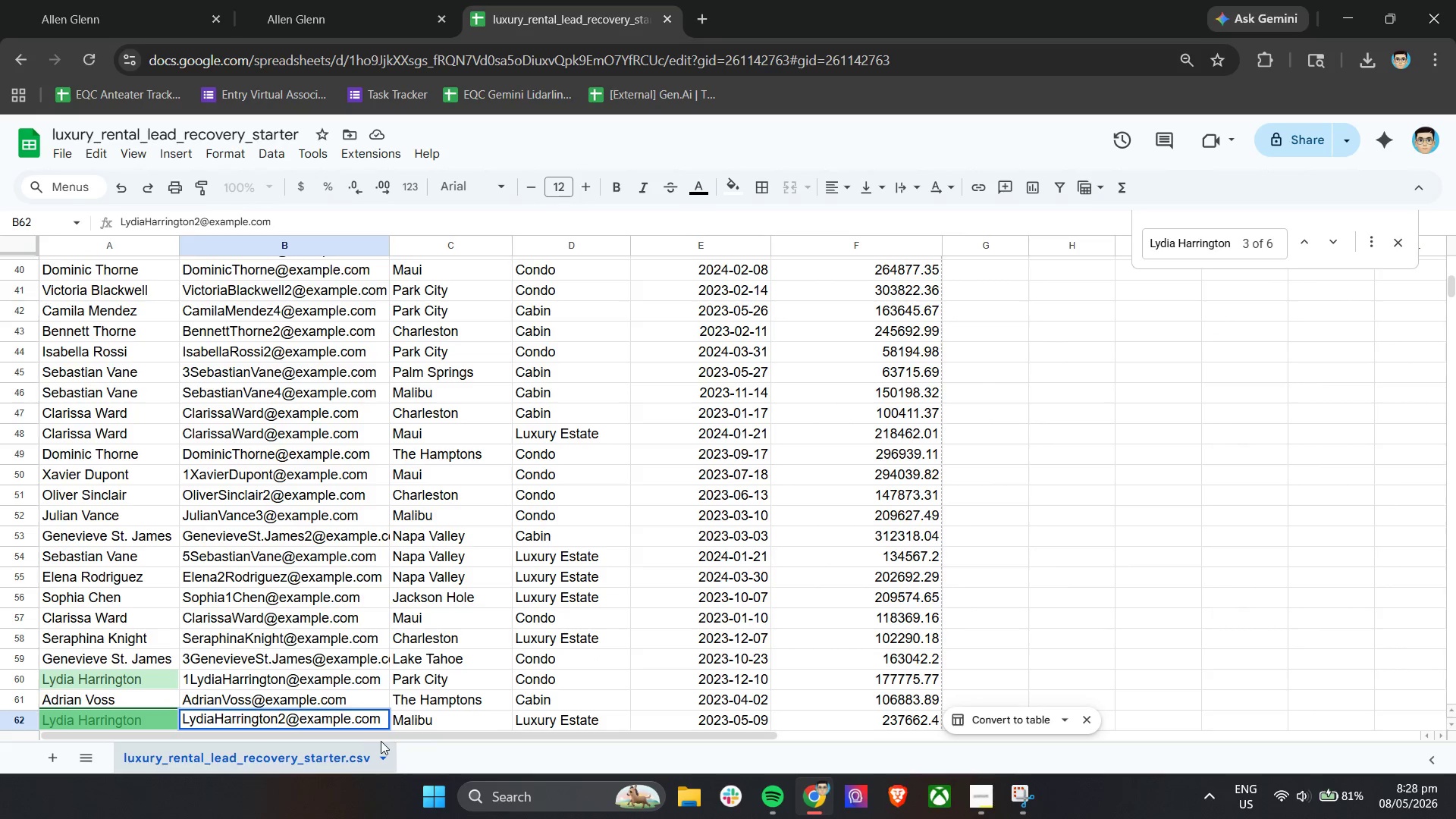 
key(Enter)
 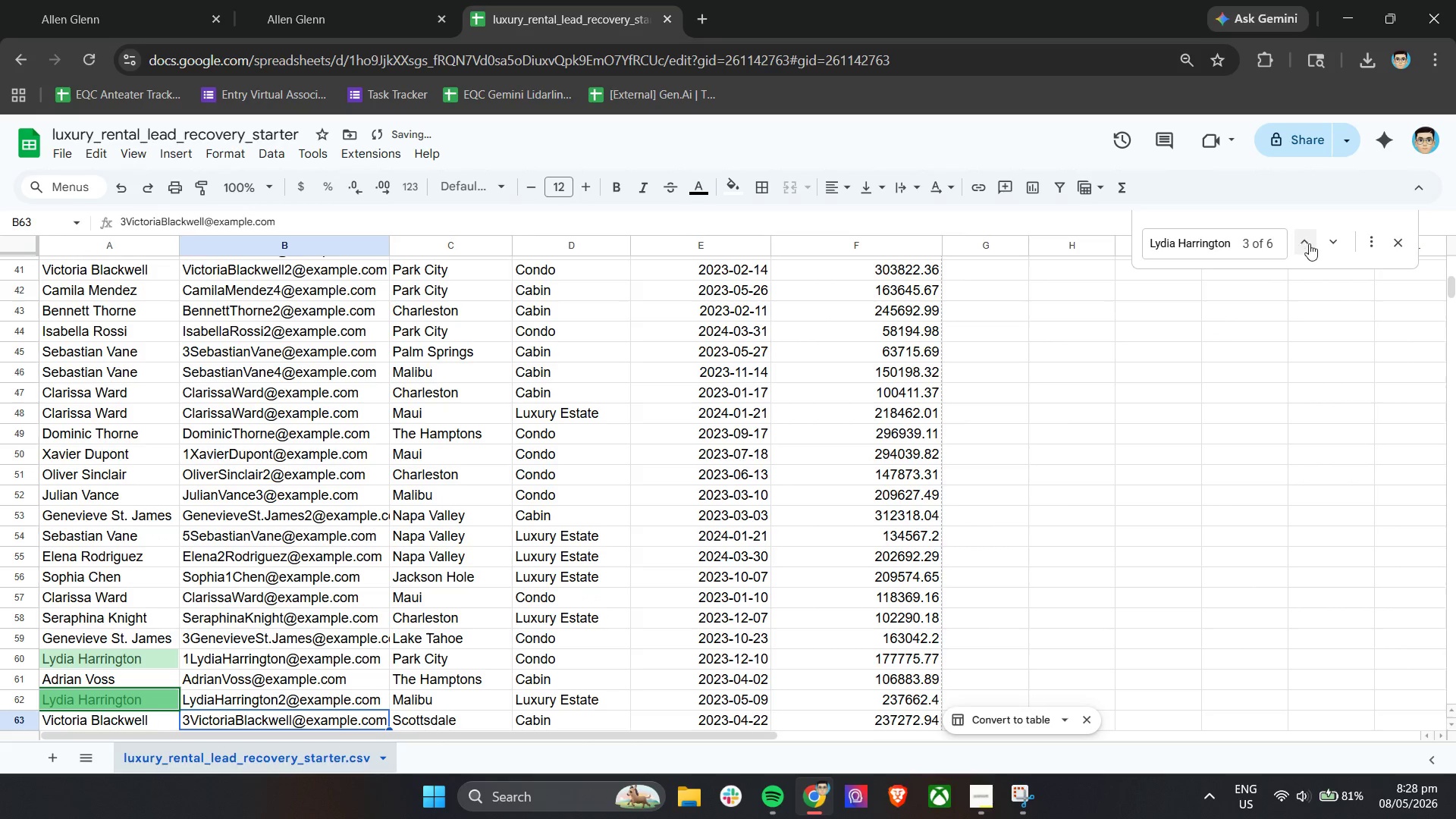 
left_click([1329, 244])
 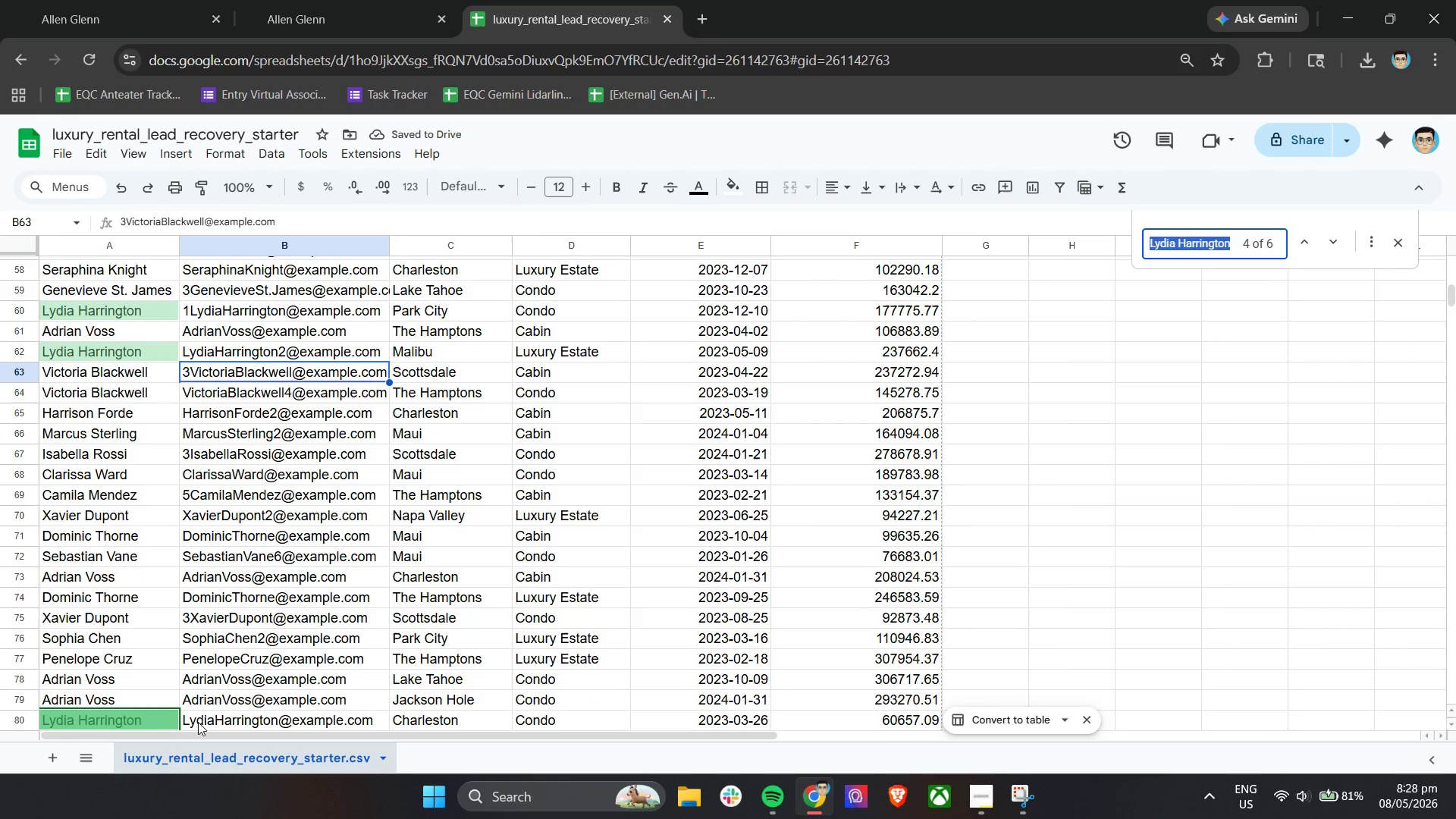 
double_click([190, 722])
 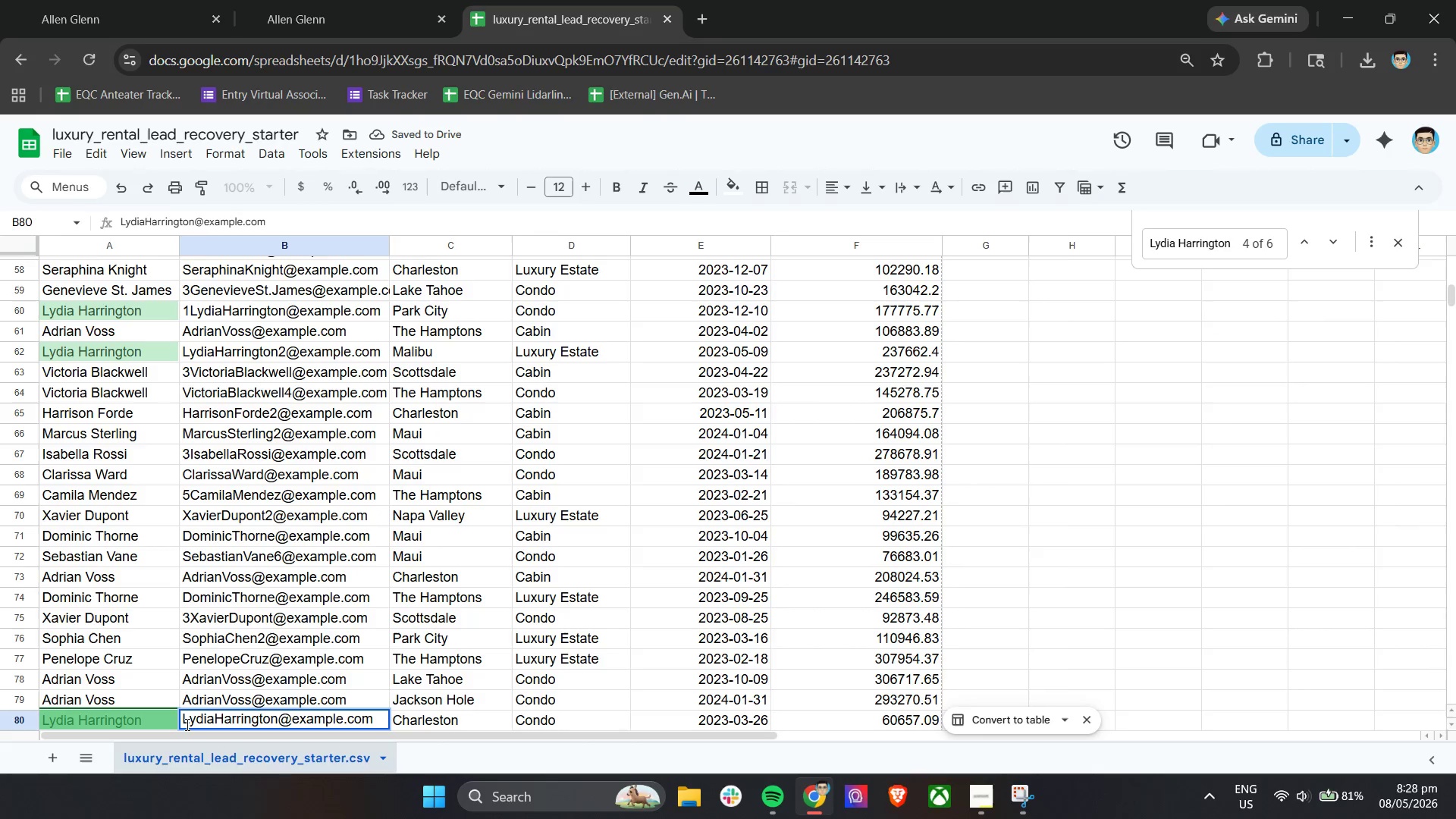 
left_click([186, 724])
 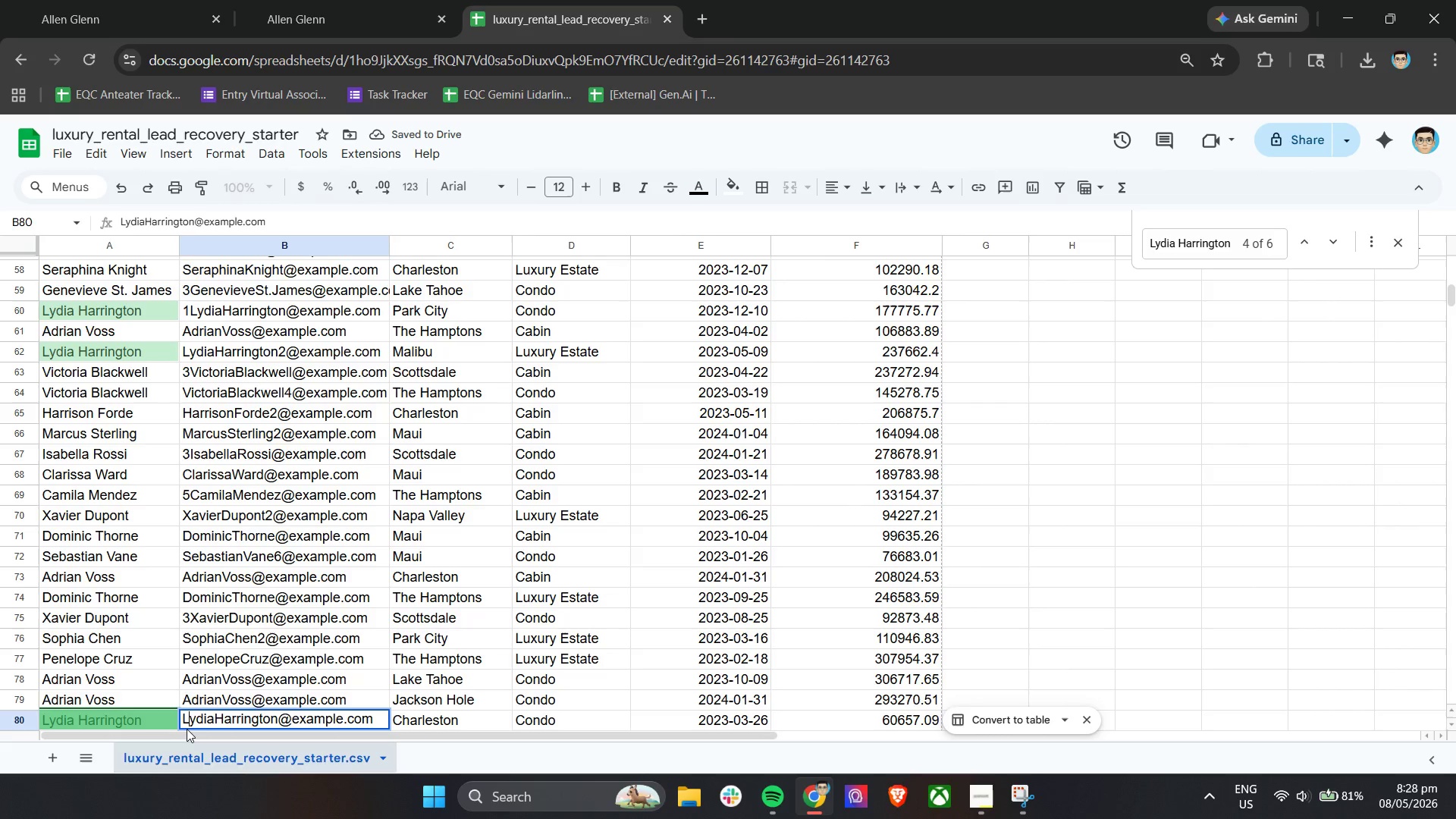 
key(ArrowLeft)
 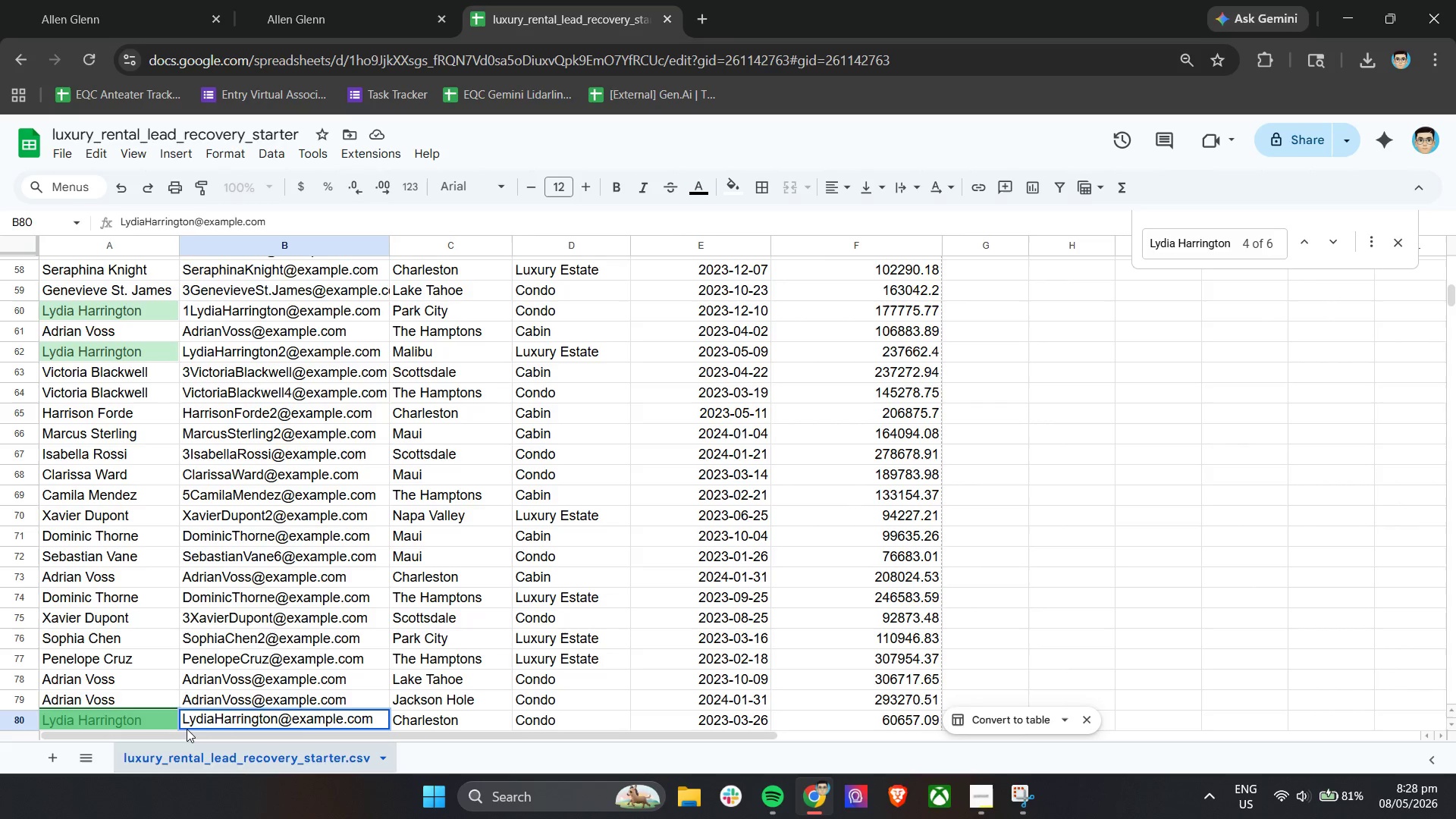 
key(3)
 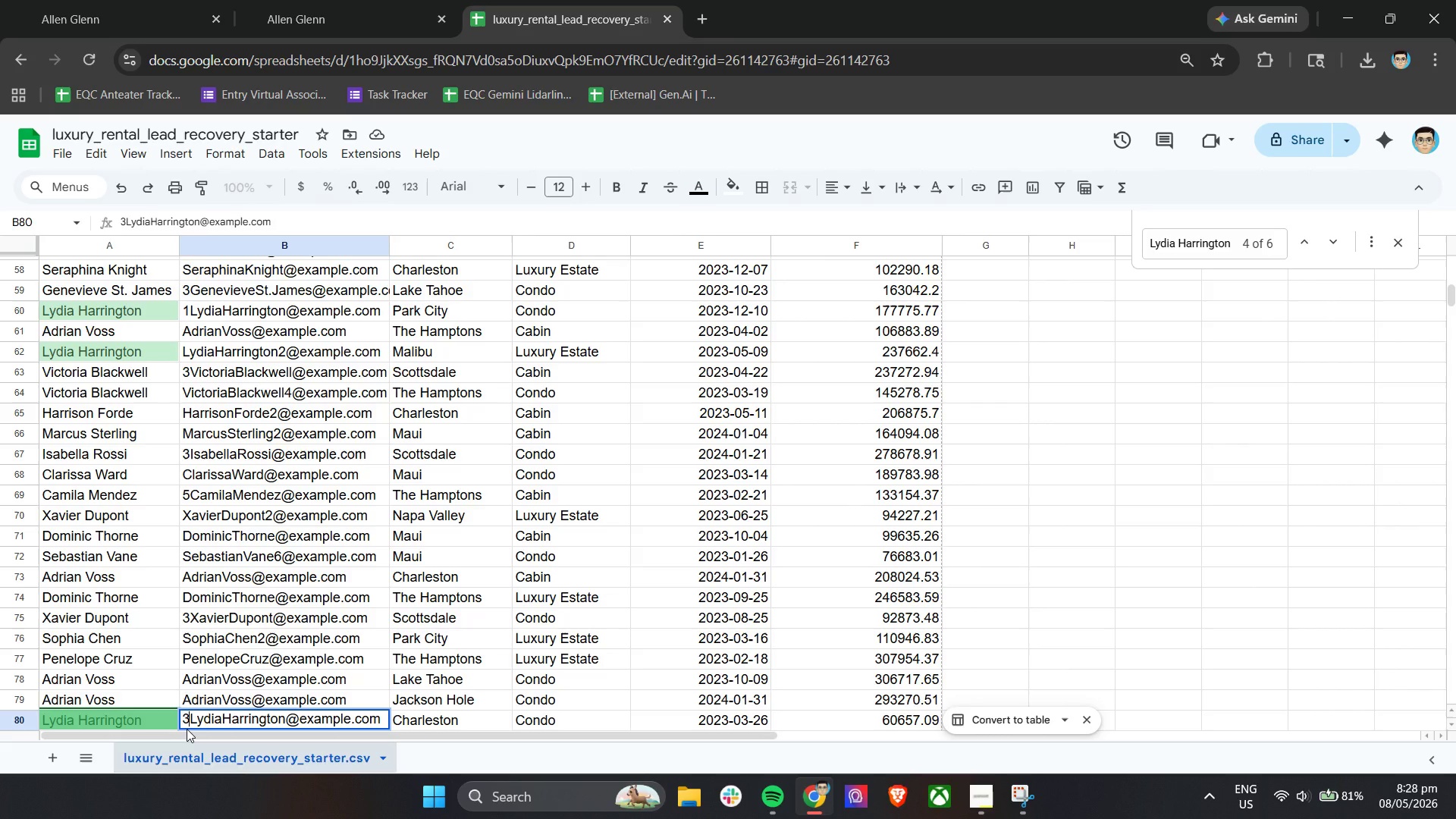 
key(Enter)
 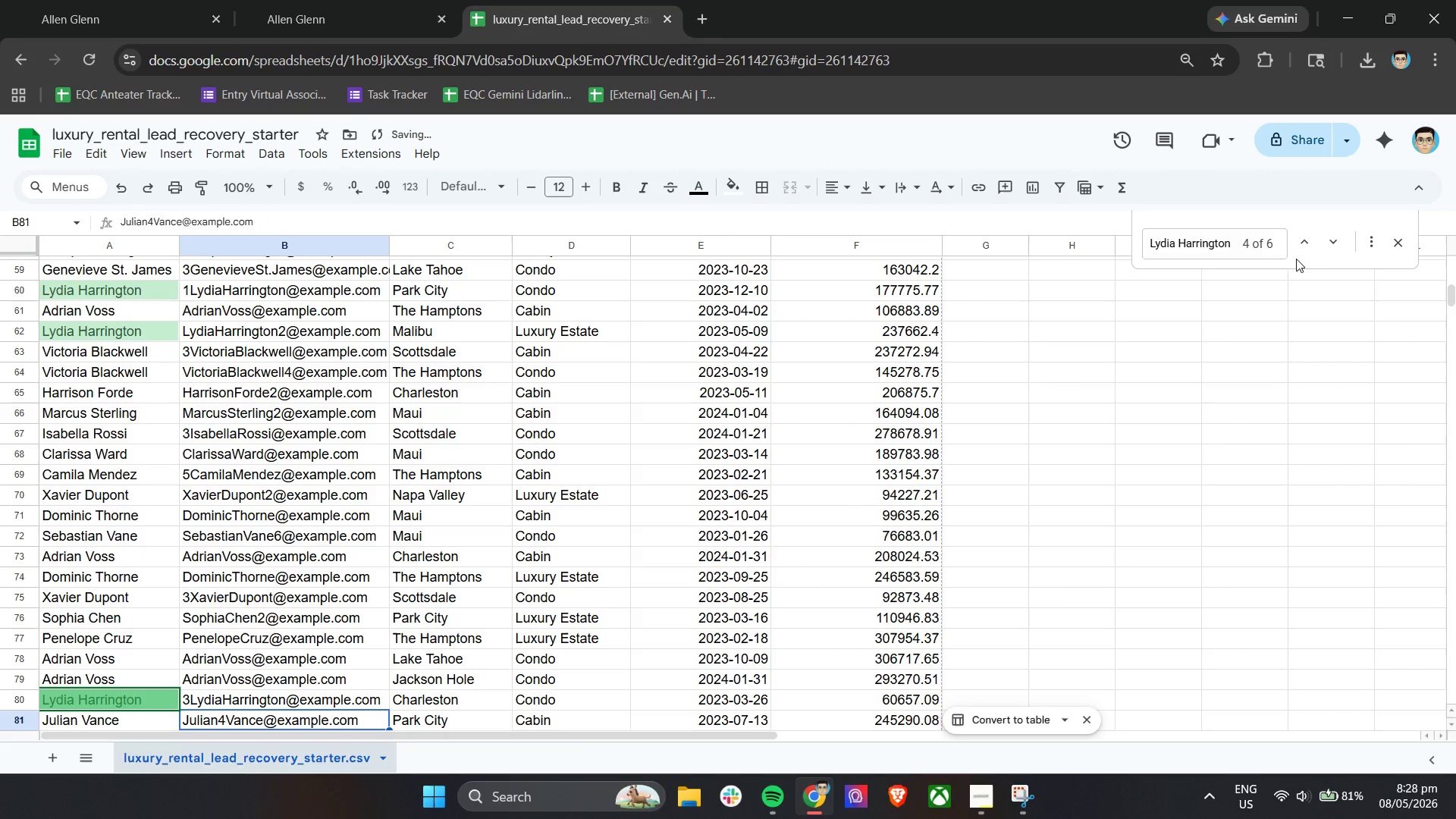 
left_click([1331, 243])
 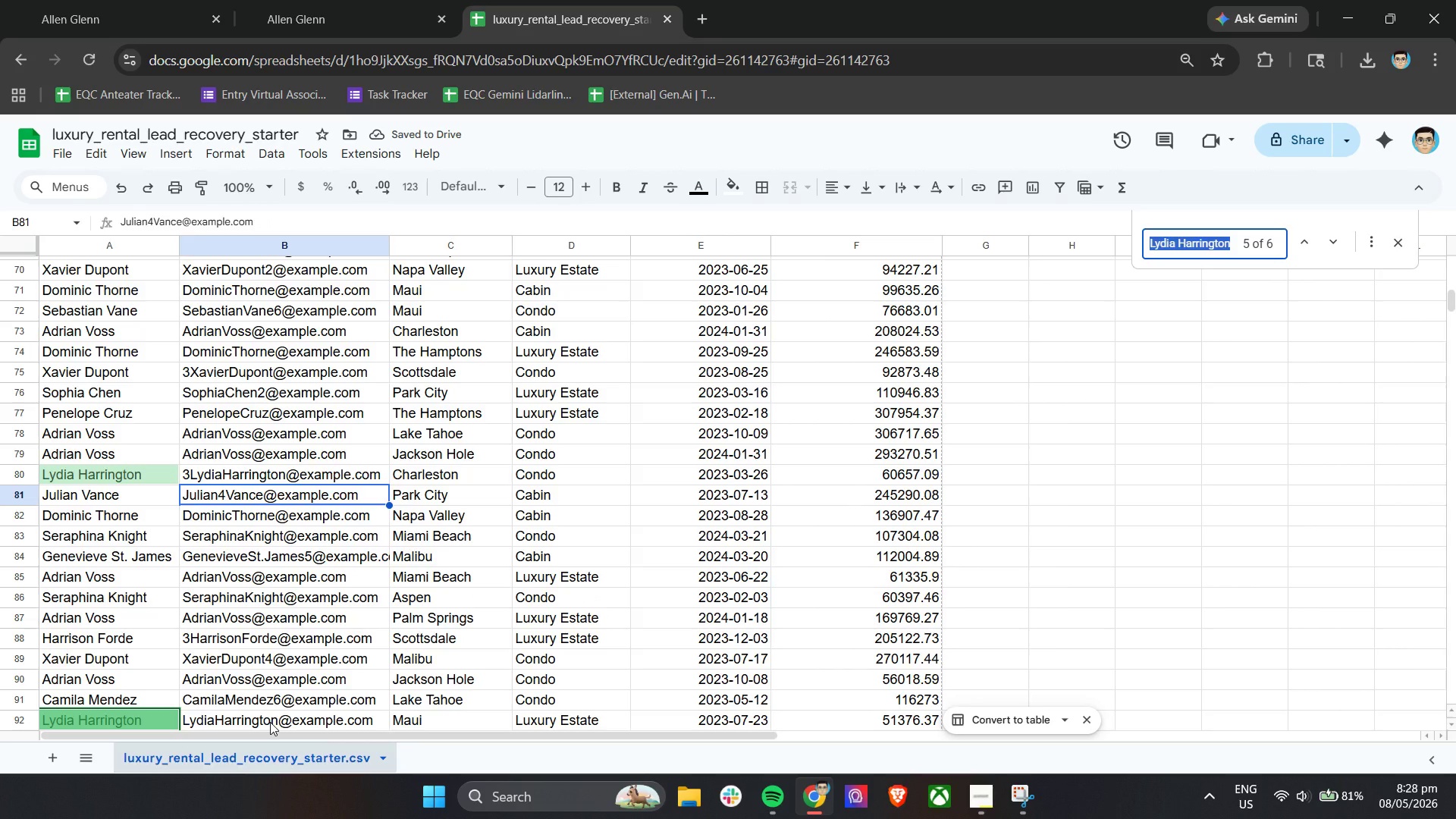 
double_click([279, 719])
 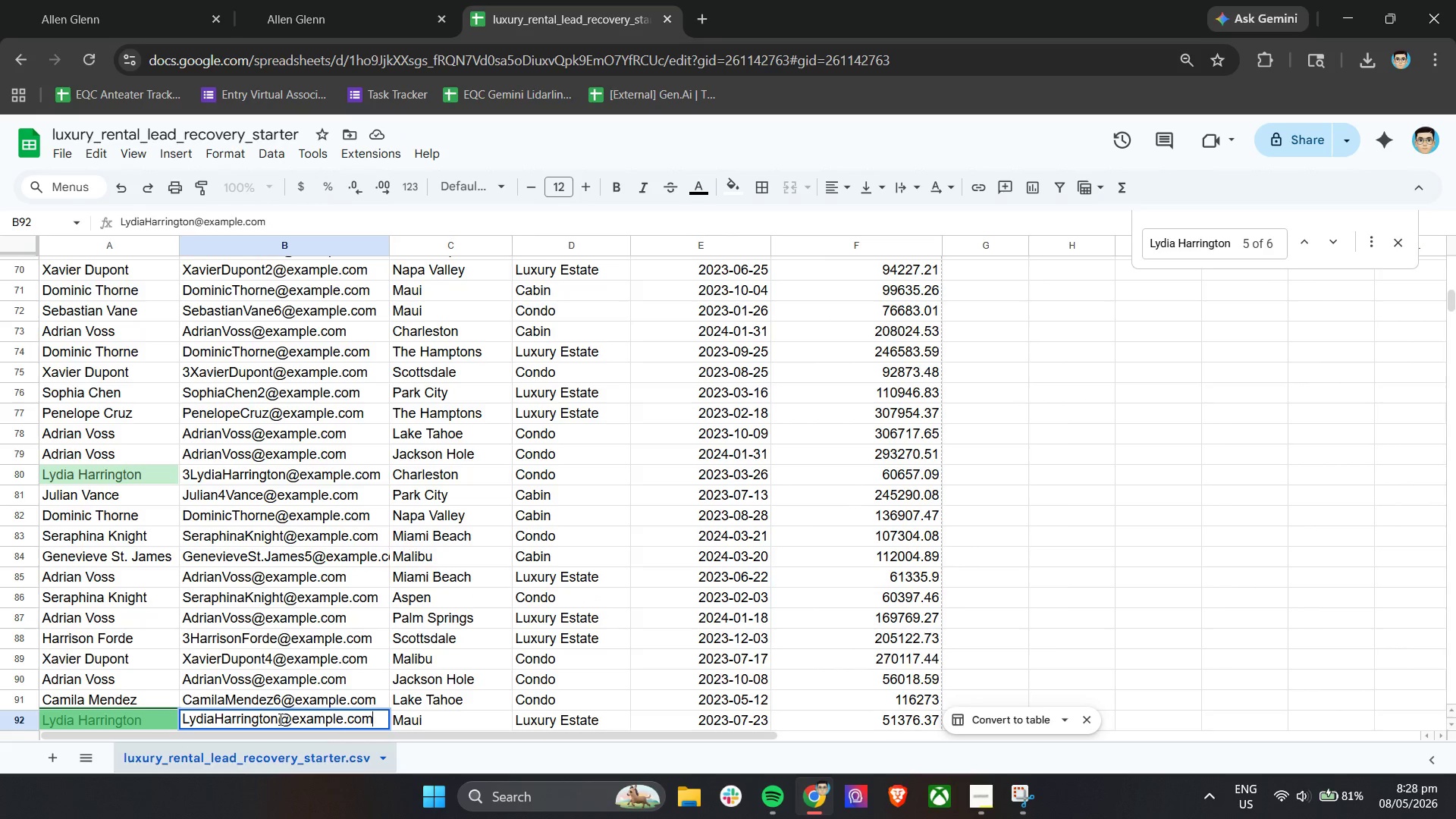 
triple_click([279, 719])
 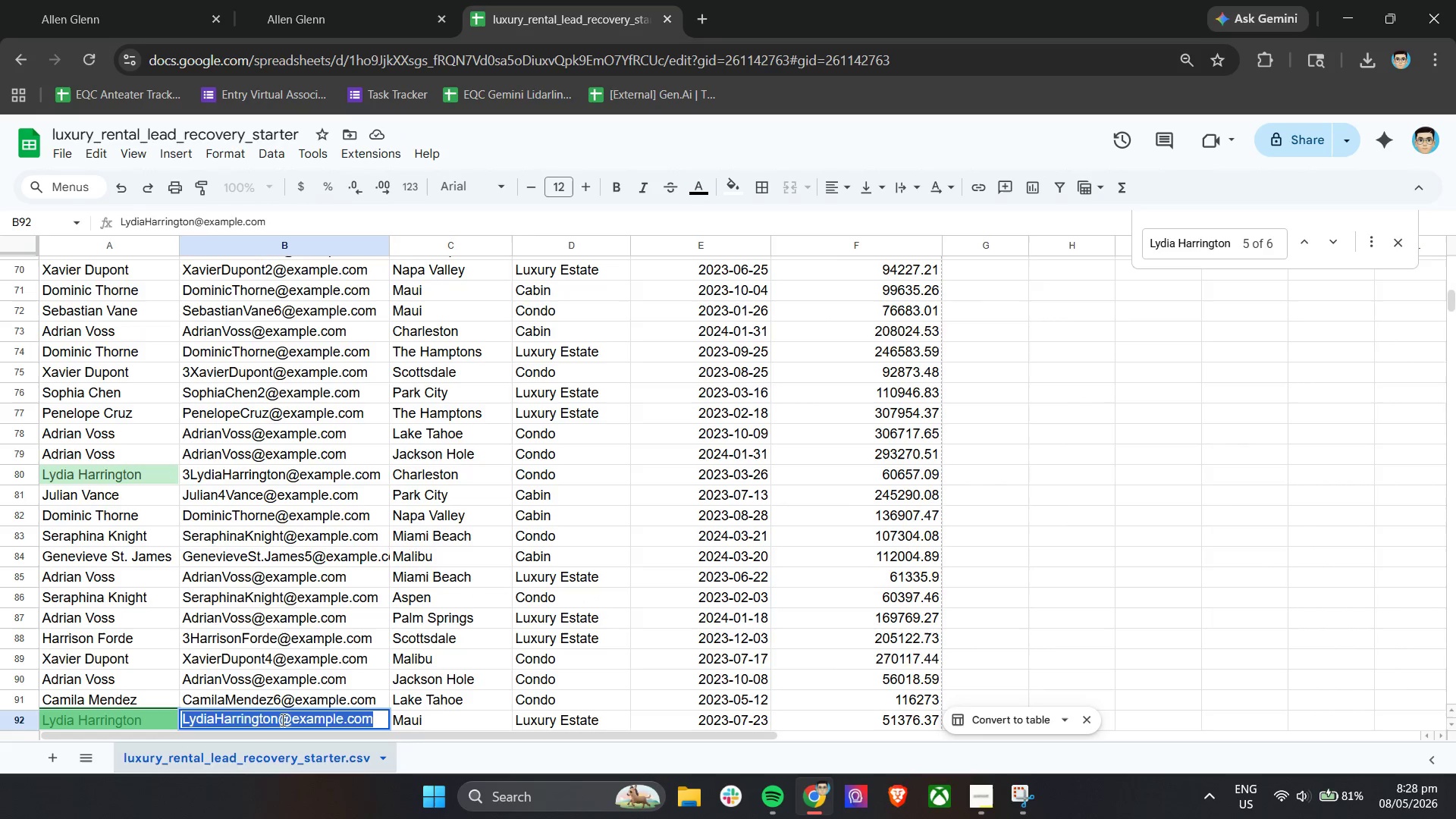 
left_click([281, 719])
 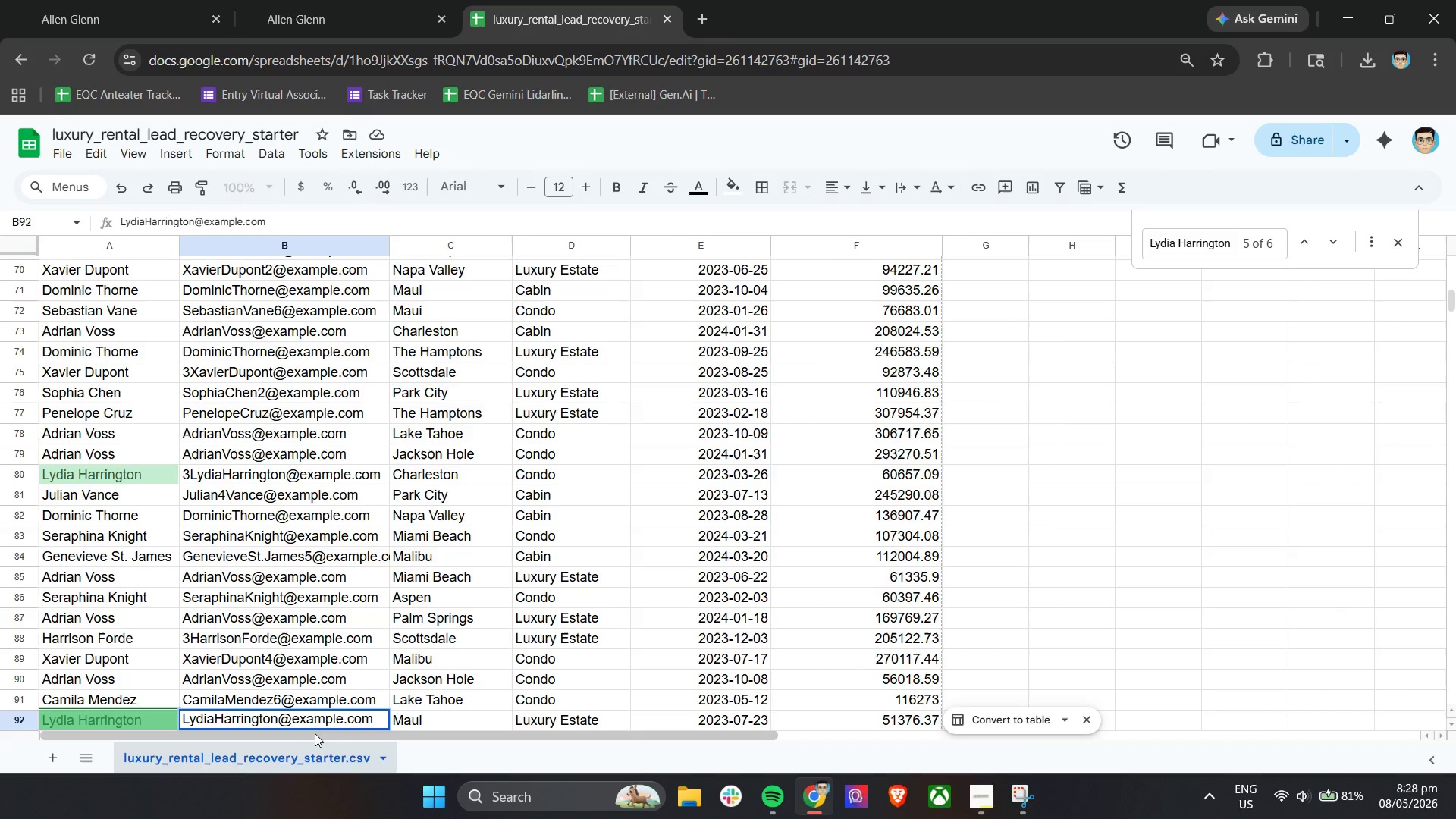 
key(4)
 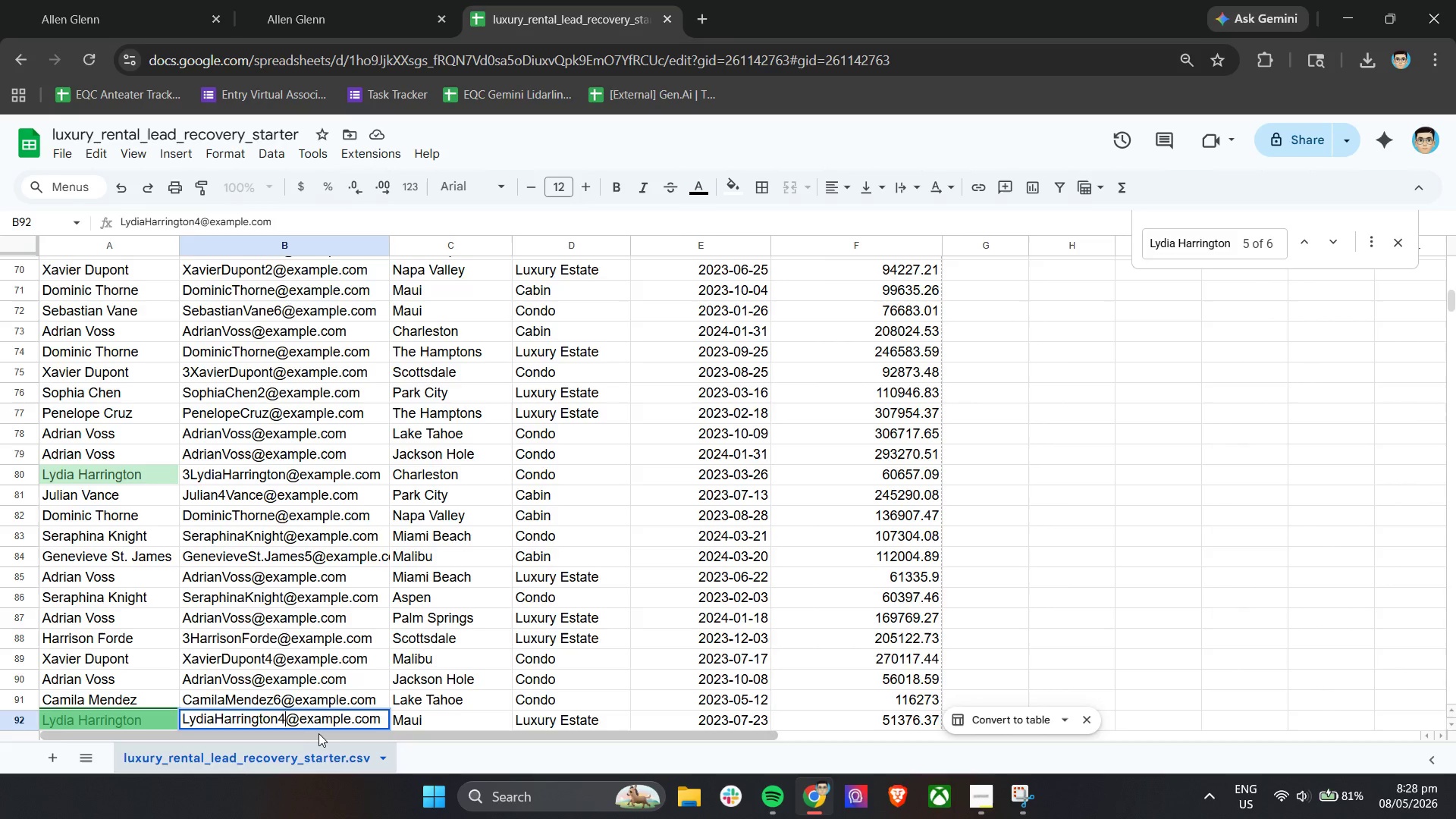 
key(Enter)
 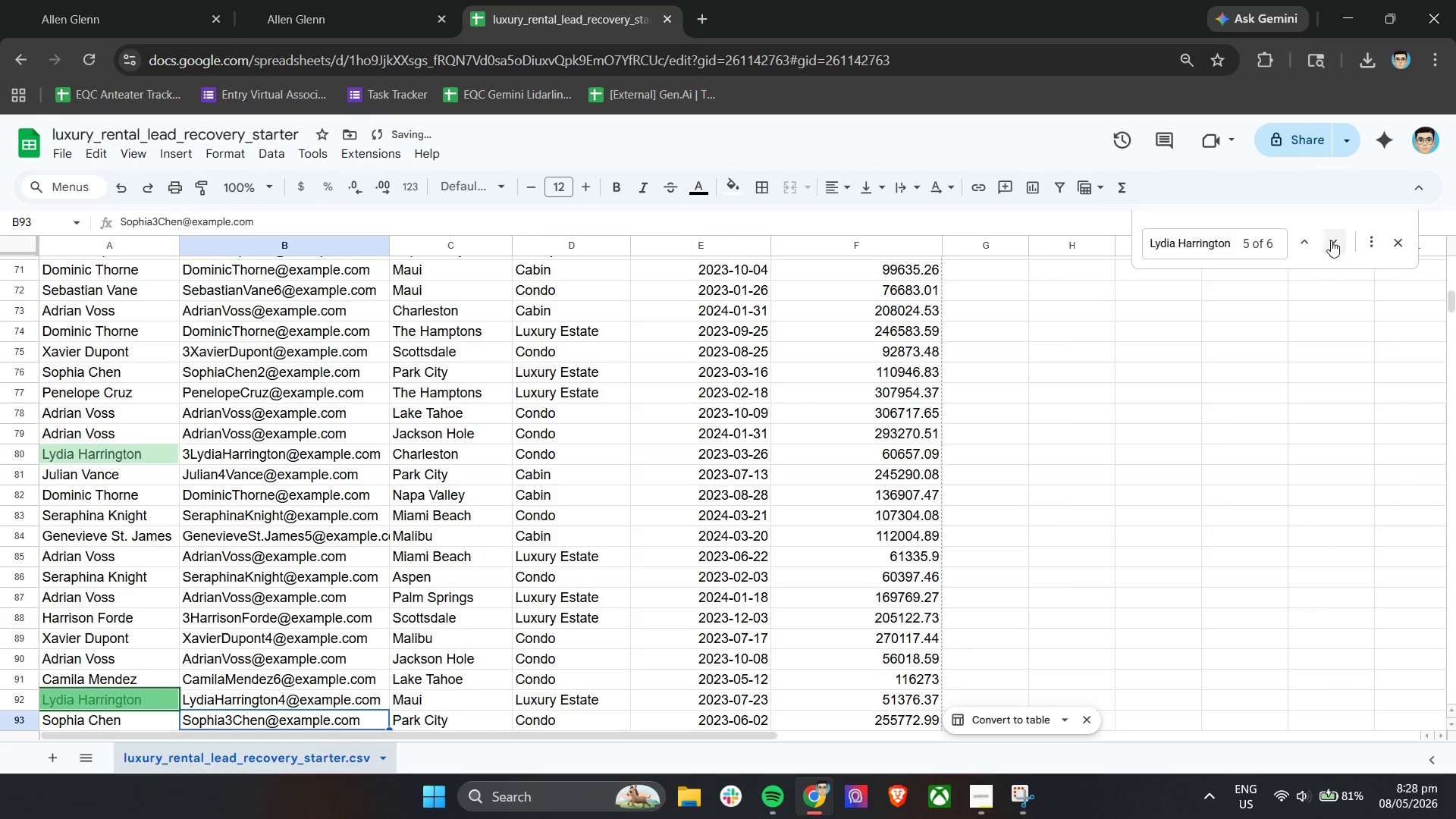 
left_click([1343, 239])
 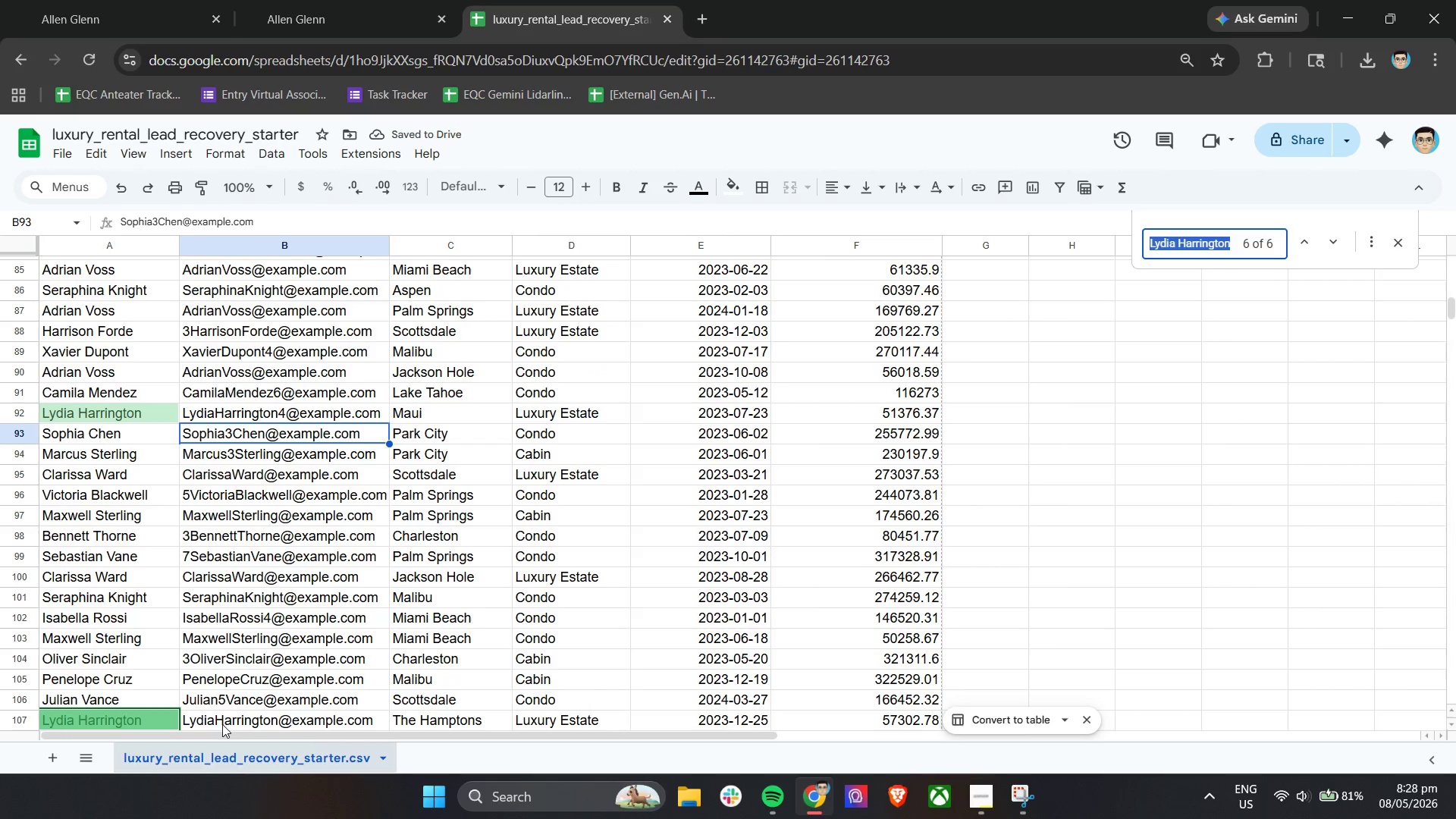 
left_click([197, 723])
 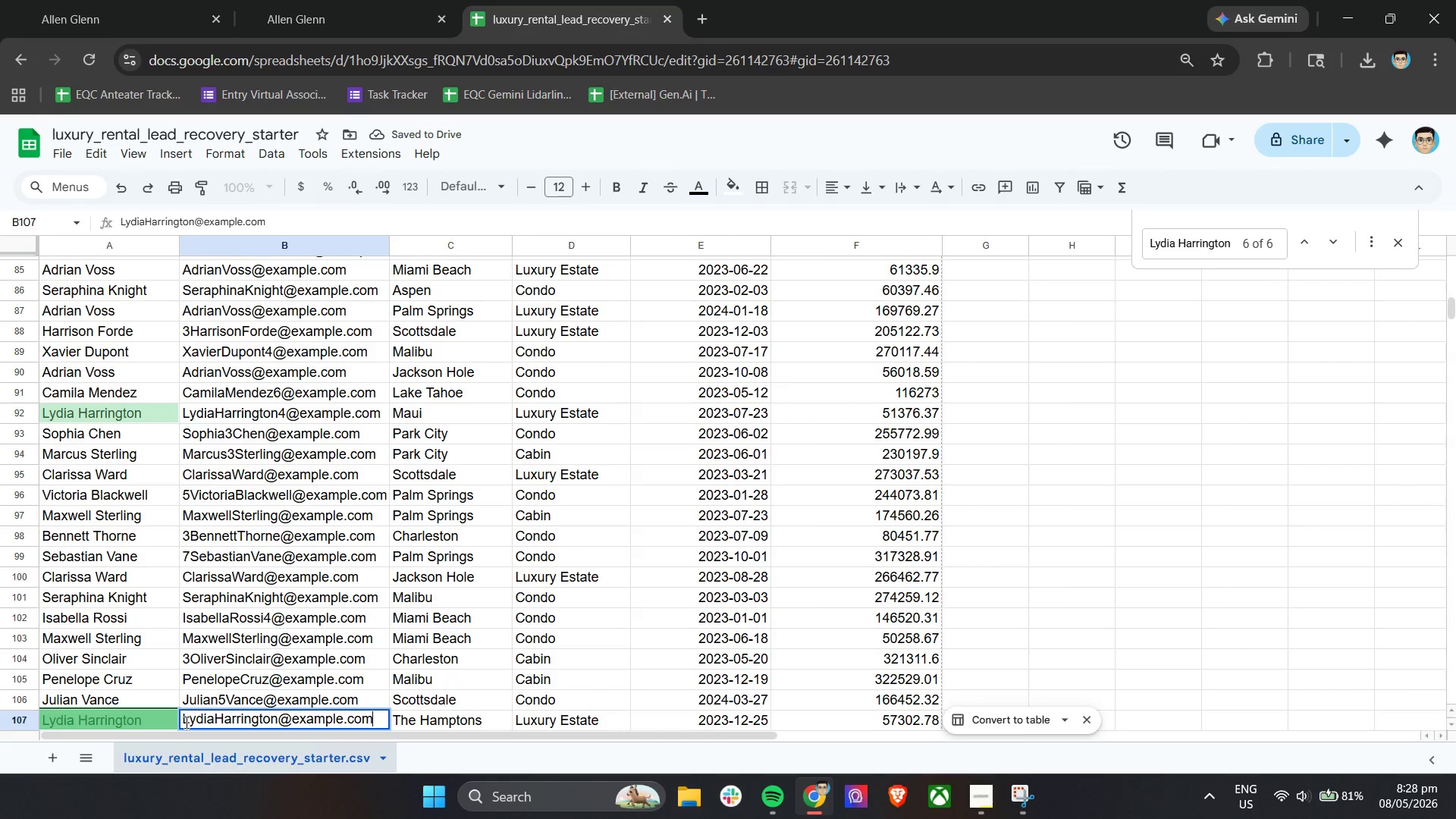 
left_click([184, 722])
 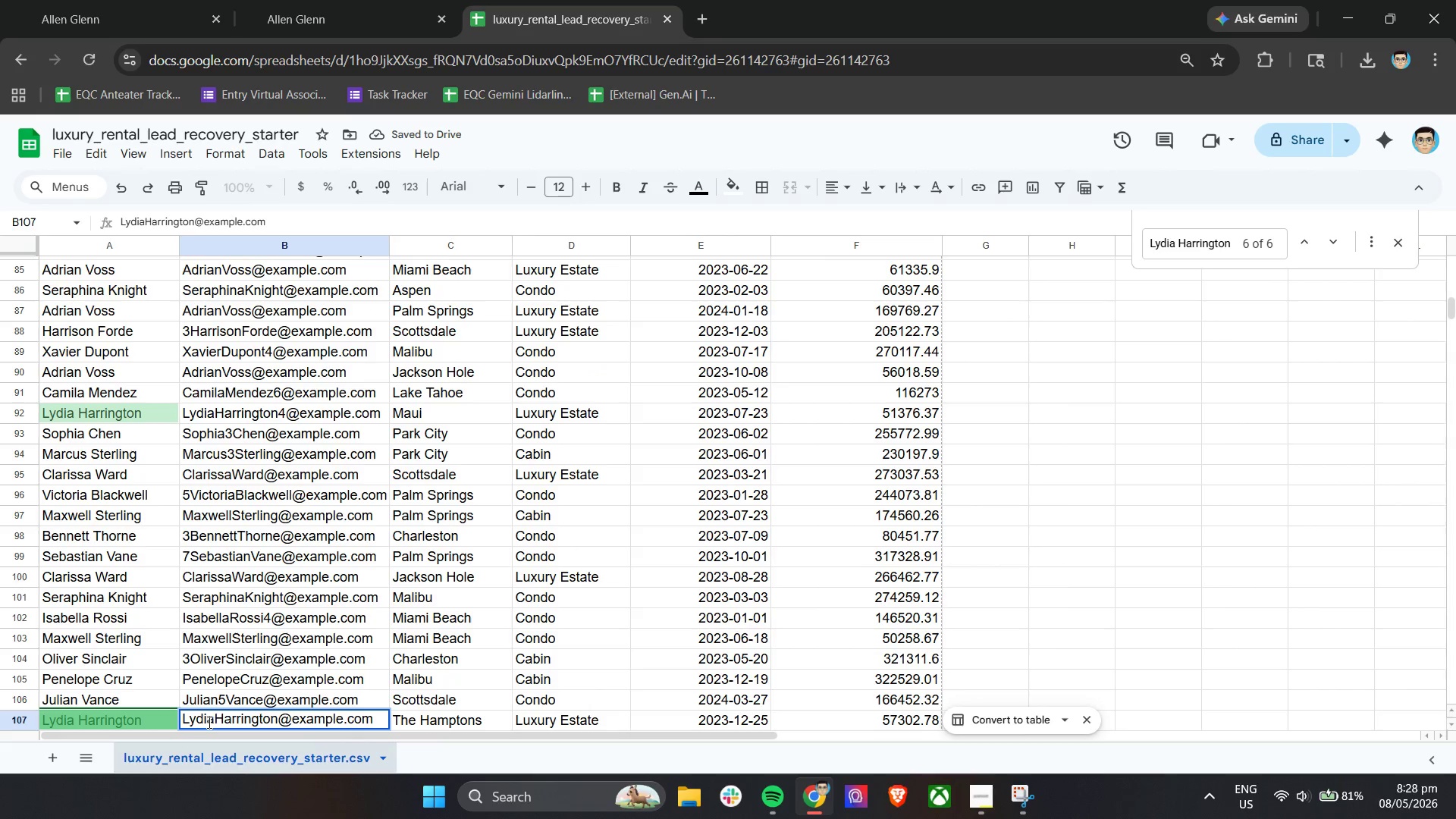 
key(5)
 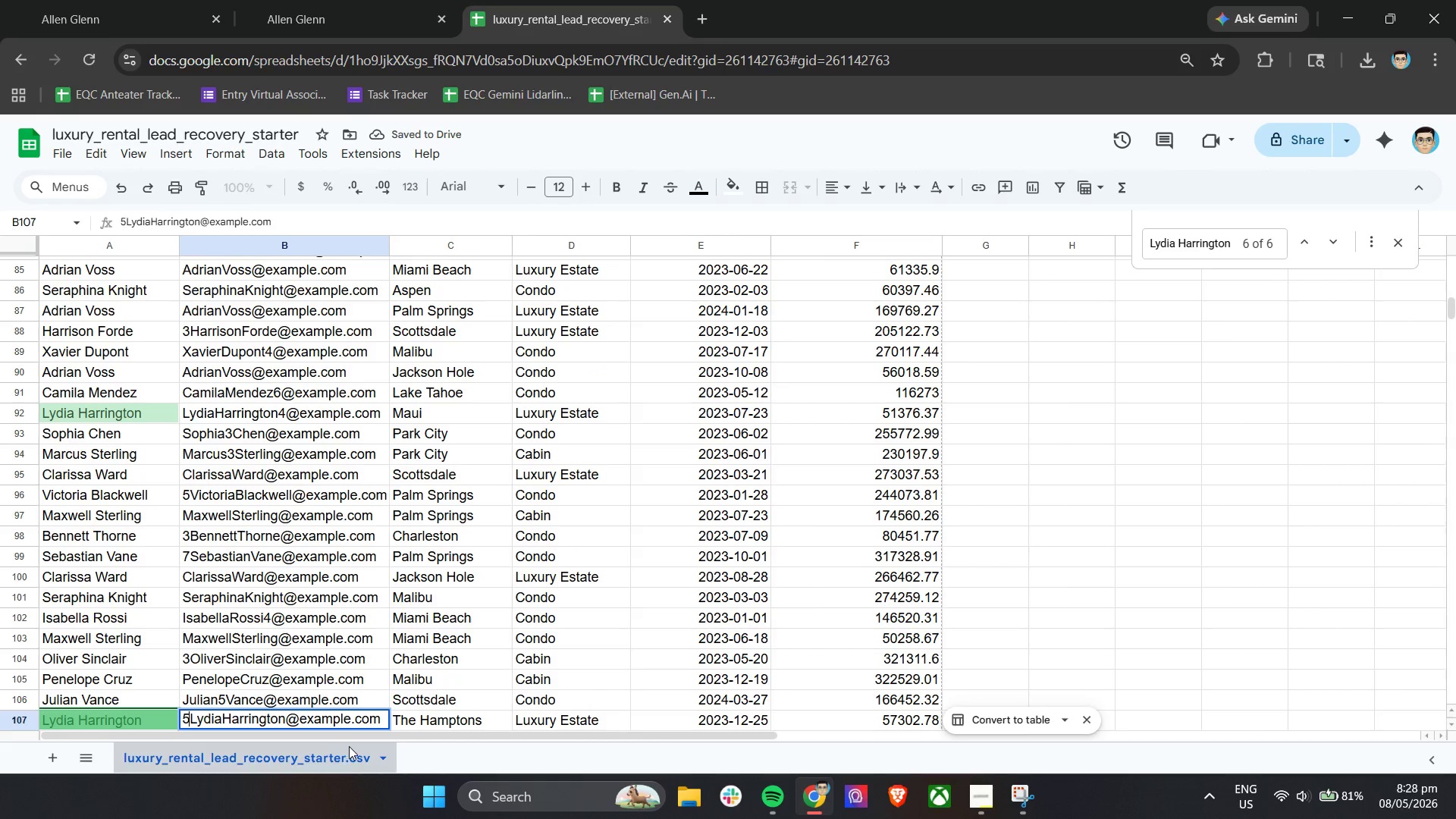 
key(Enter)
 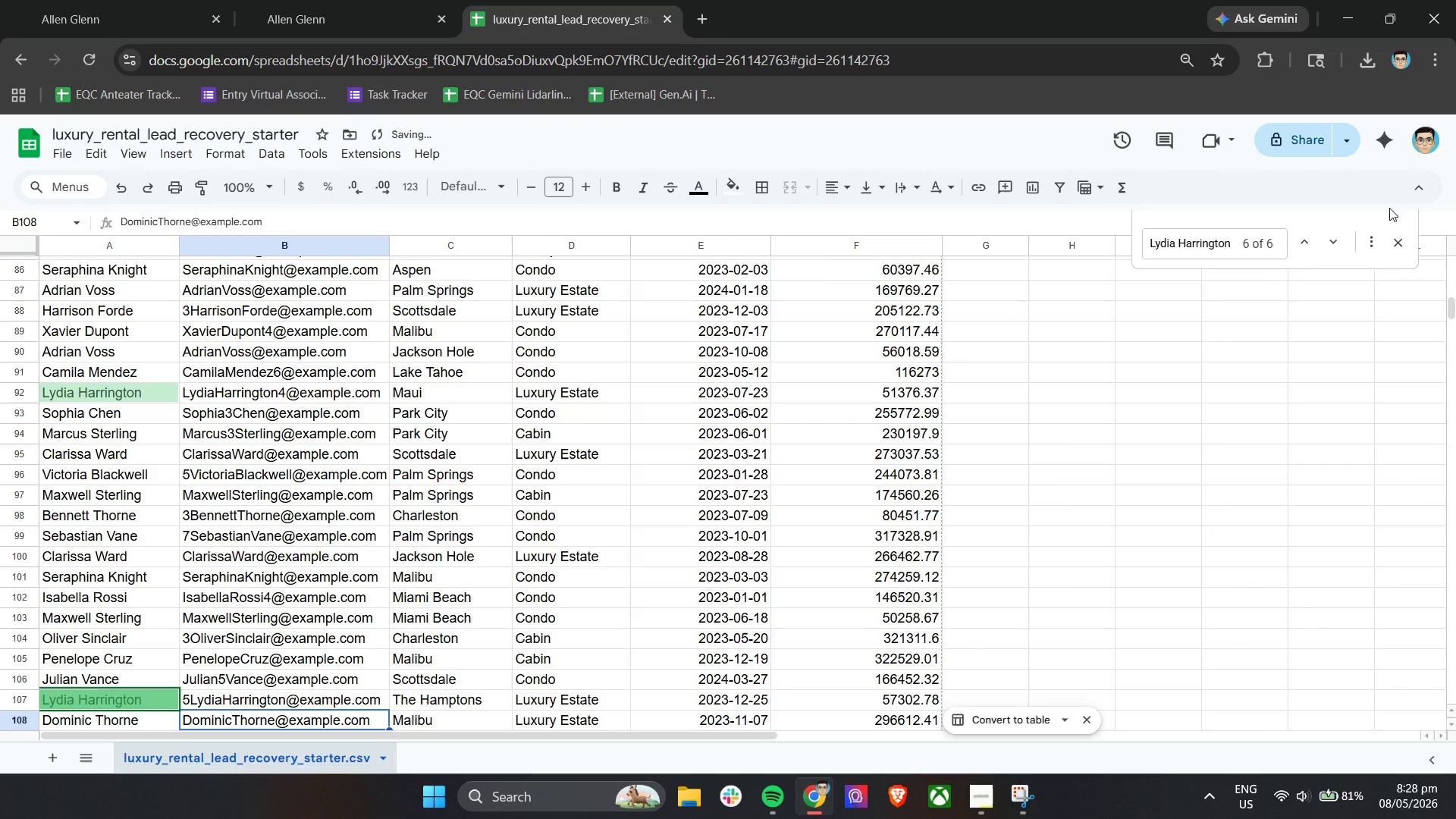 
left_click([1338, 250])
 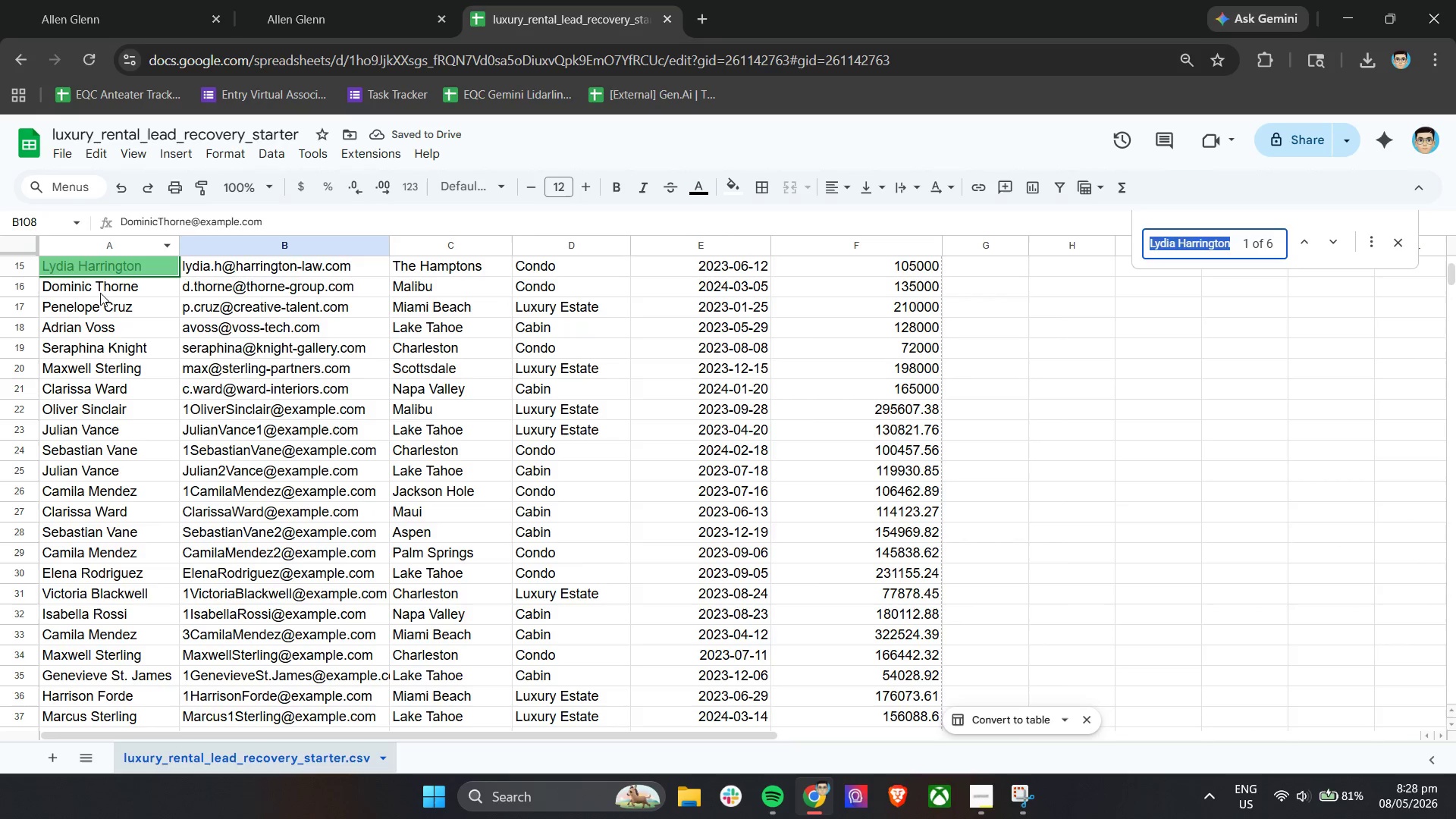 
left_click([124, 287])
 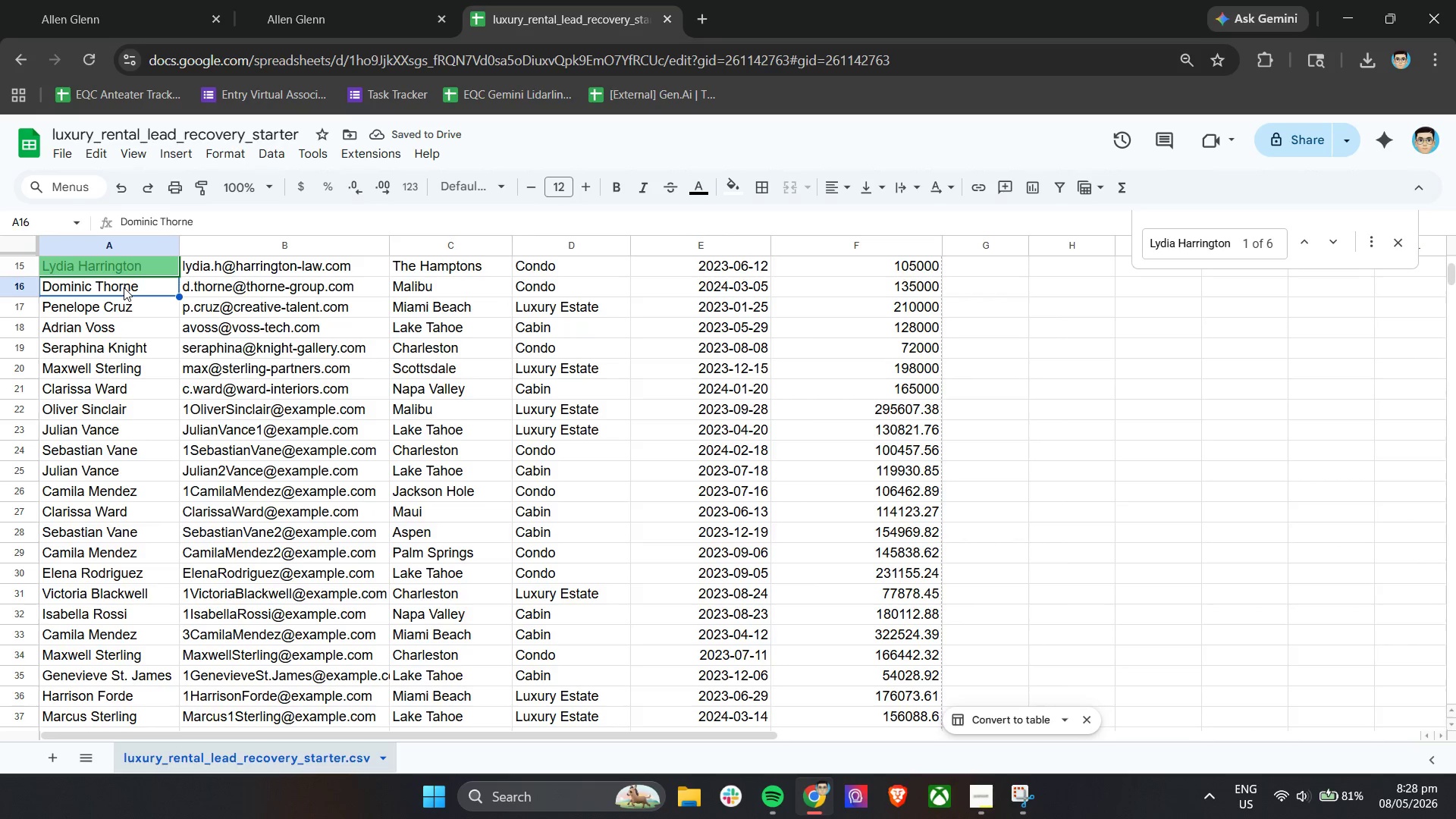 
key(Control+C)
 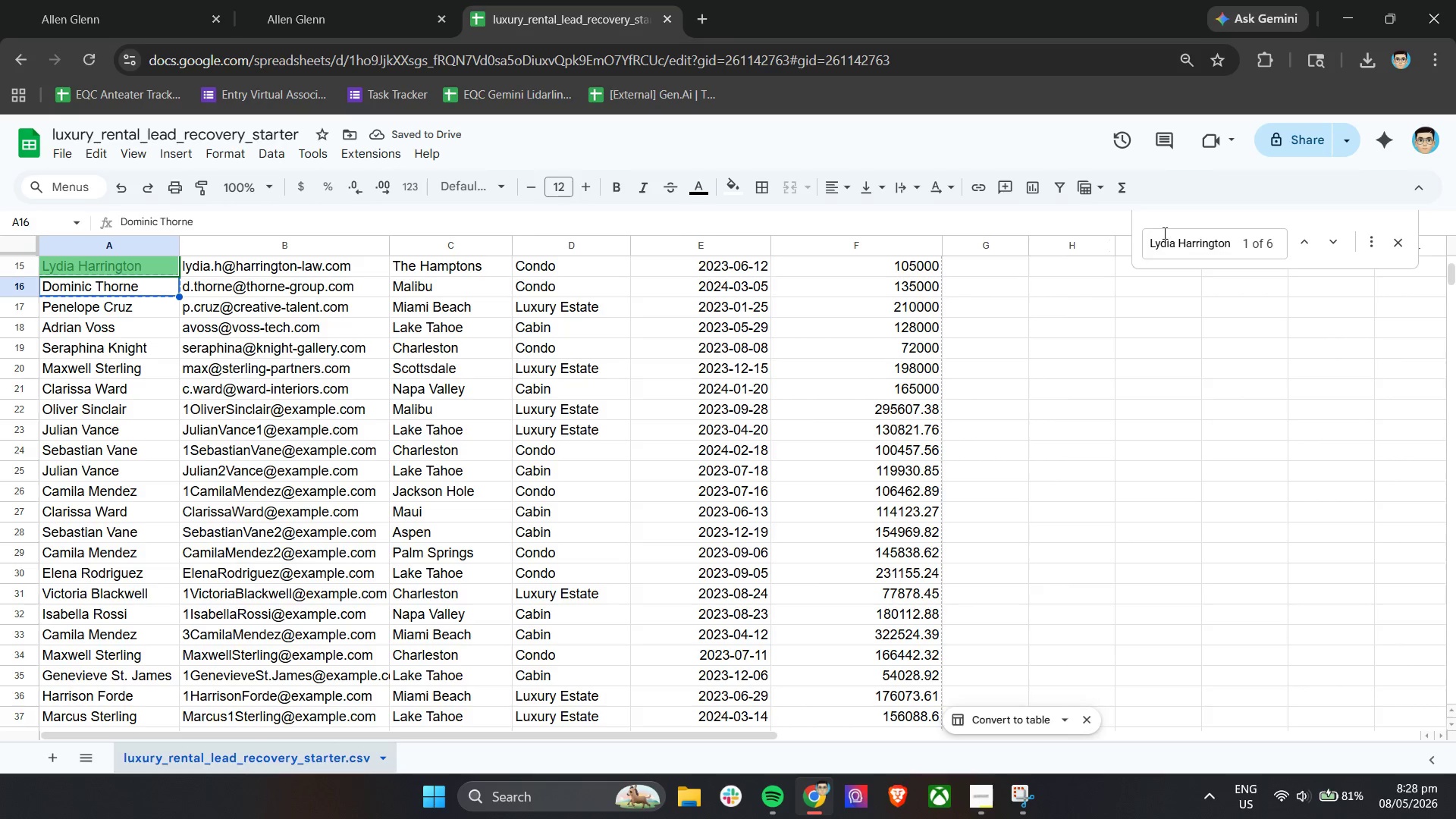 
double_click([1170, 238])
 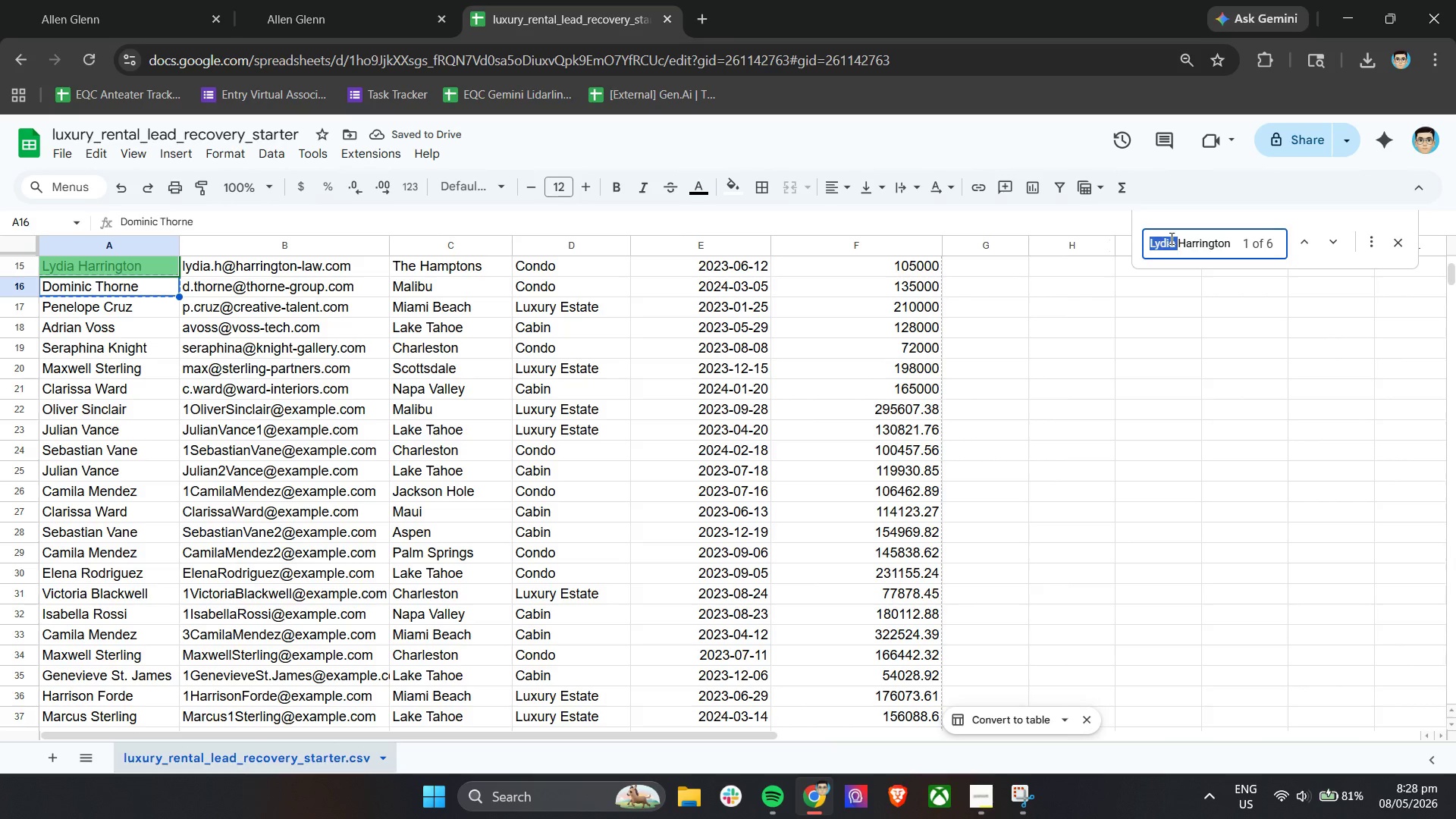 
triple_click([1170, 238])
 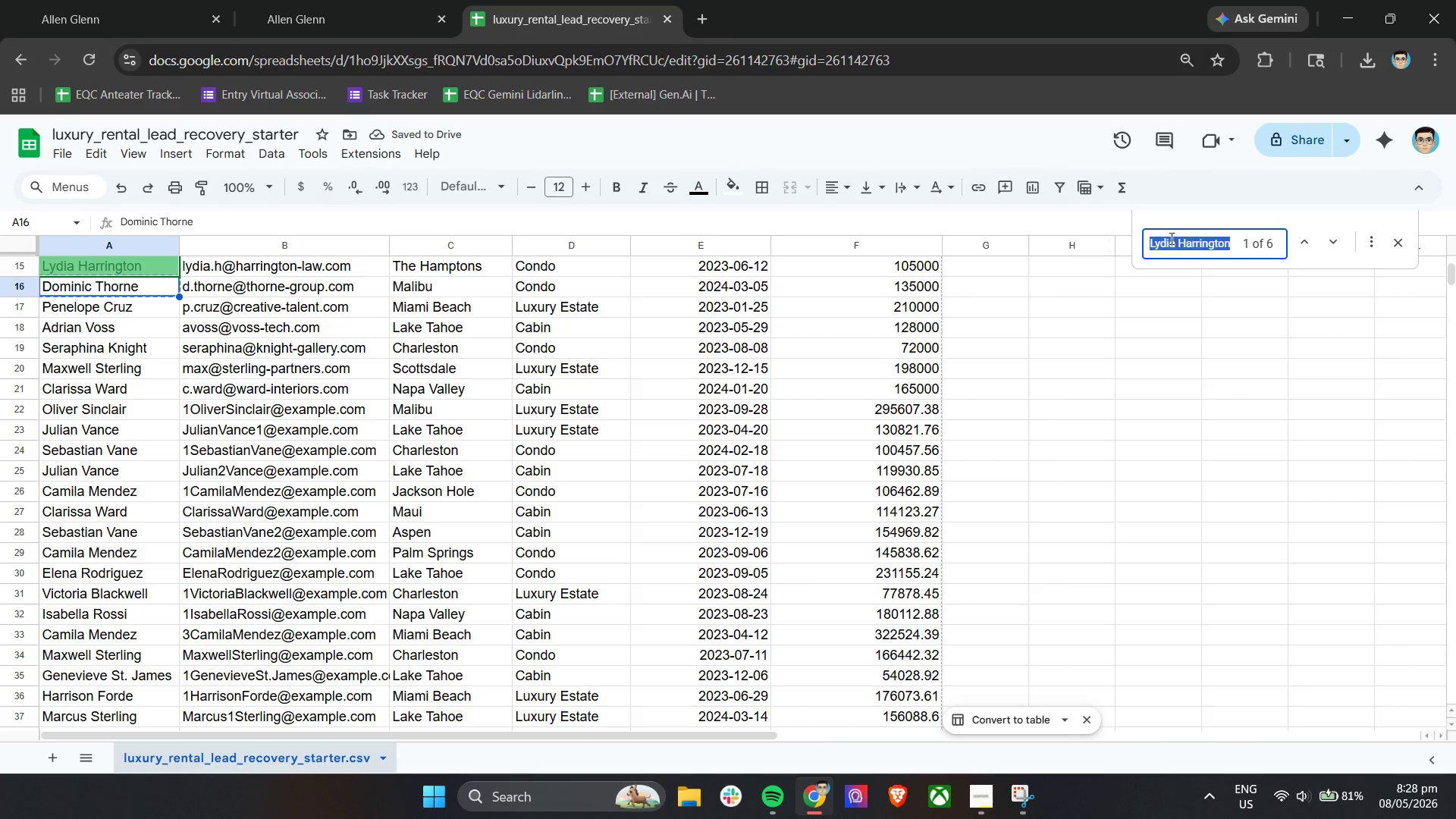 
key(Control+ControlLeft)
 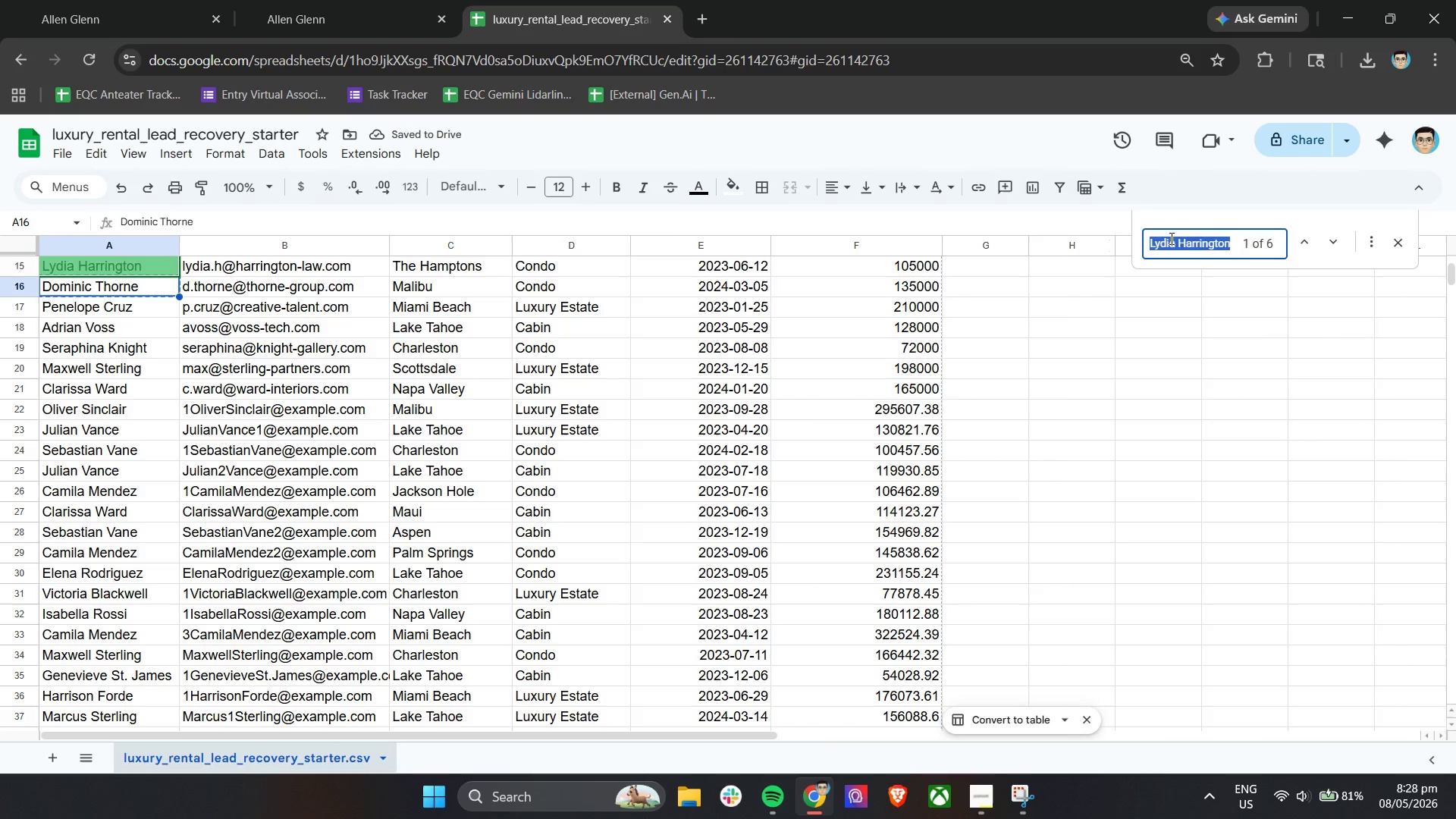 
key(Control+V)
 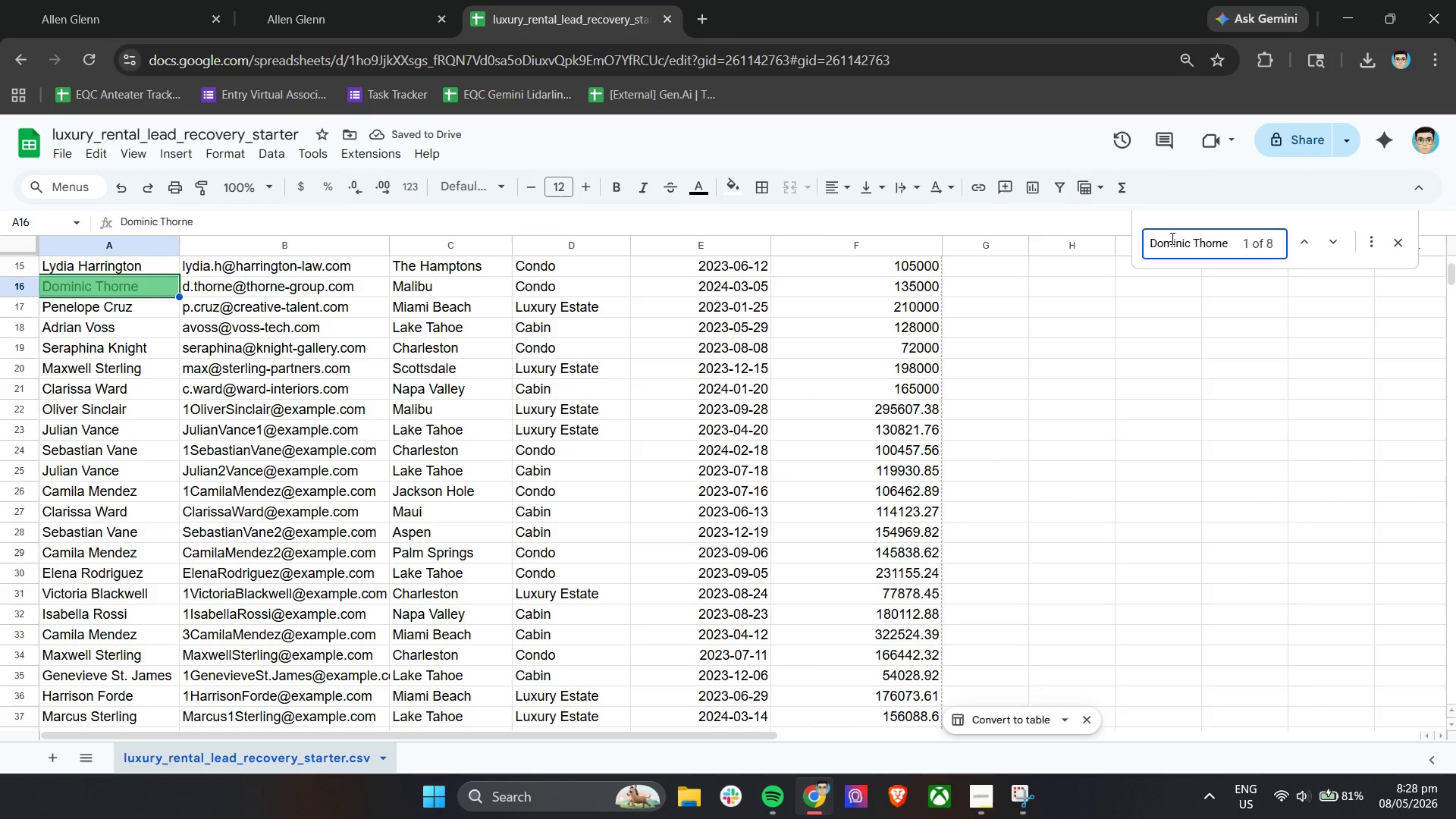 
key(Enter)
 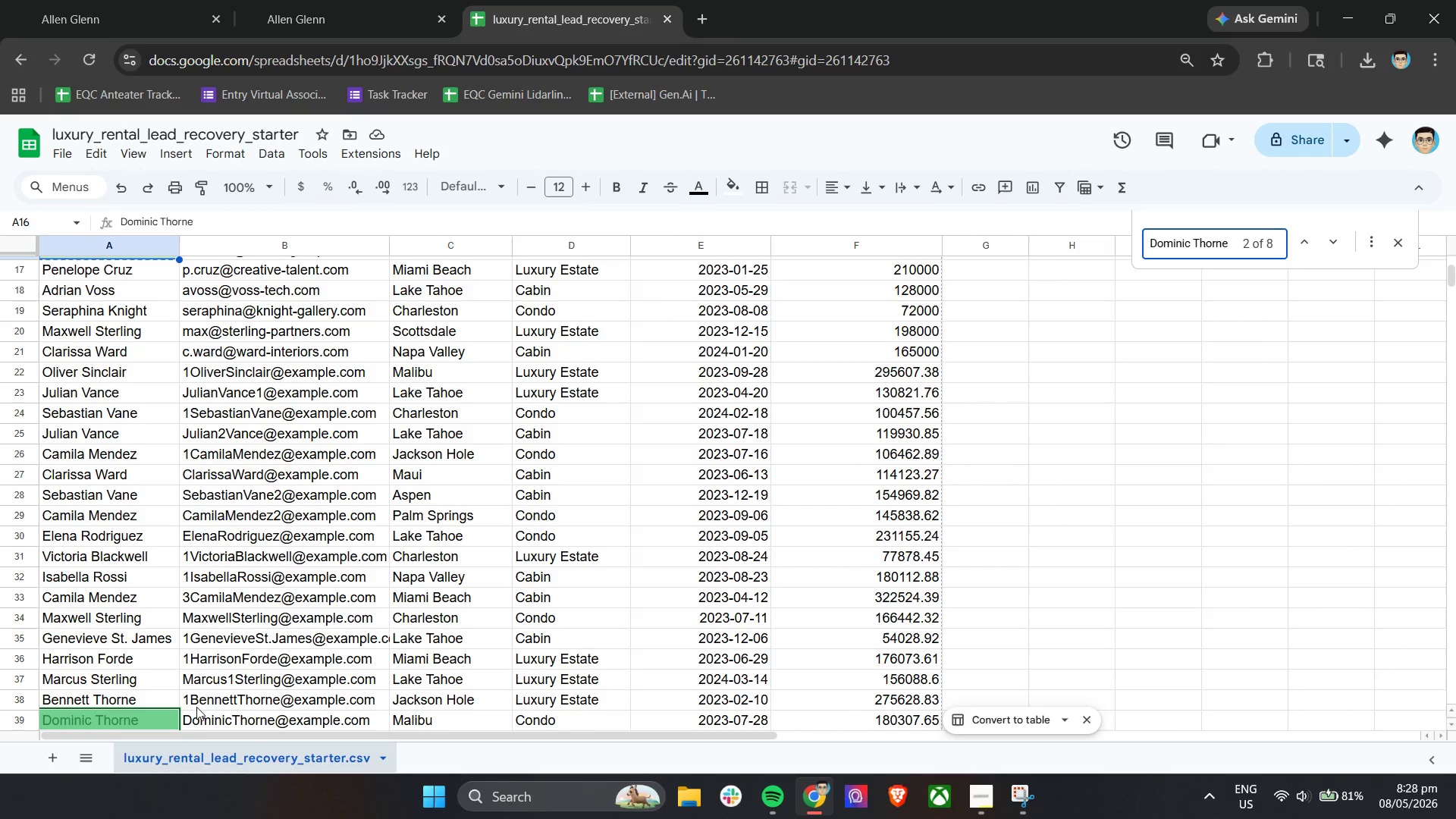 
double_click([199, 719])
 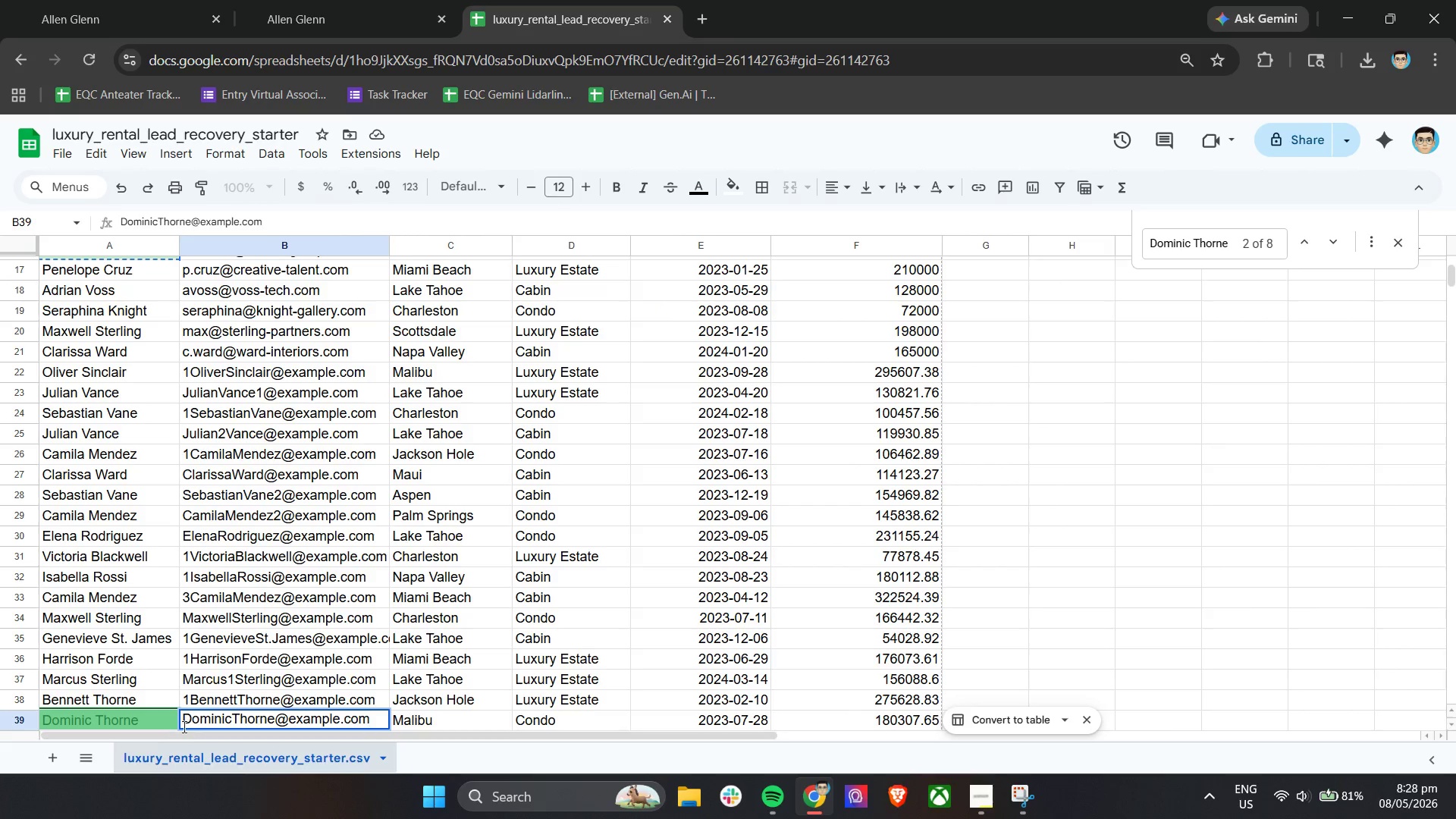 
left_click([183, 718])
 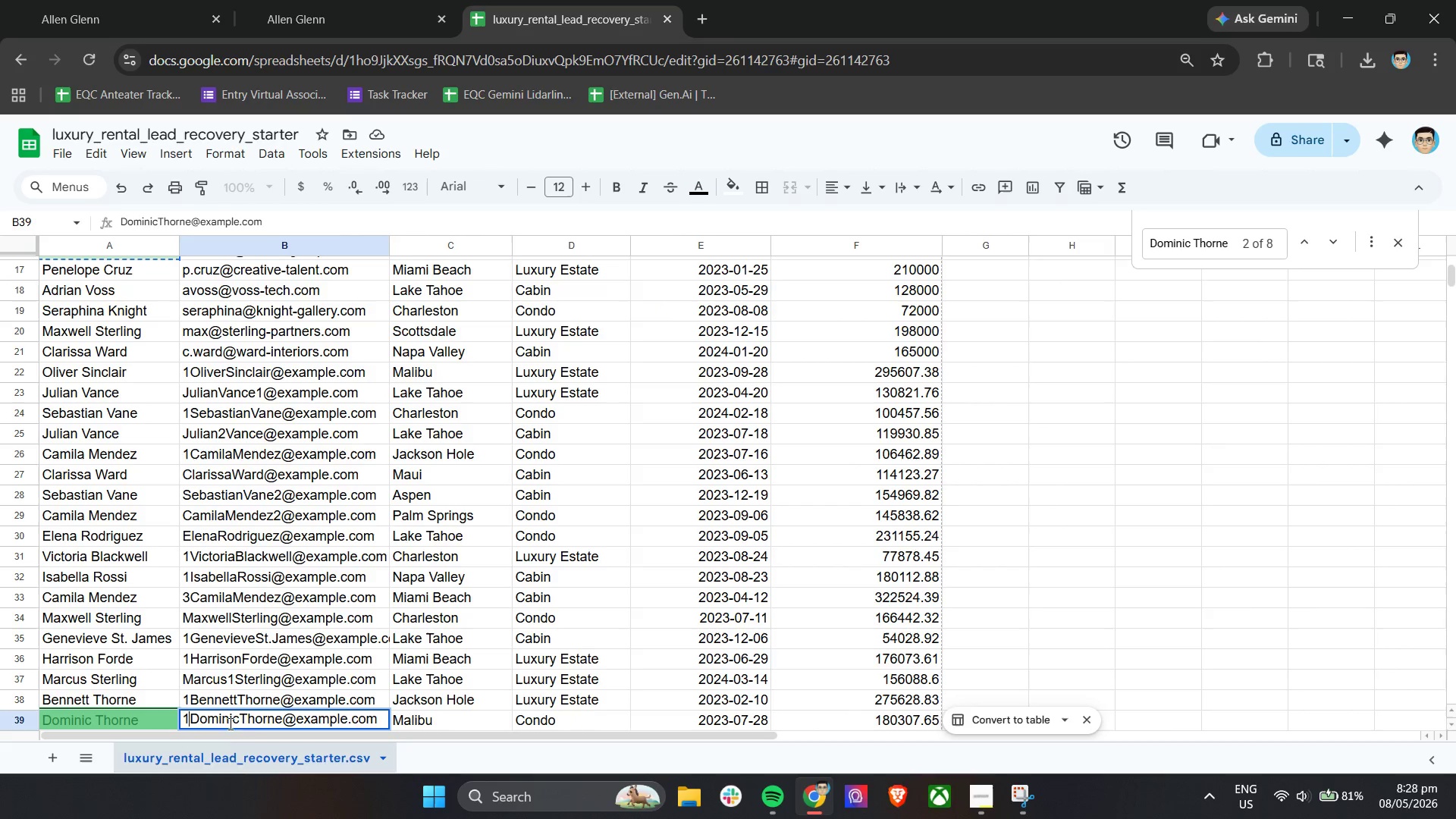 
key(1)
 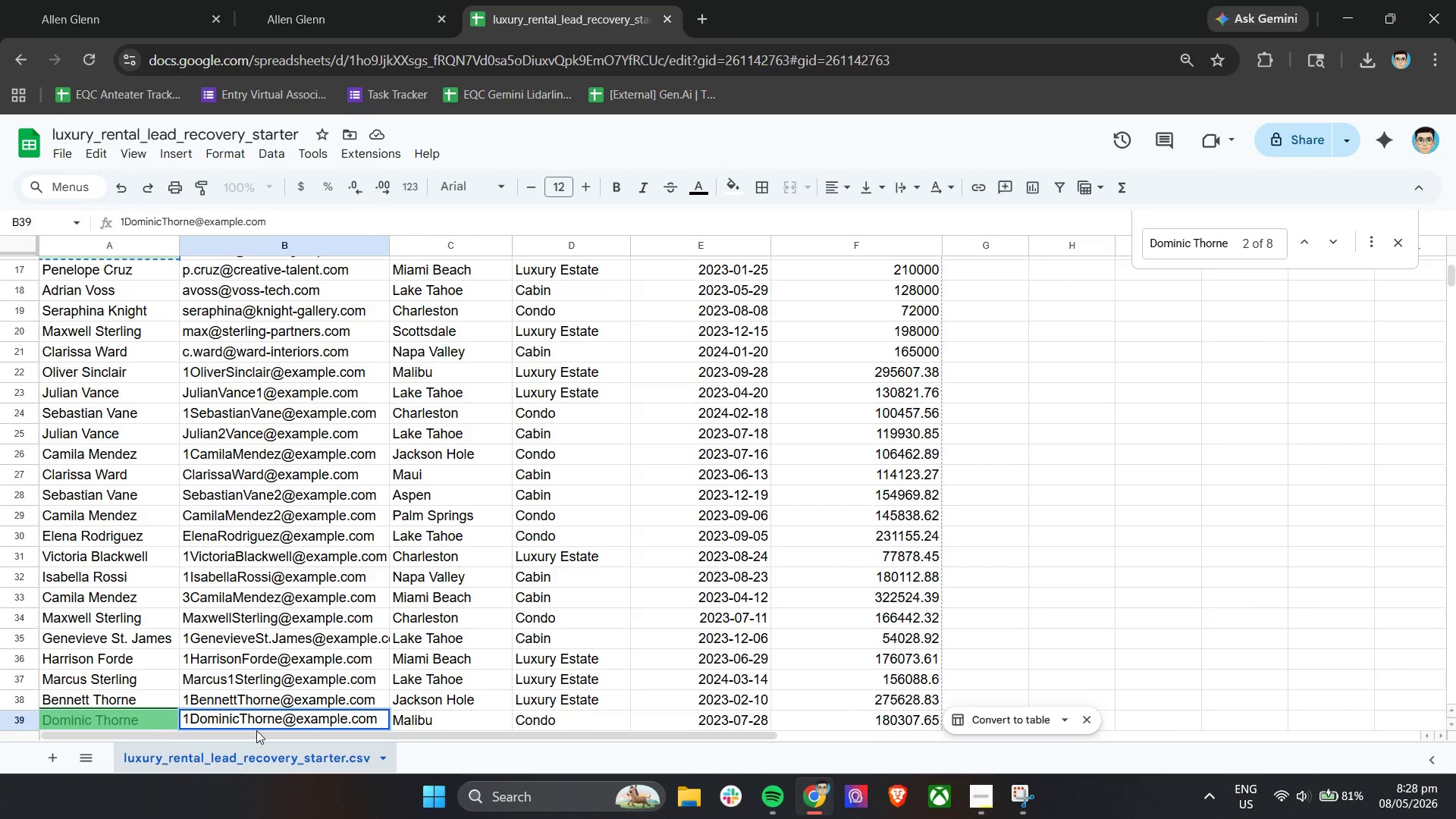 
key(Enter)
 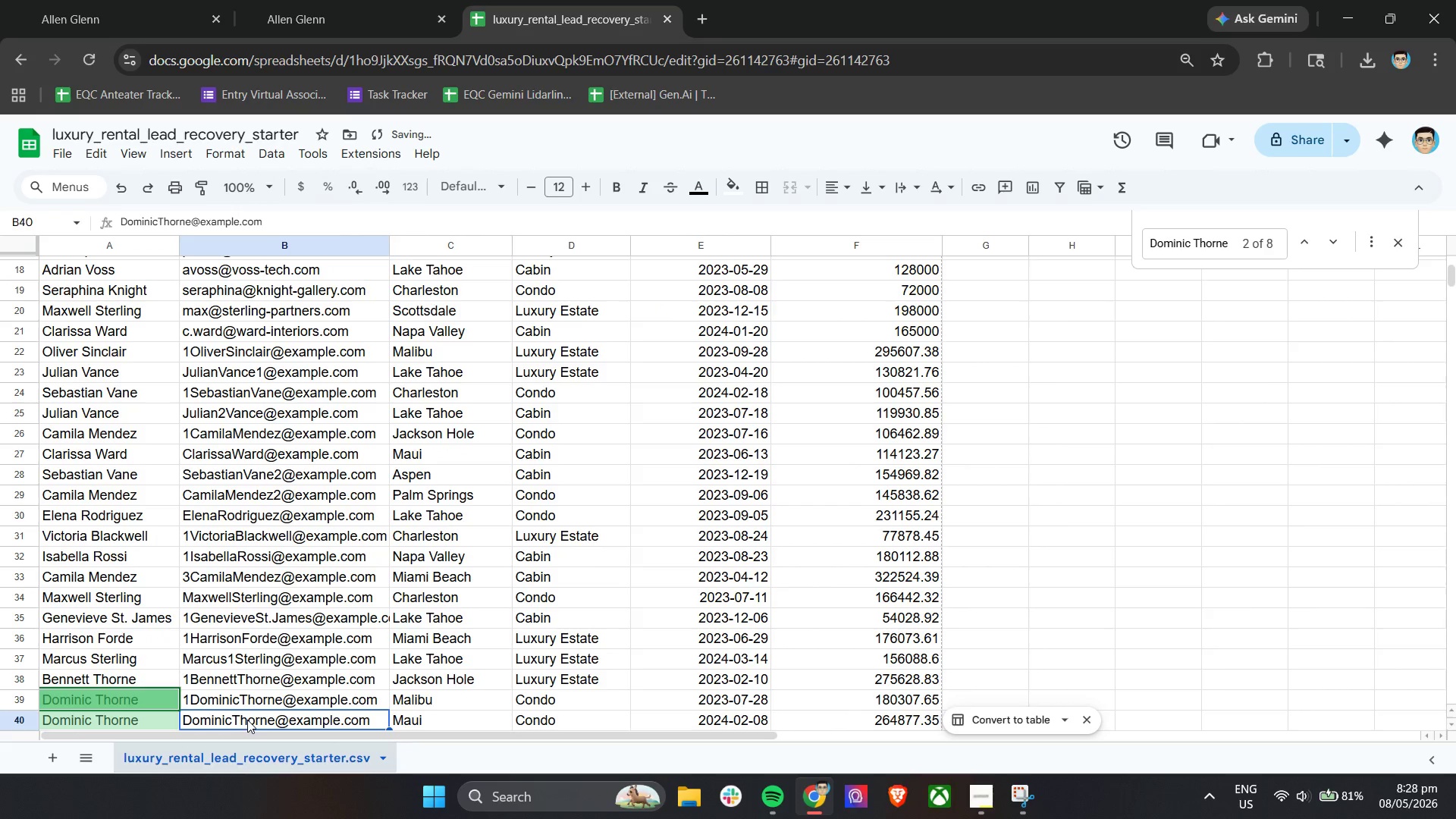 
double_click([260, 718])
 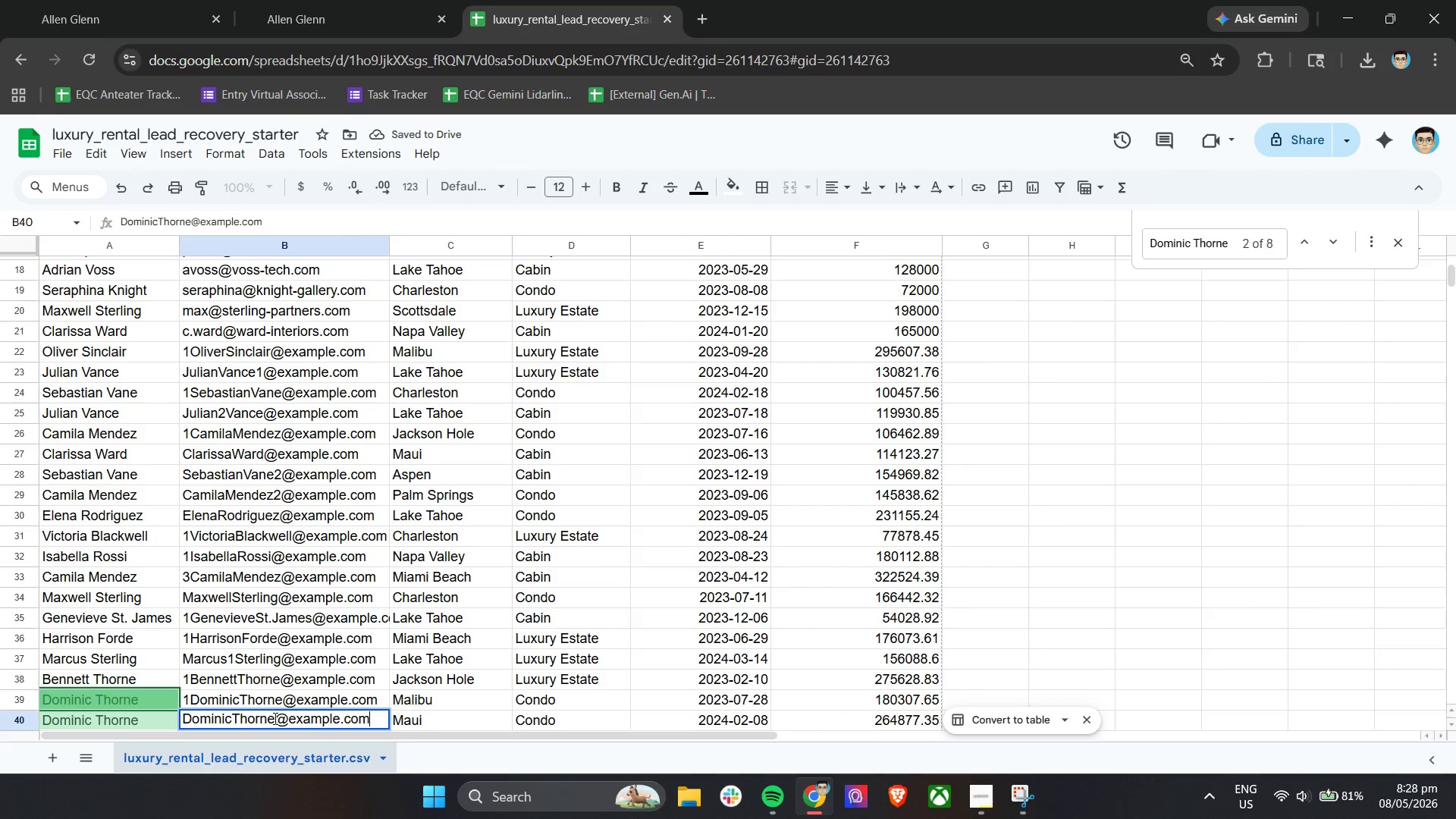 
triple_click([274, 718])
 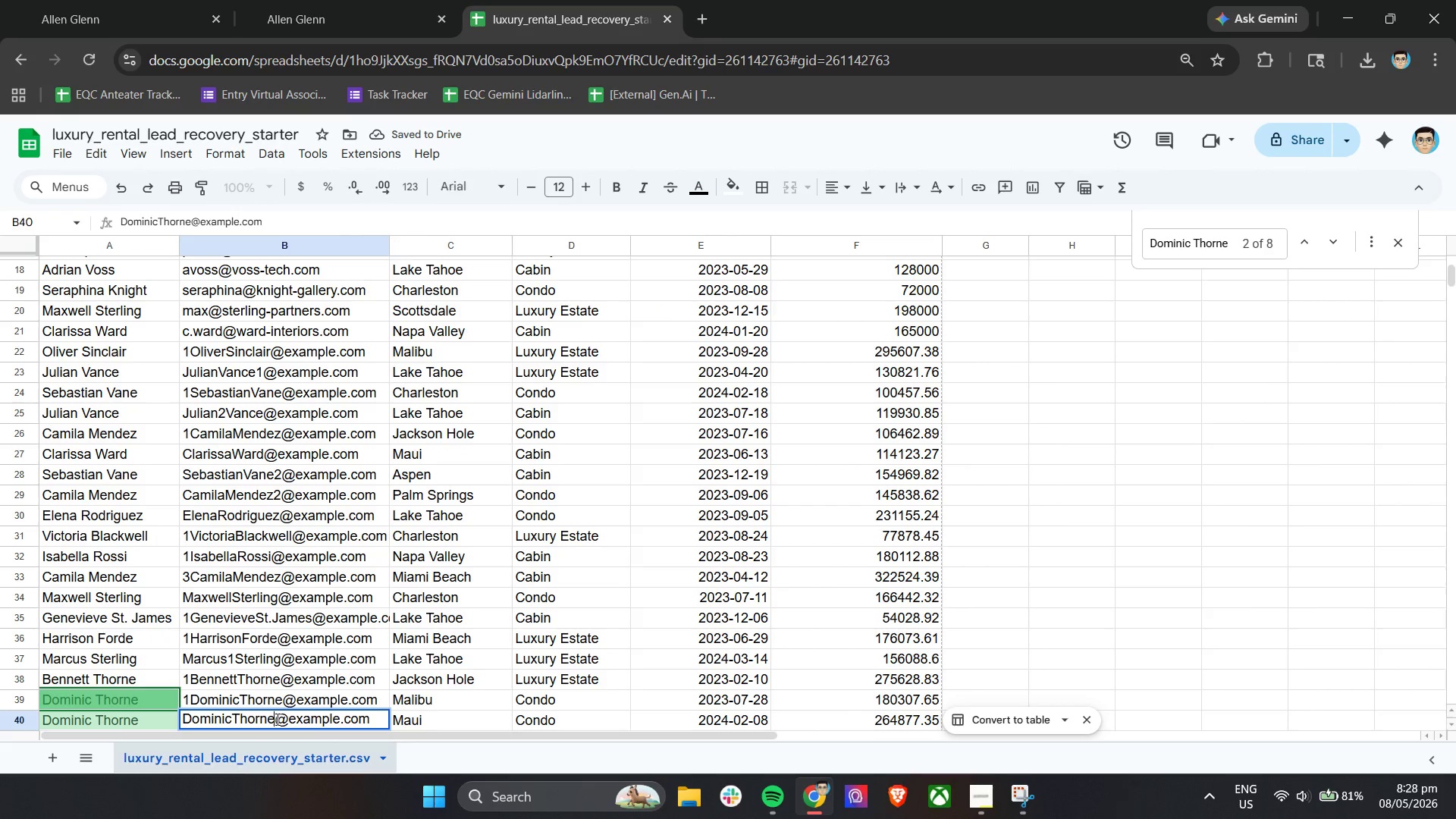 
key(2)
 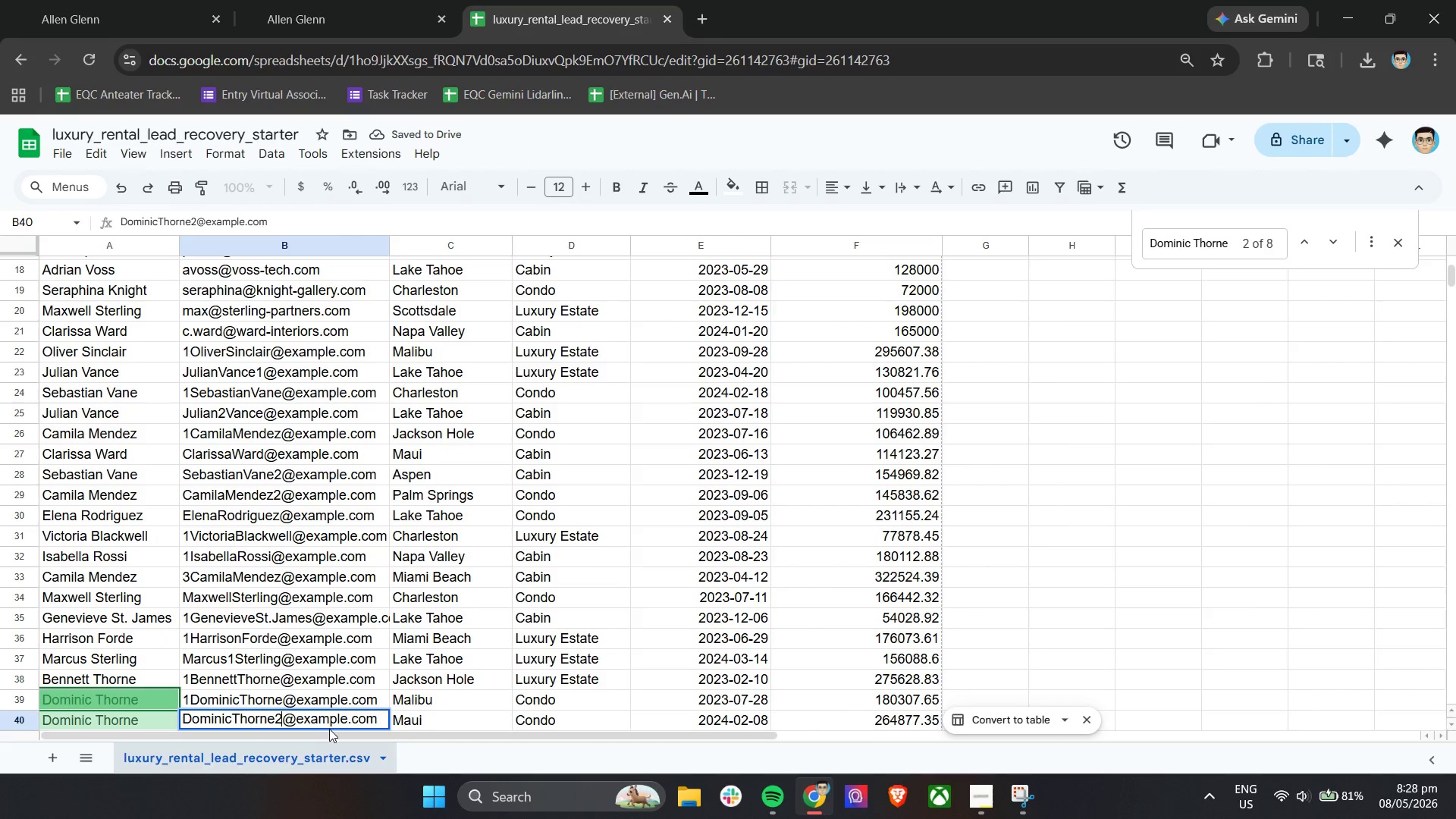 
key(Enter)
 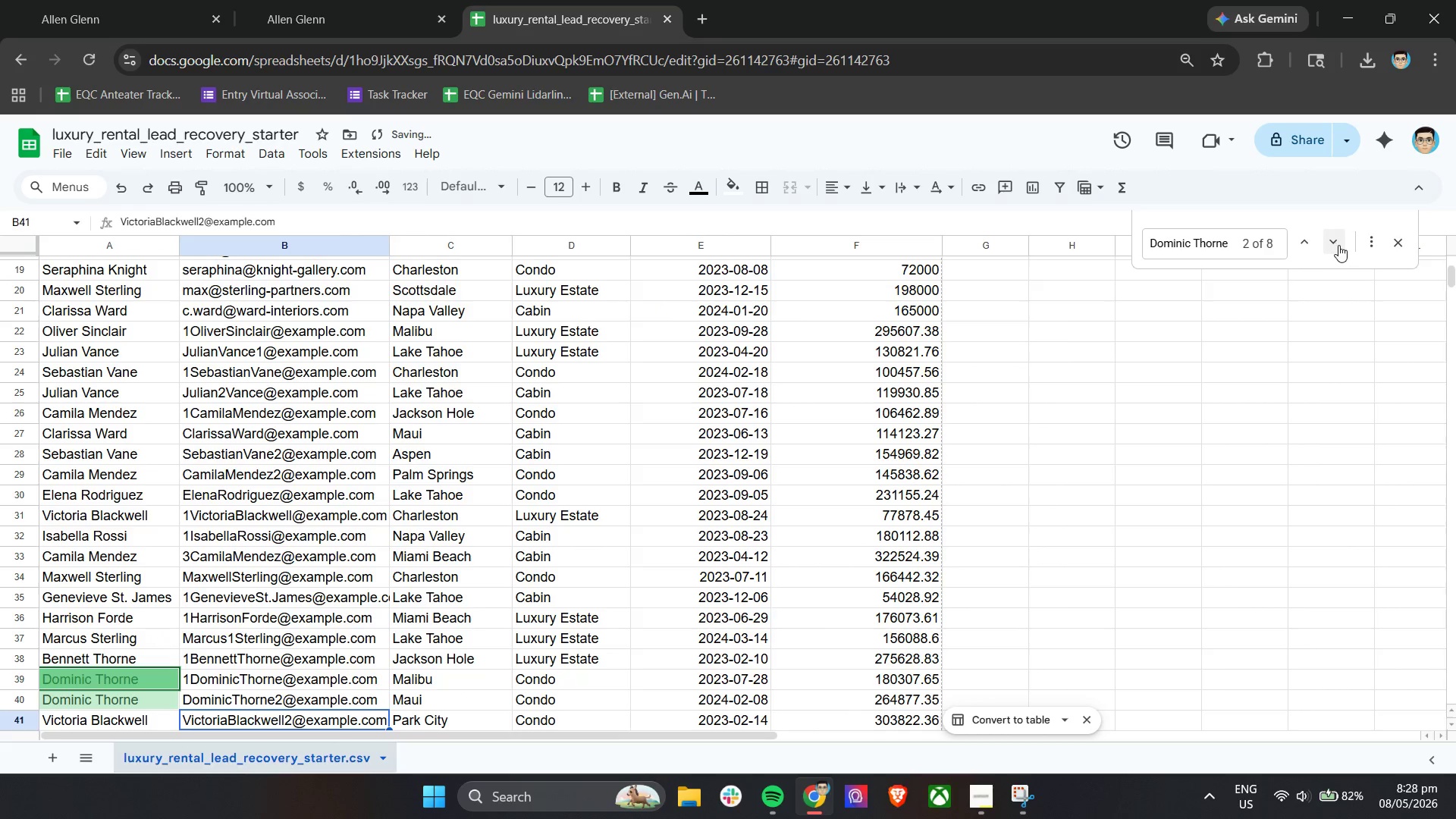 
double_click([1339, 245])
 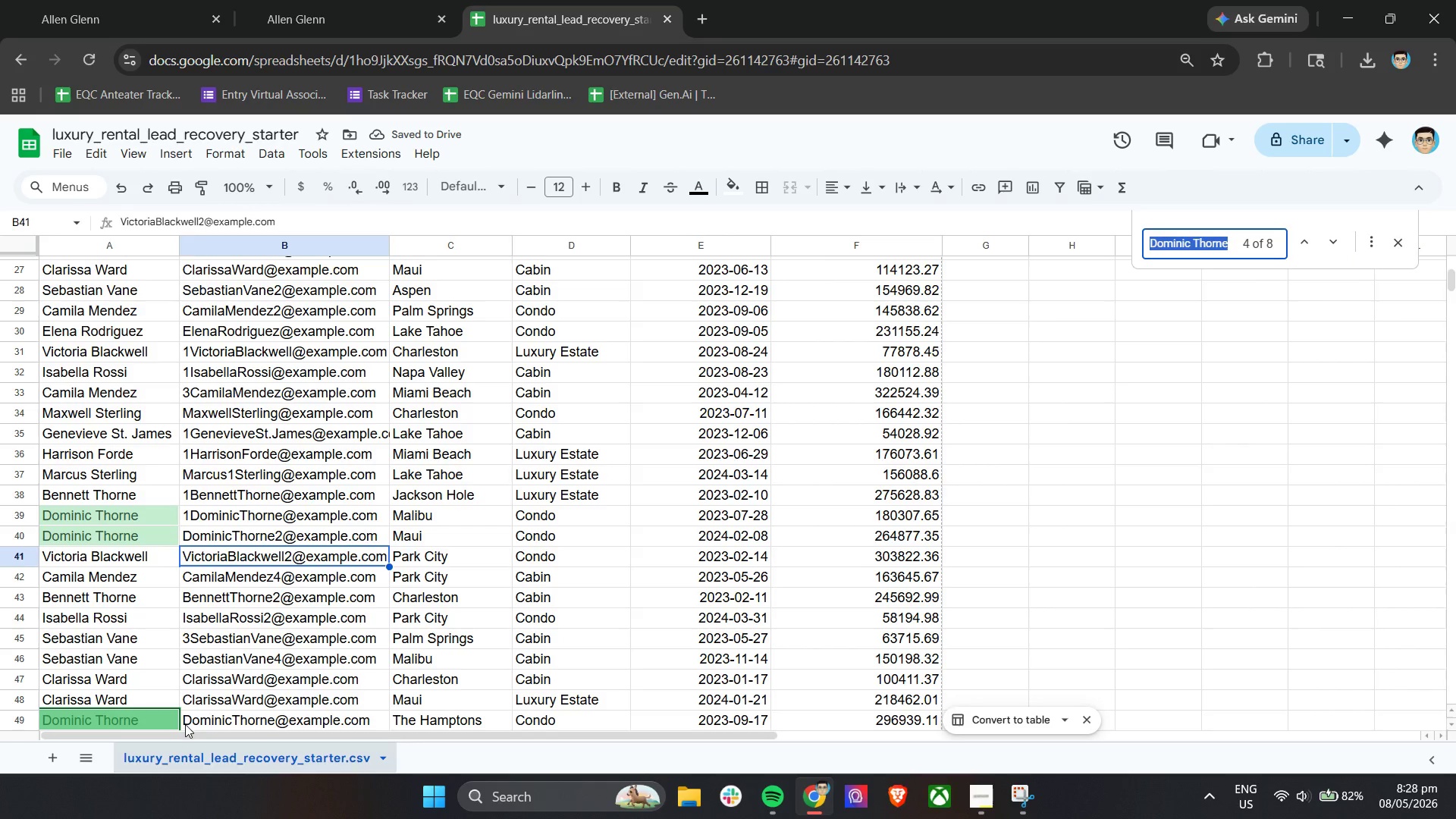 
double_click([185, 724])
 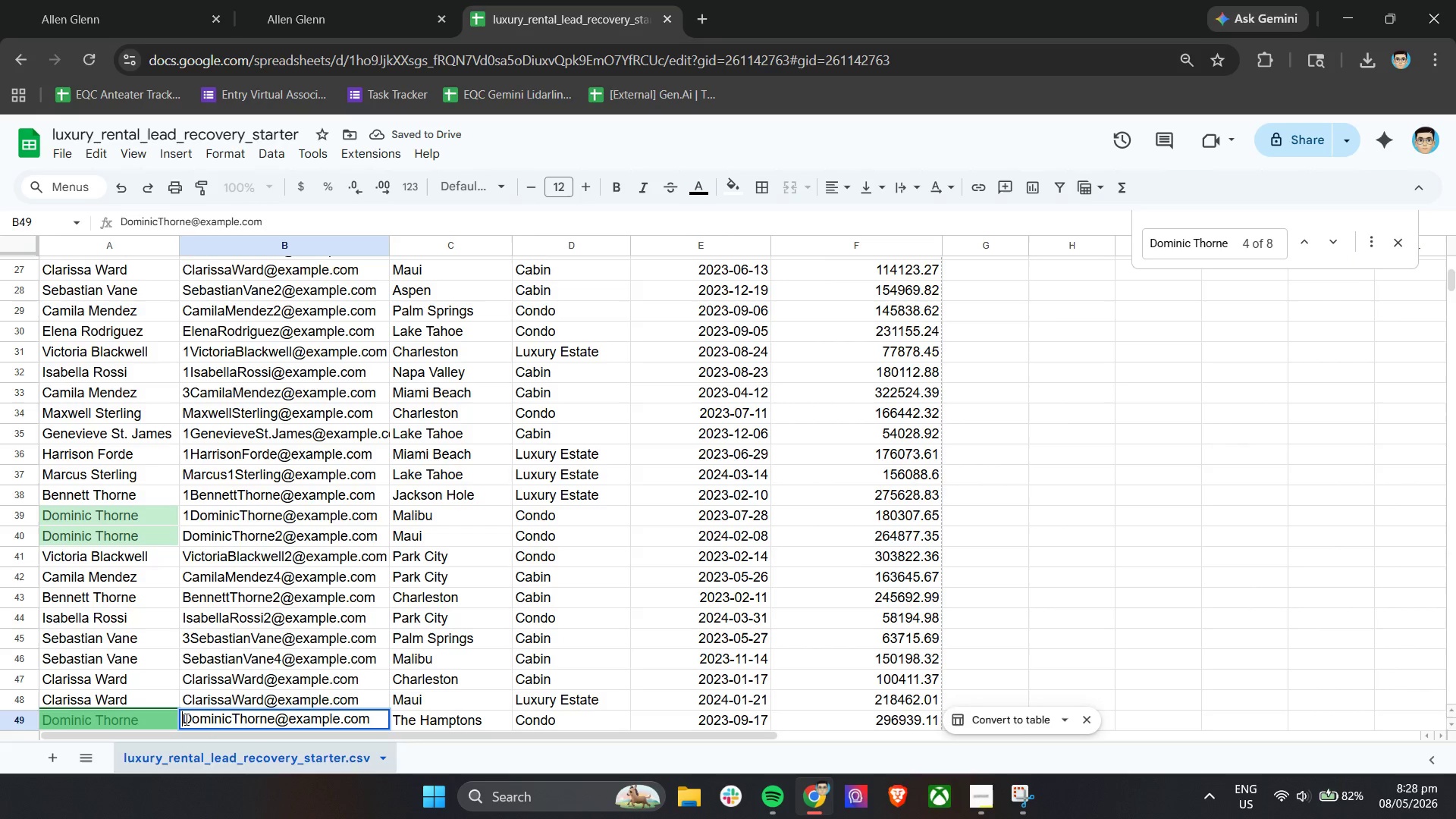 
triple_click([185, 719])
 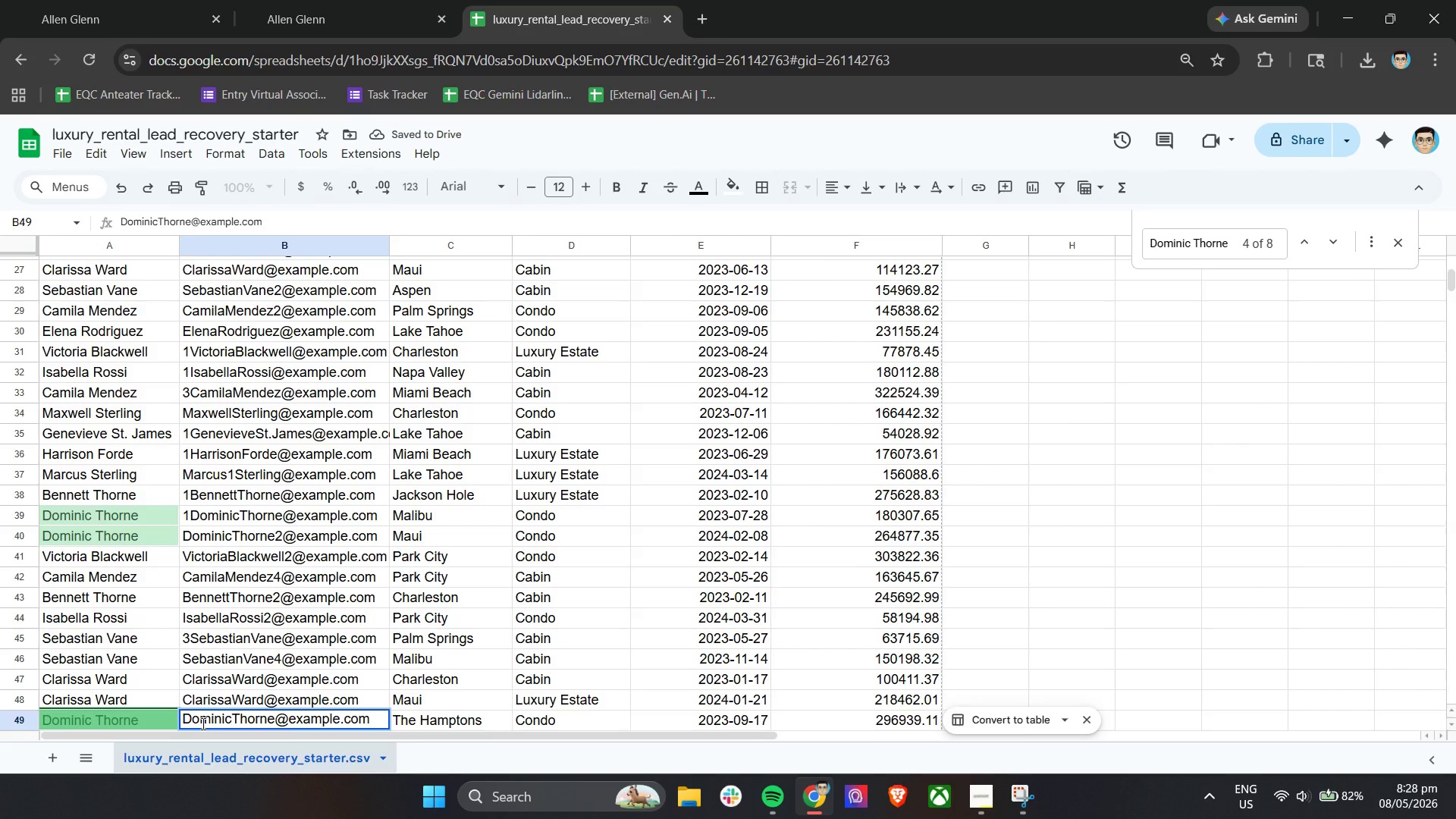 
key(3)
 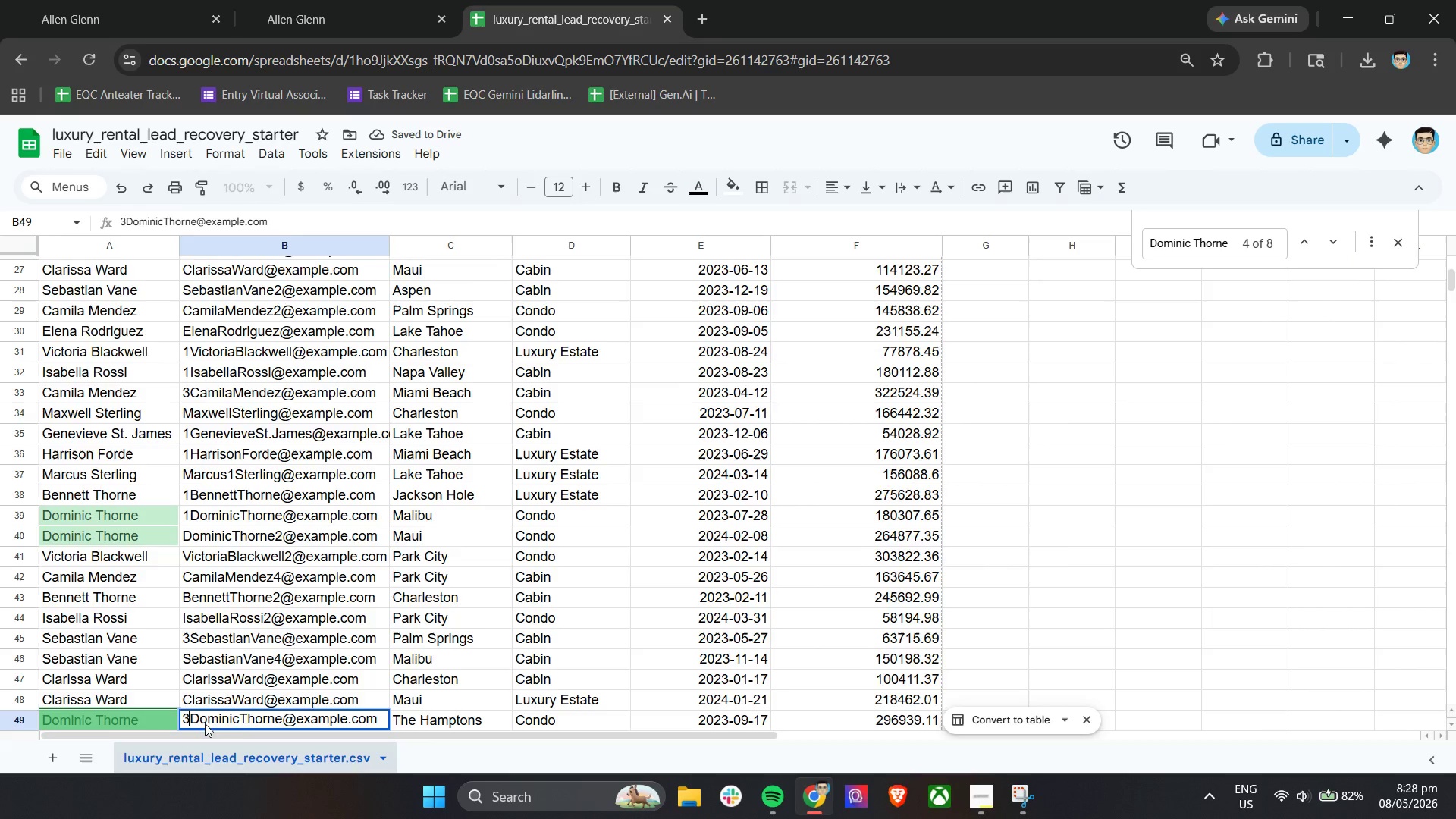 
key(Enter)
 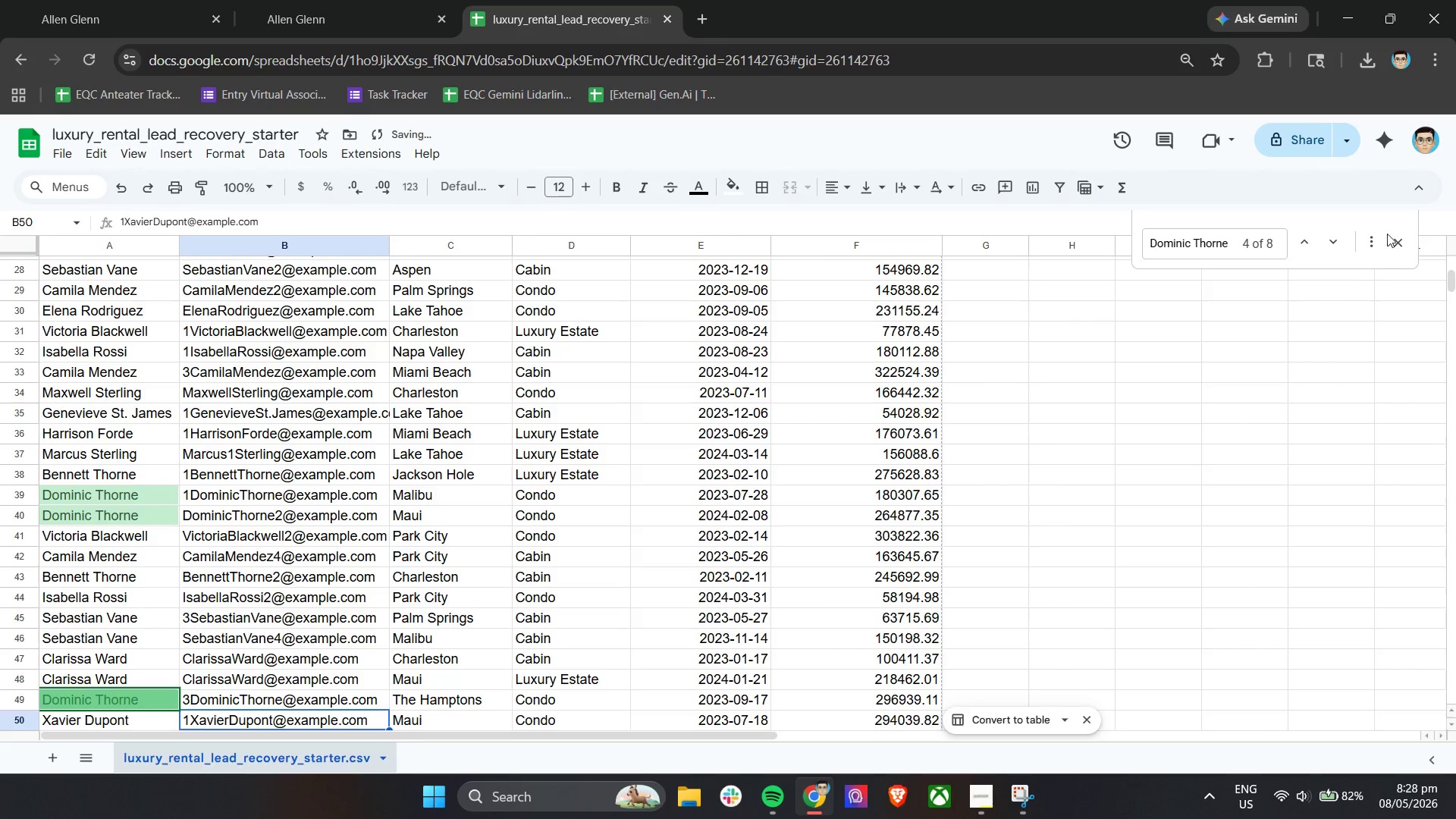 
left_click([1345, 246])
 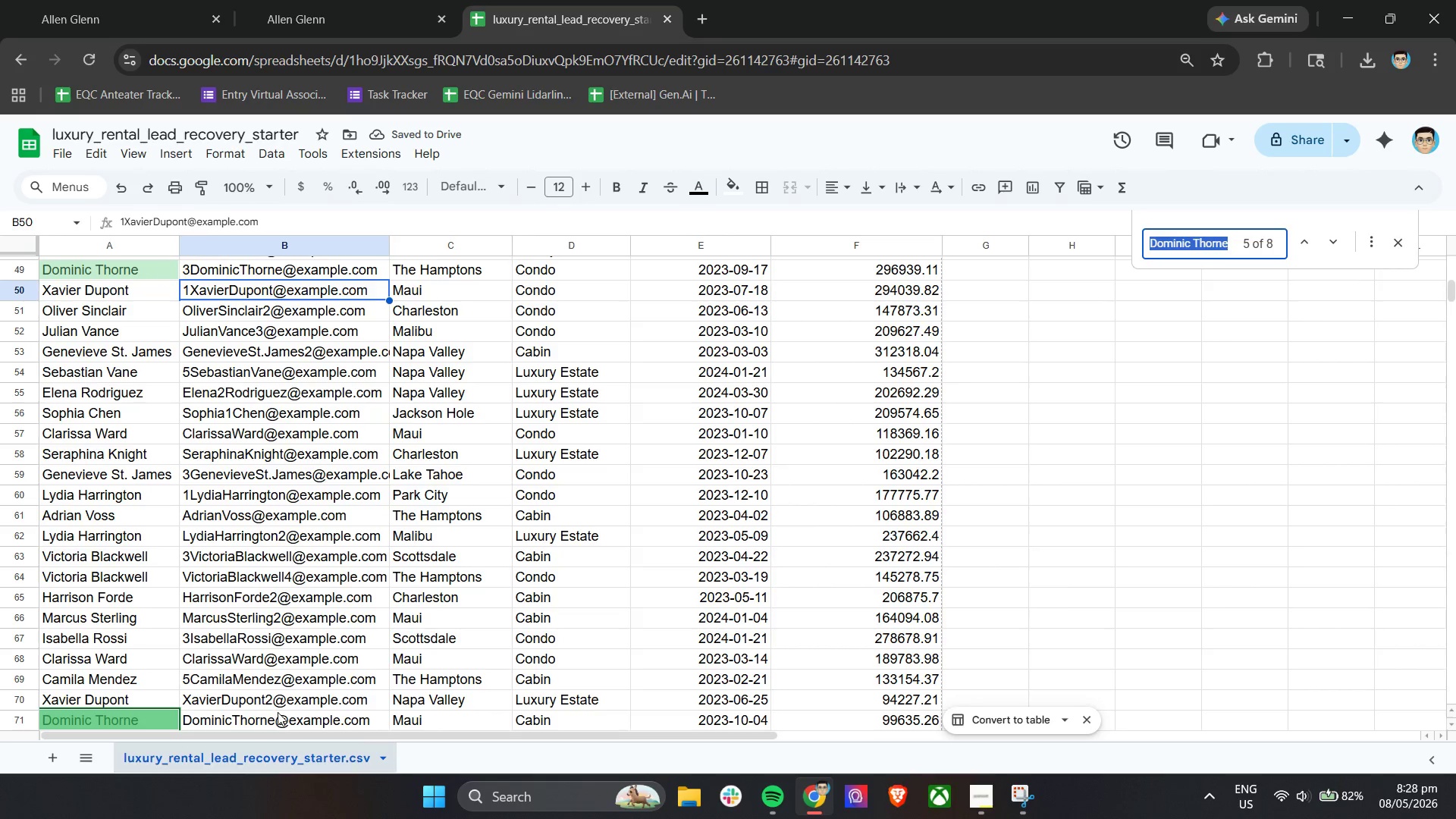 
double_click([275, 714])
 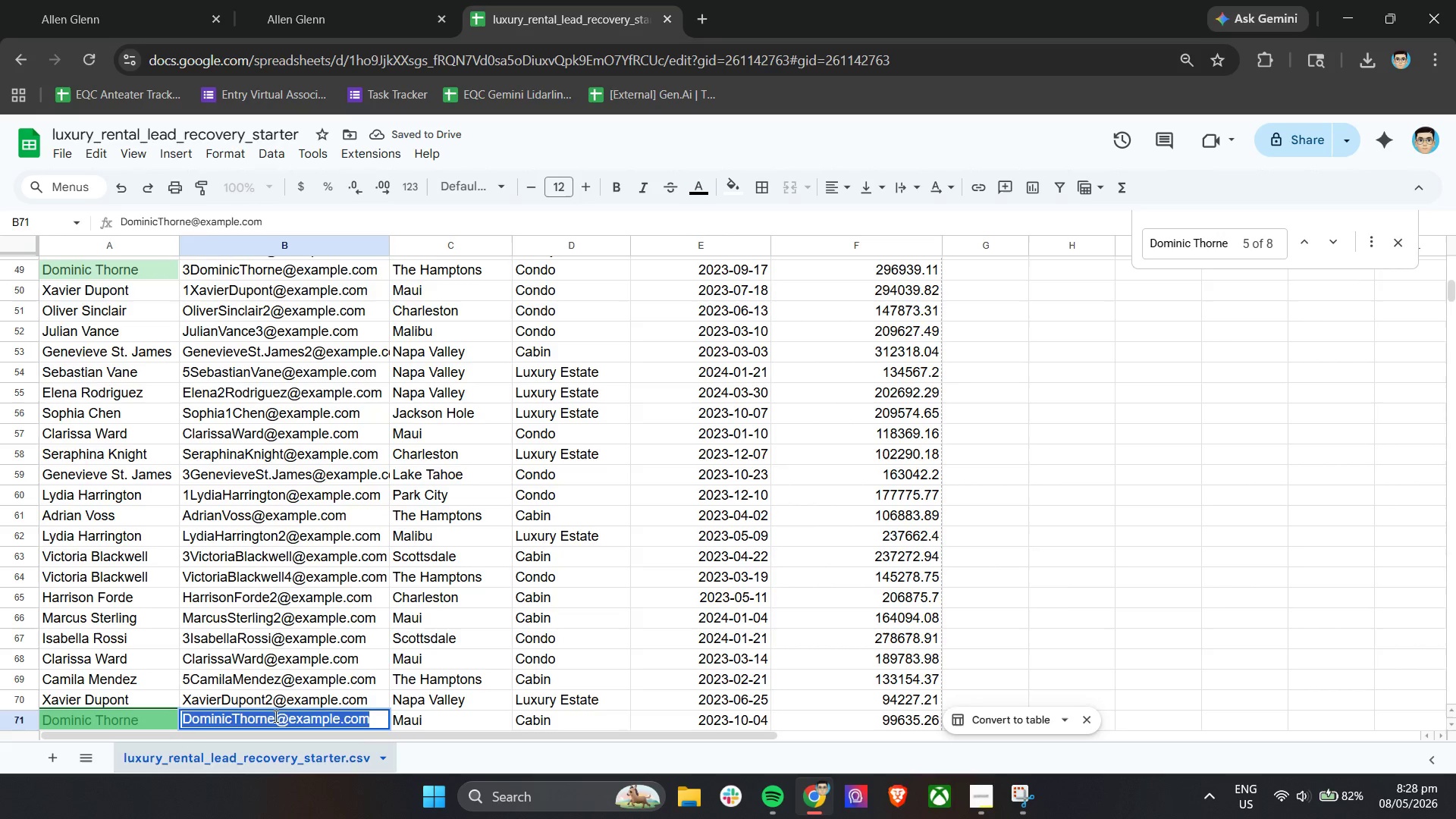 
triple_click([275, 716])
 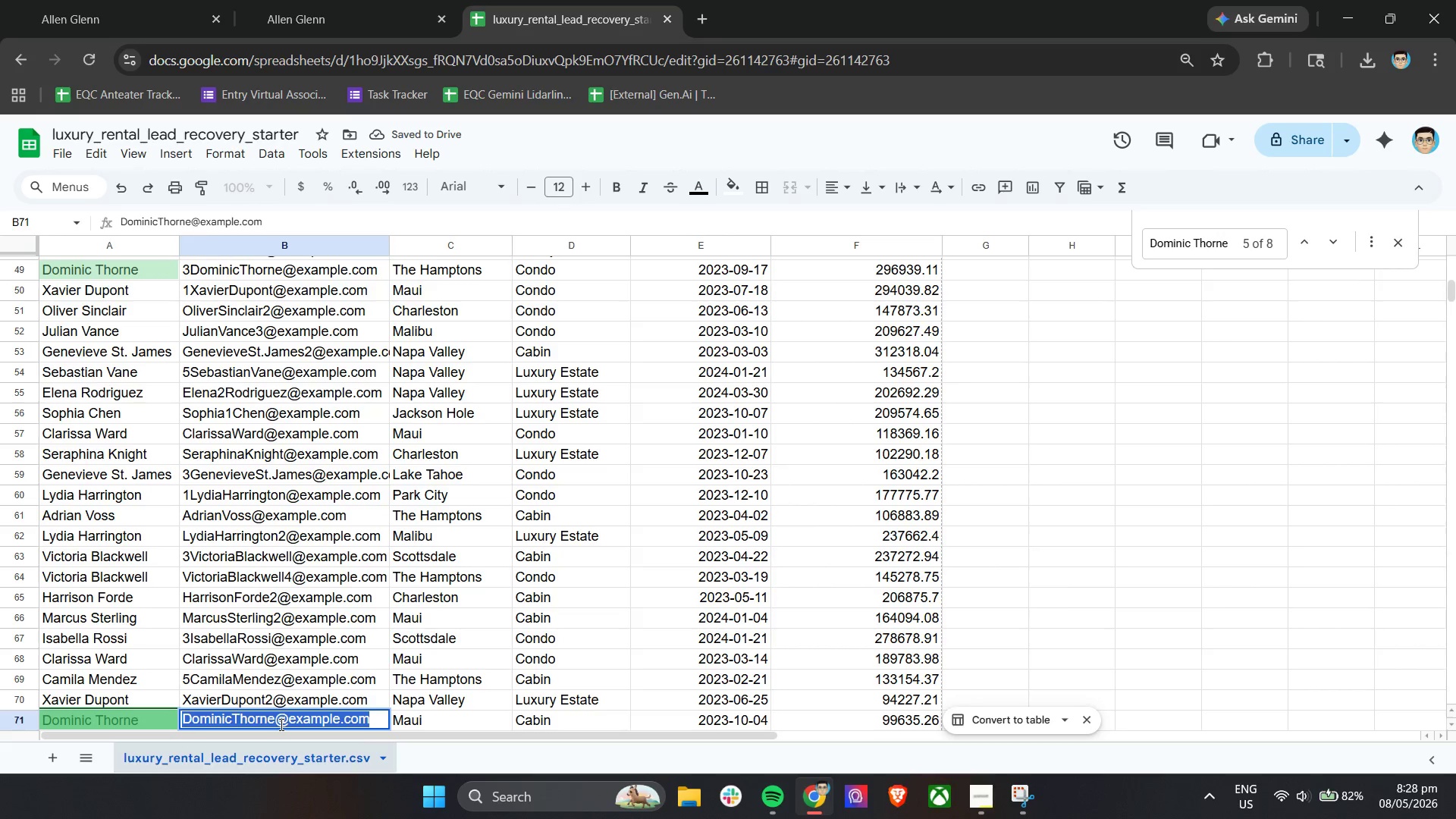 
double_click([275, 720])
 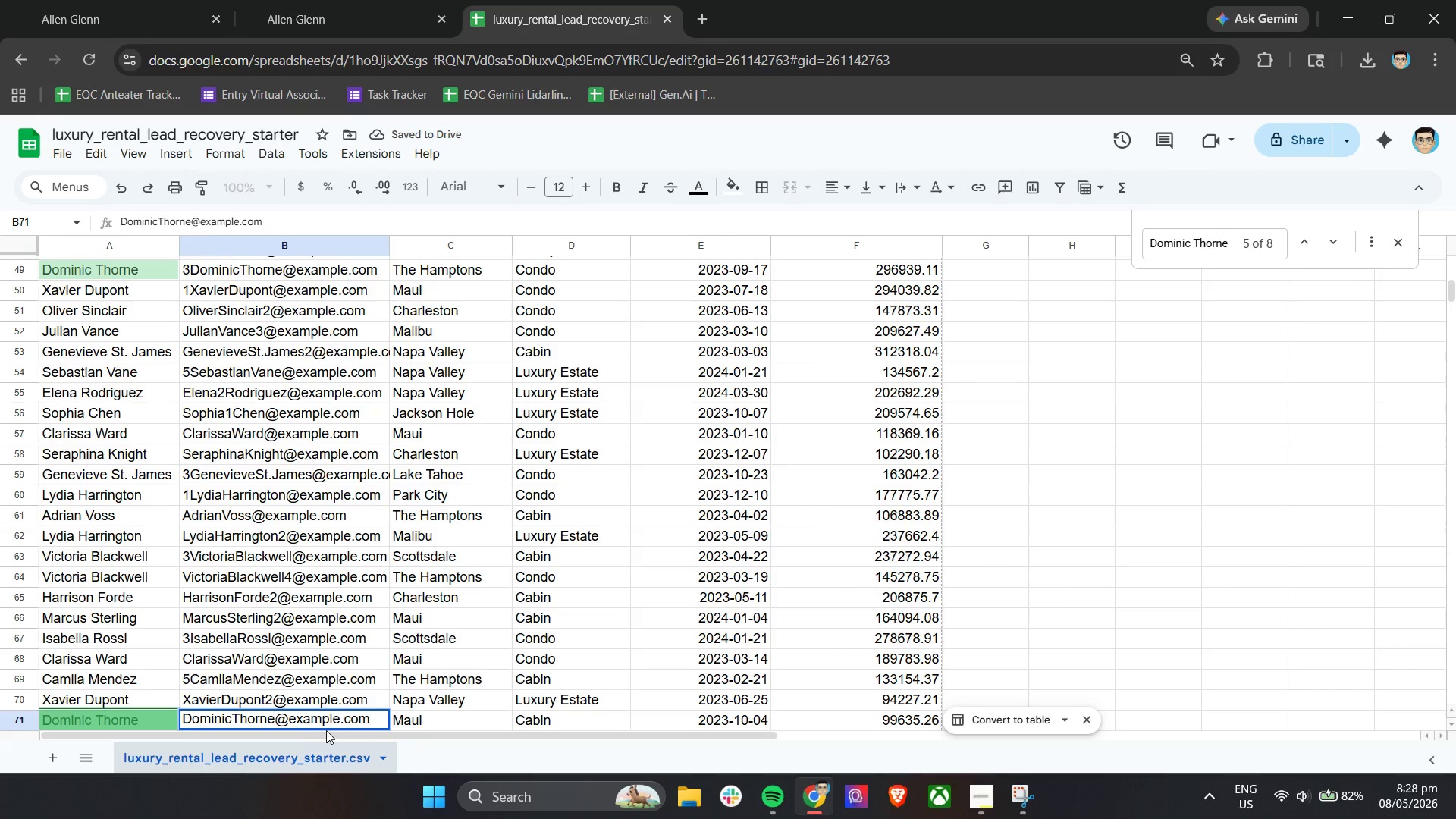 
key(4)
 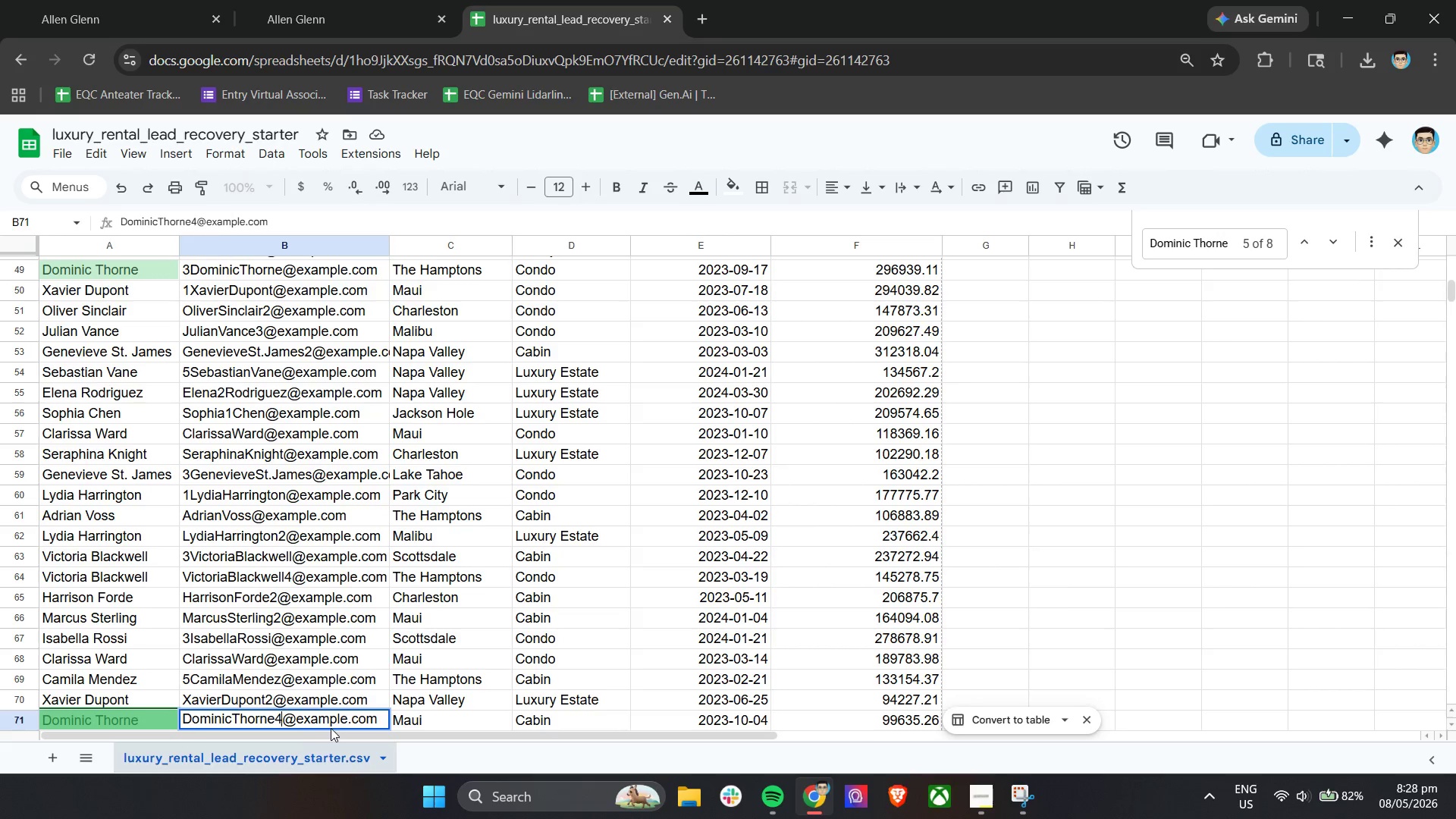 
key(Enter)
 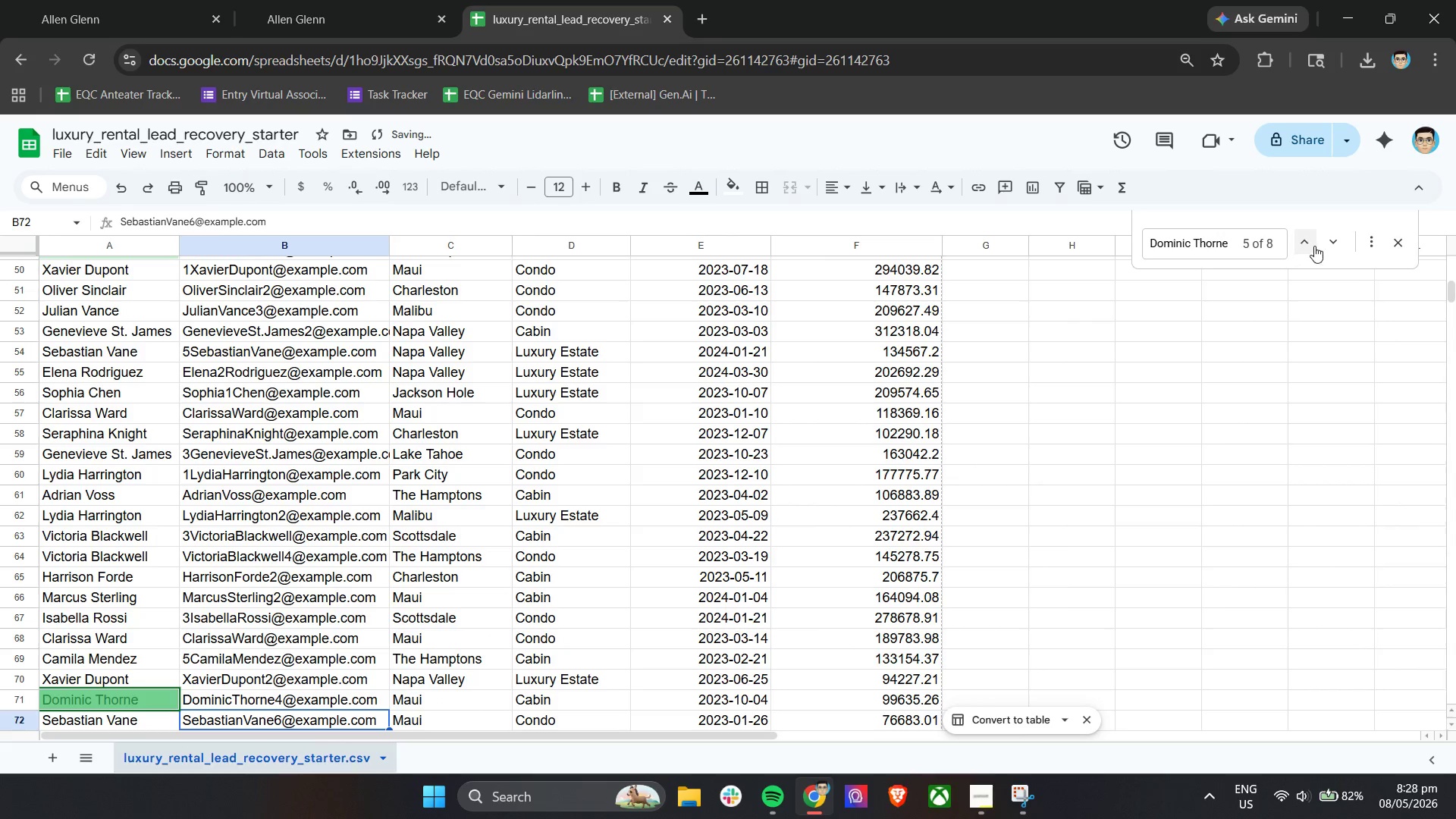 
left_click([1331, 246])
 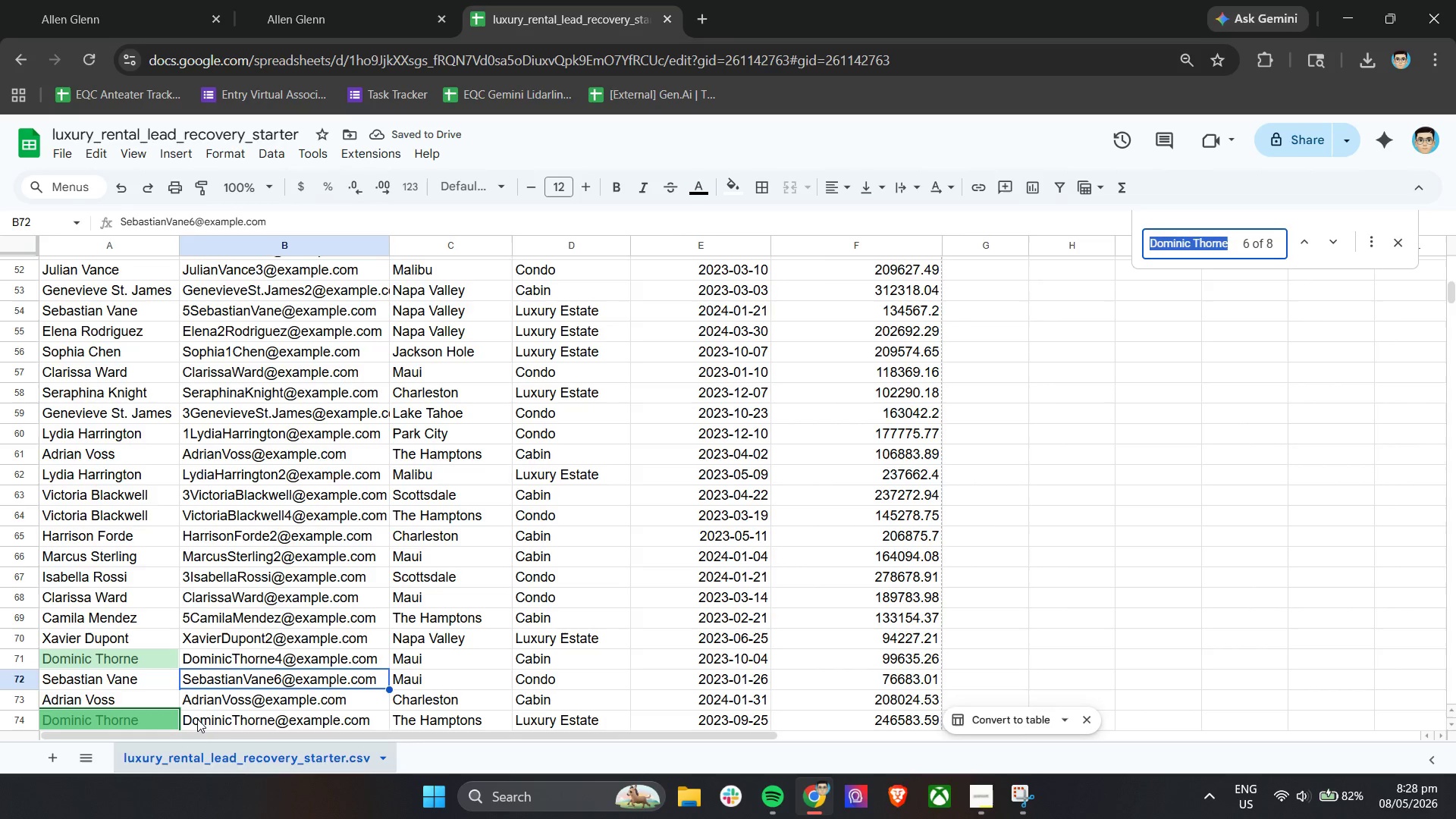 
double_click([194, 720])
 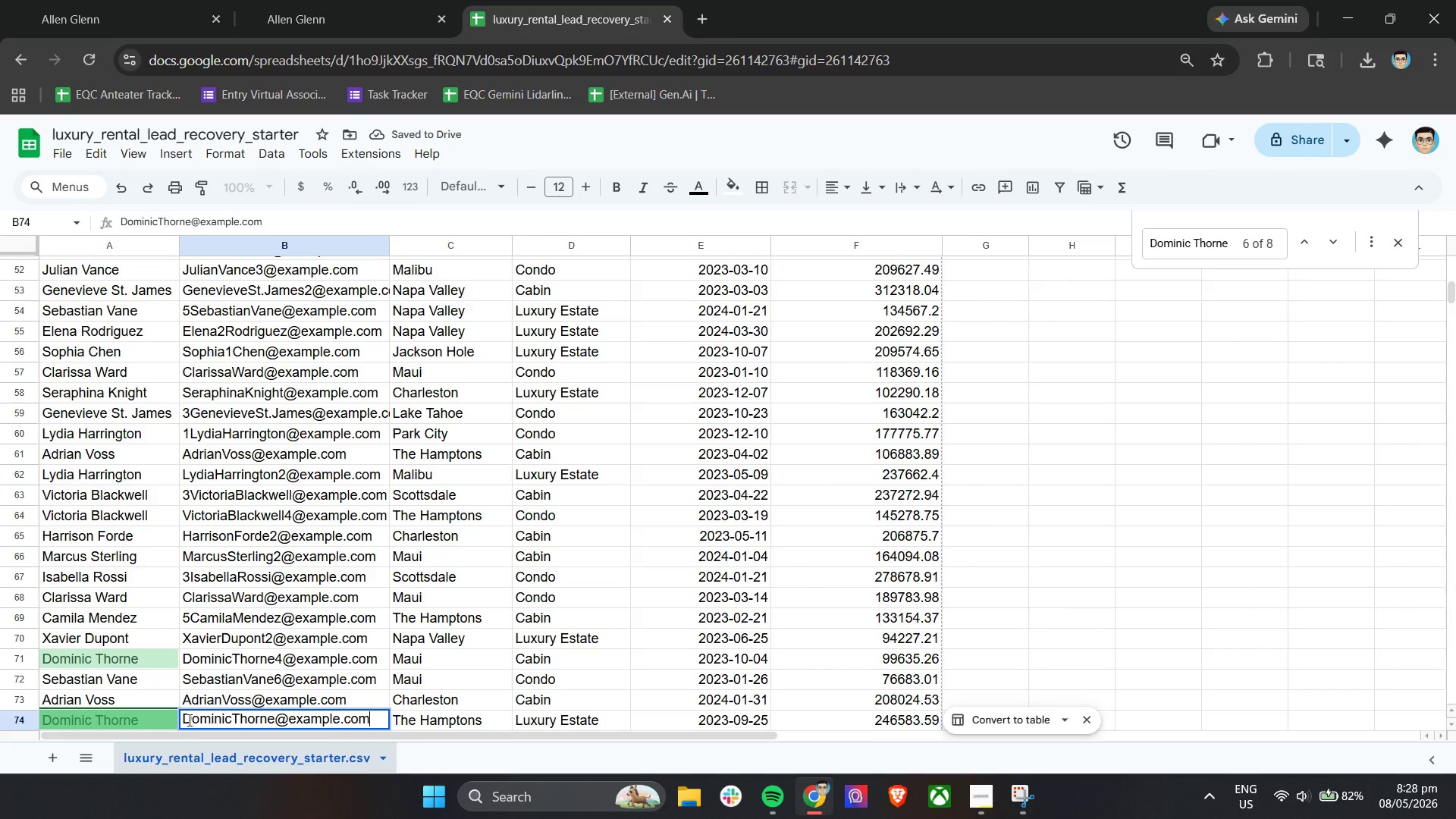 
left_click([188, 720])
 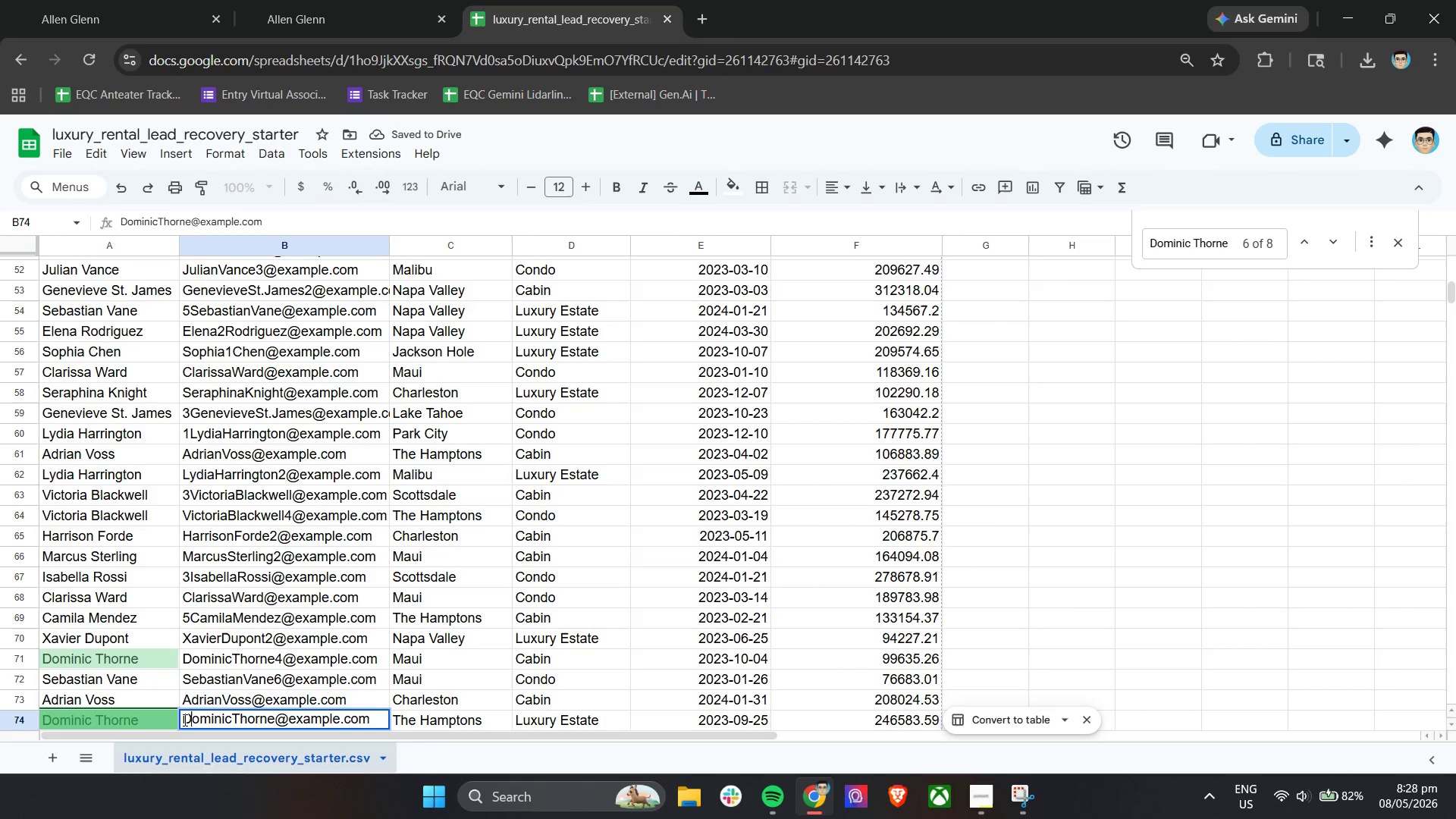 
left_click([184, 720])
 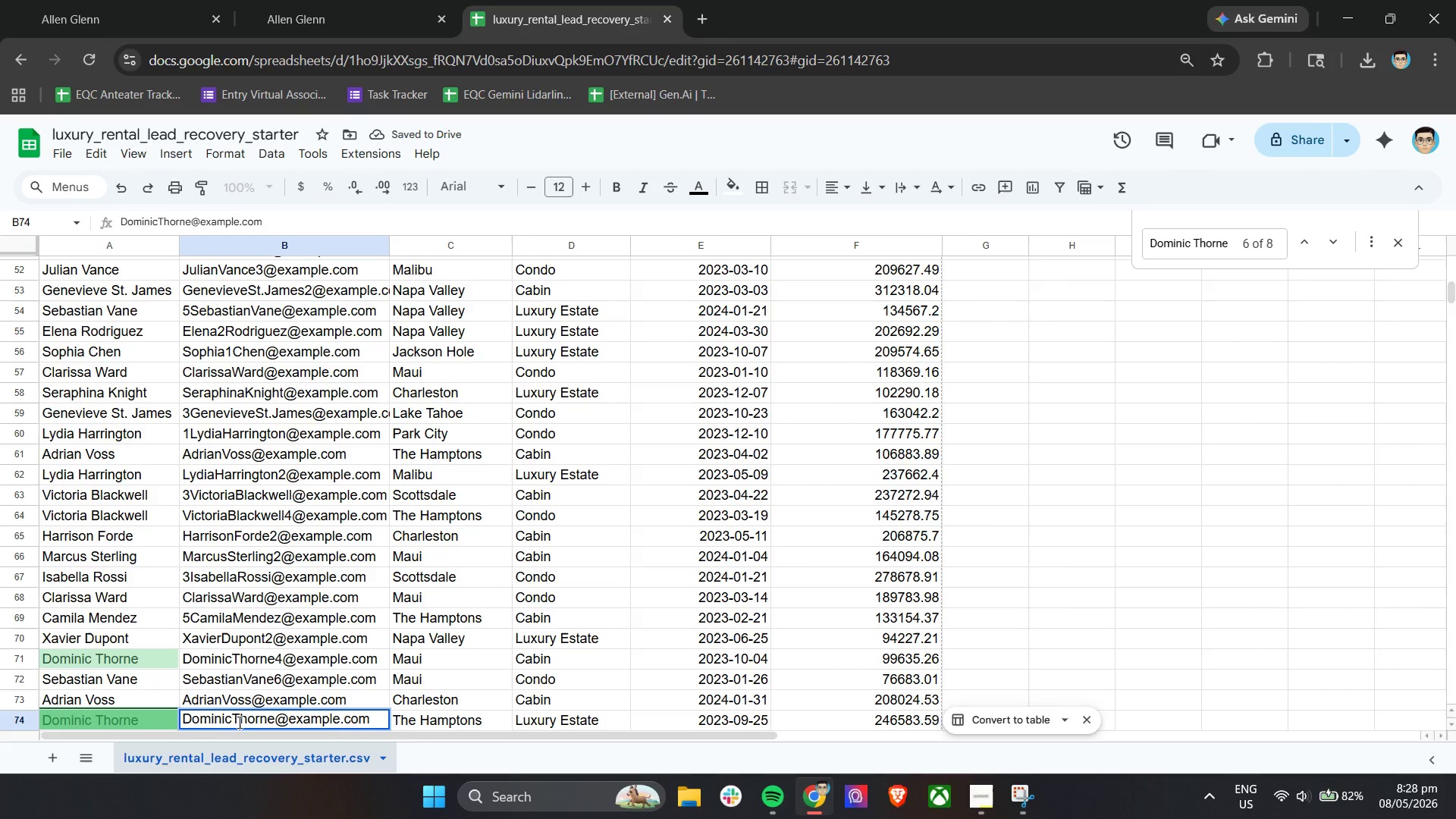 
key(5)
 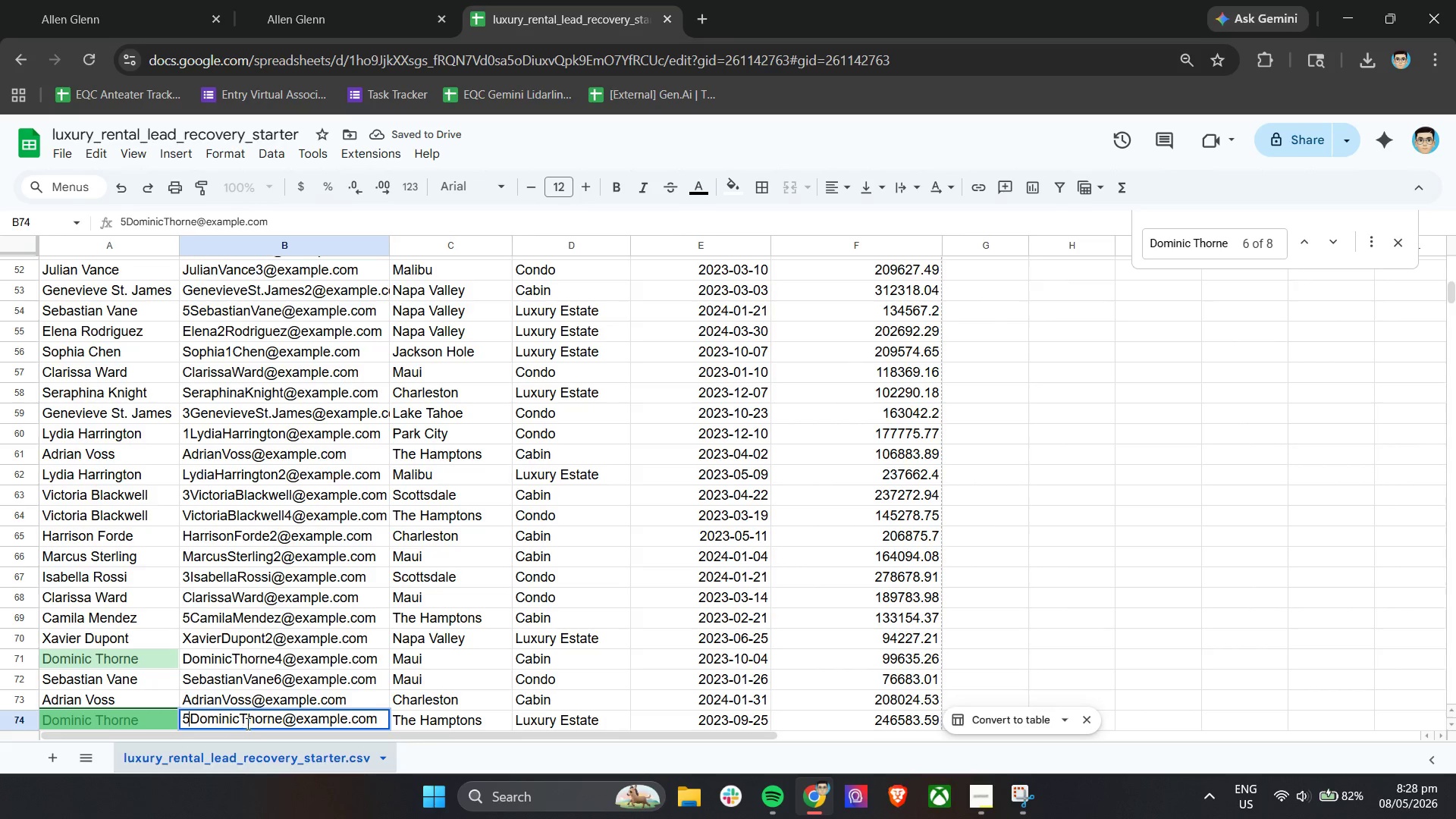 
key(Enter)
 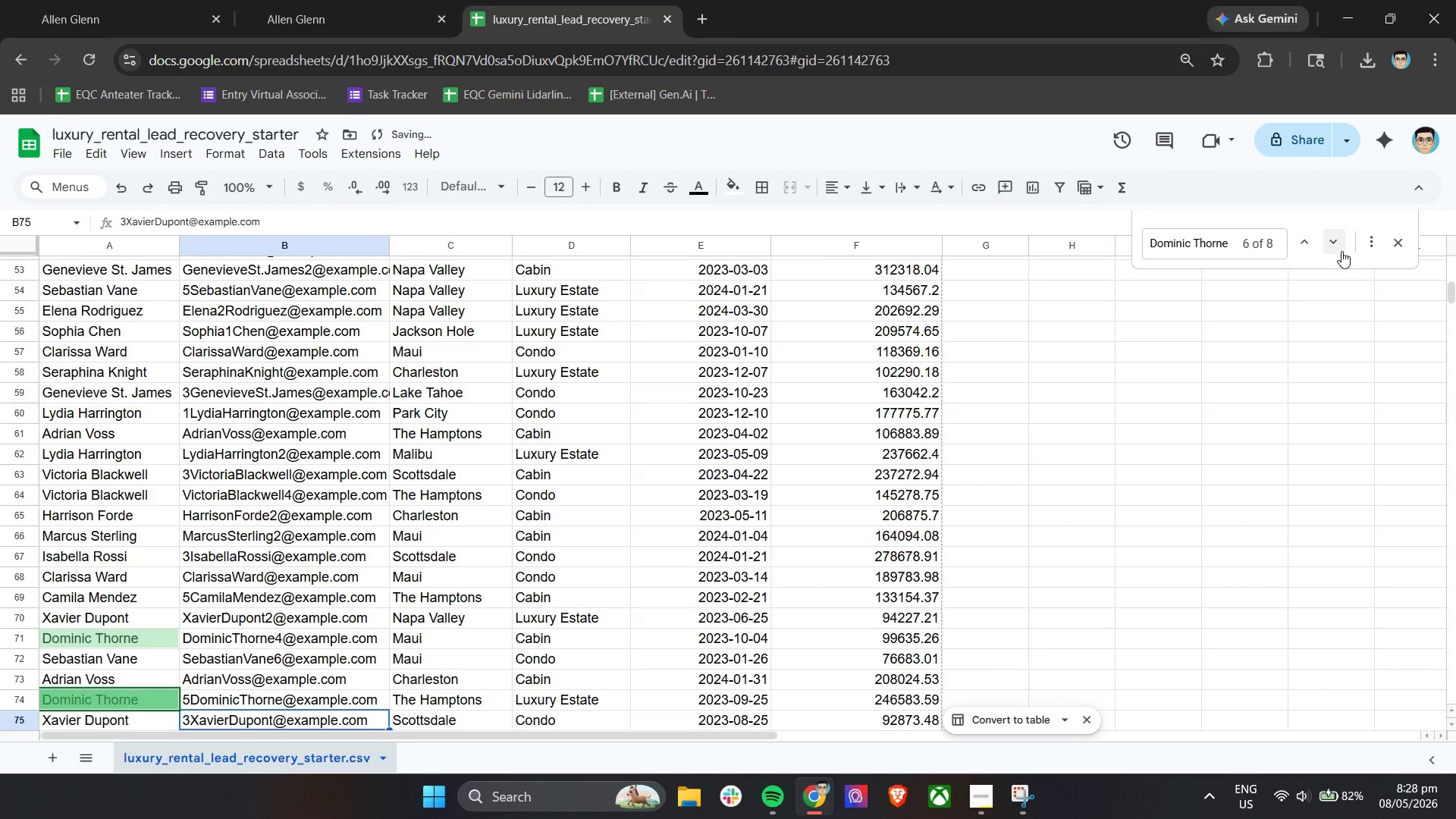 
left_click([1342, 246])
 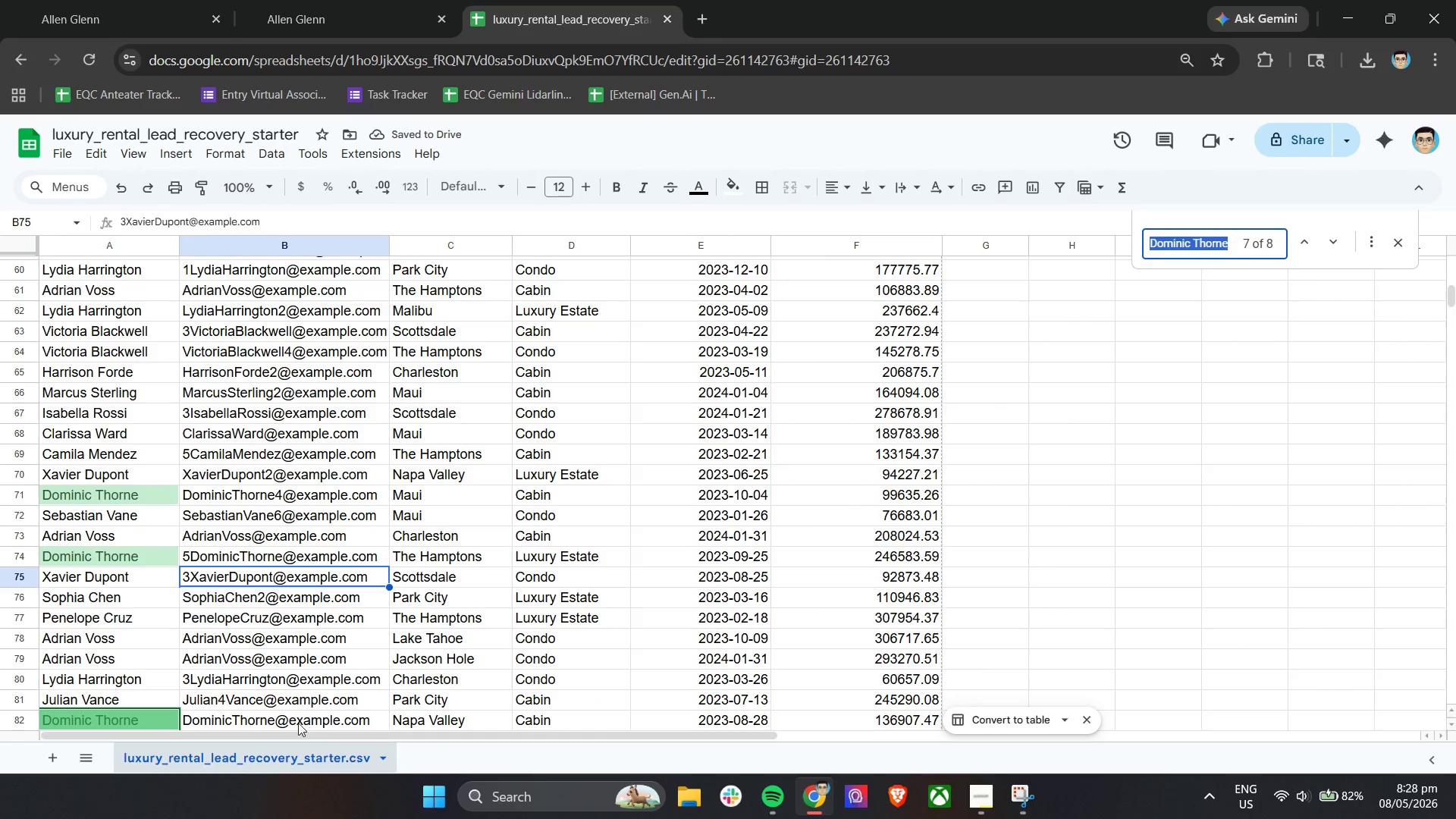 
double_click([286, 719])
 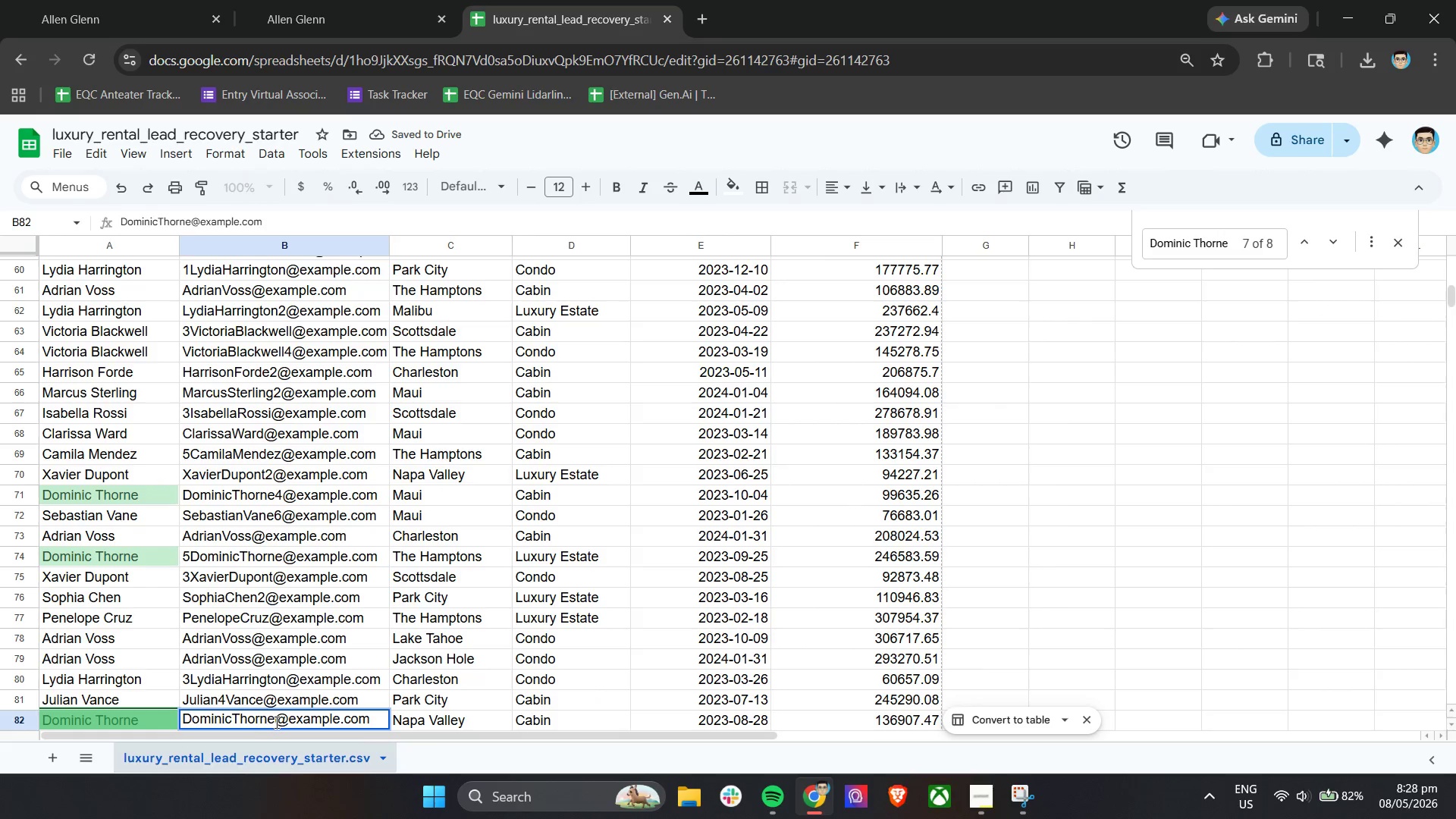 
left_click([277, 722])
 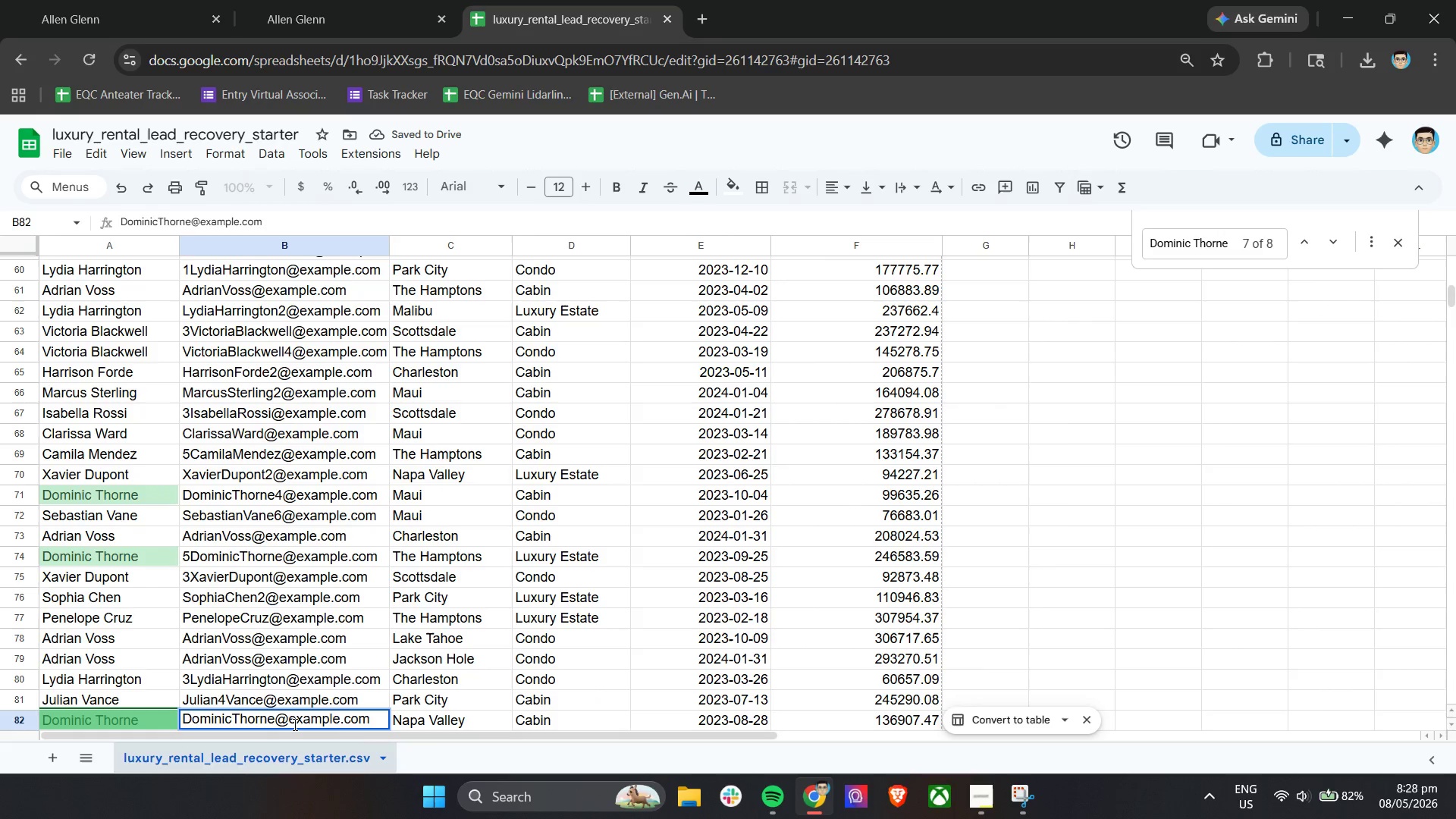 
key(6)
 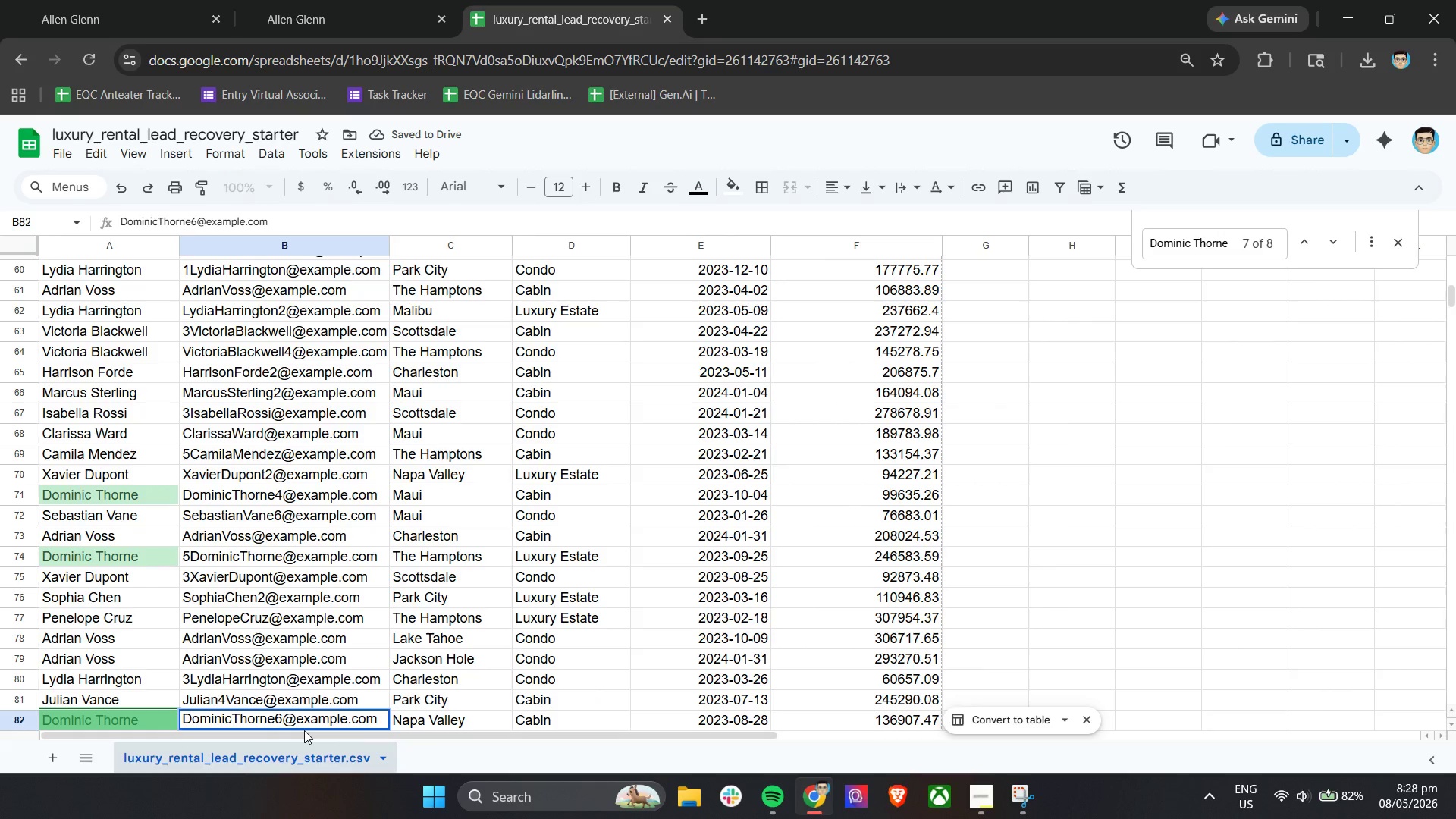 
key(Enter)
 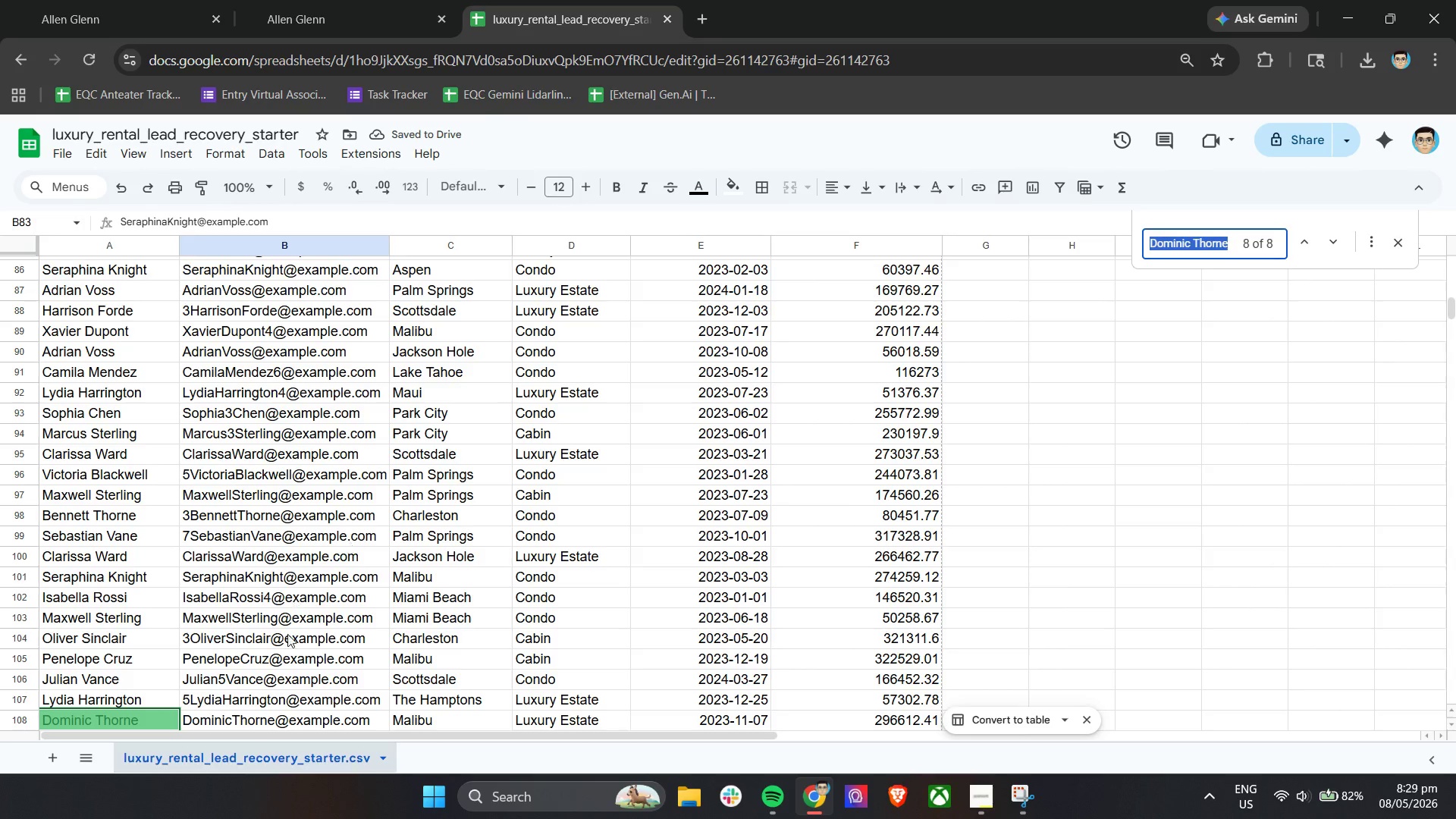 
double_click([189, 713])
 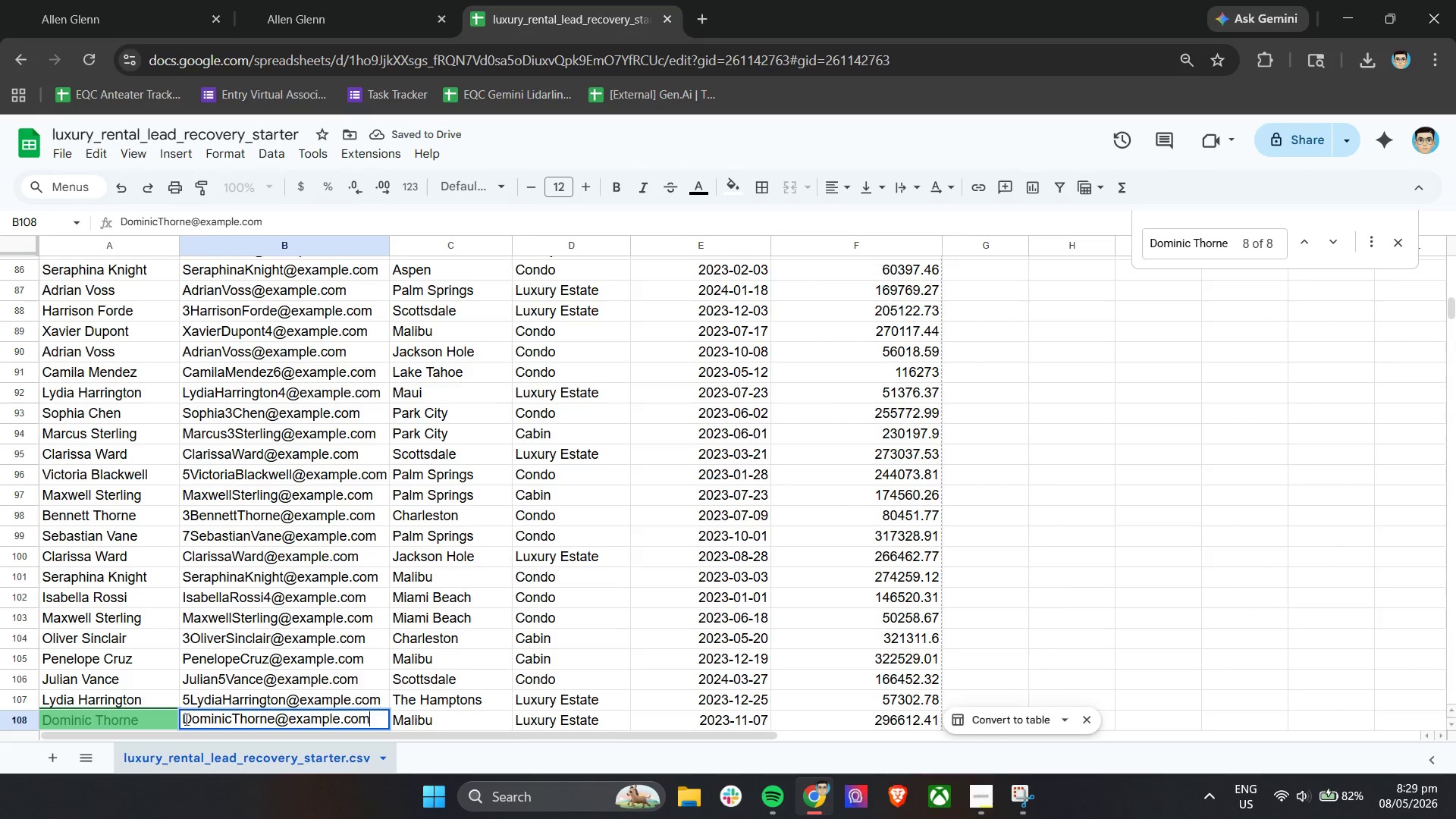 
triple_click([185, 719])
 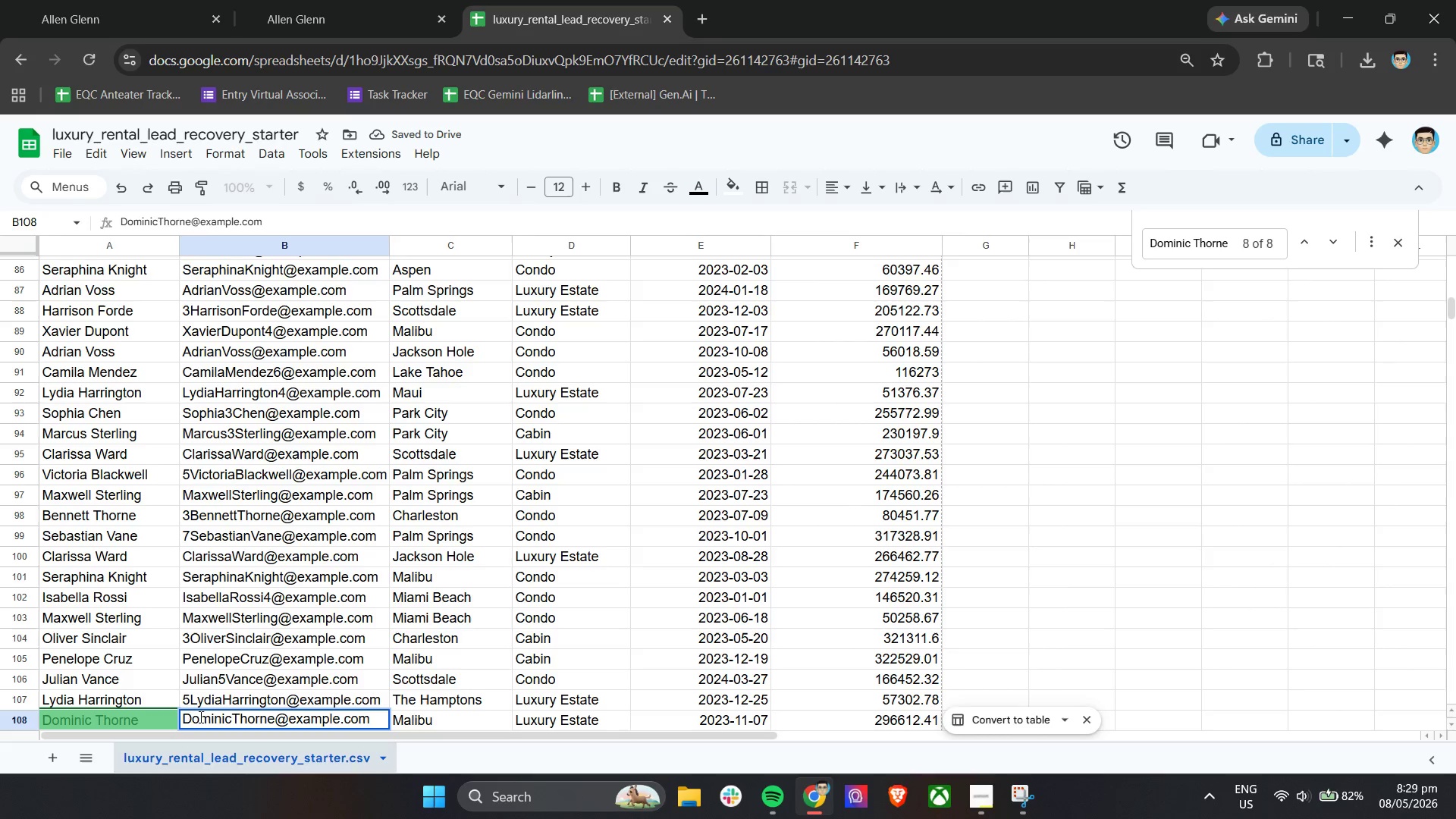 
key(7)
 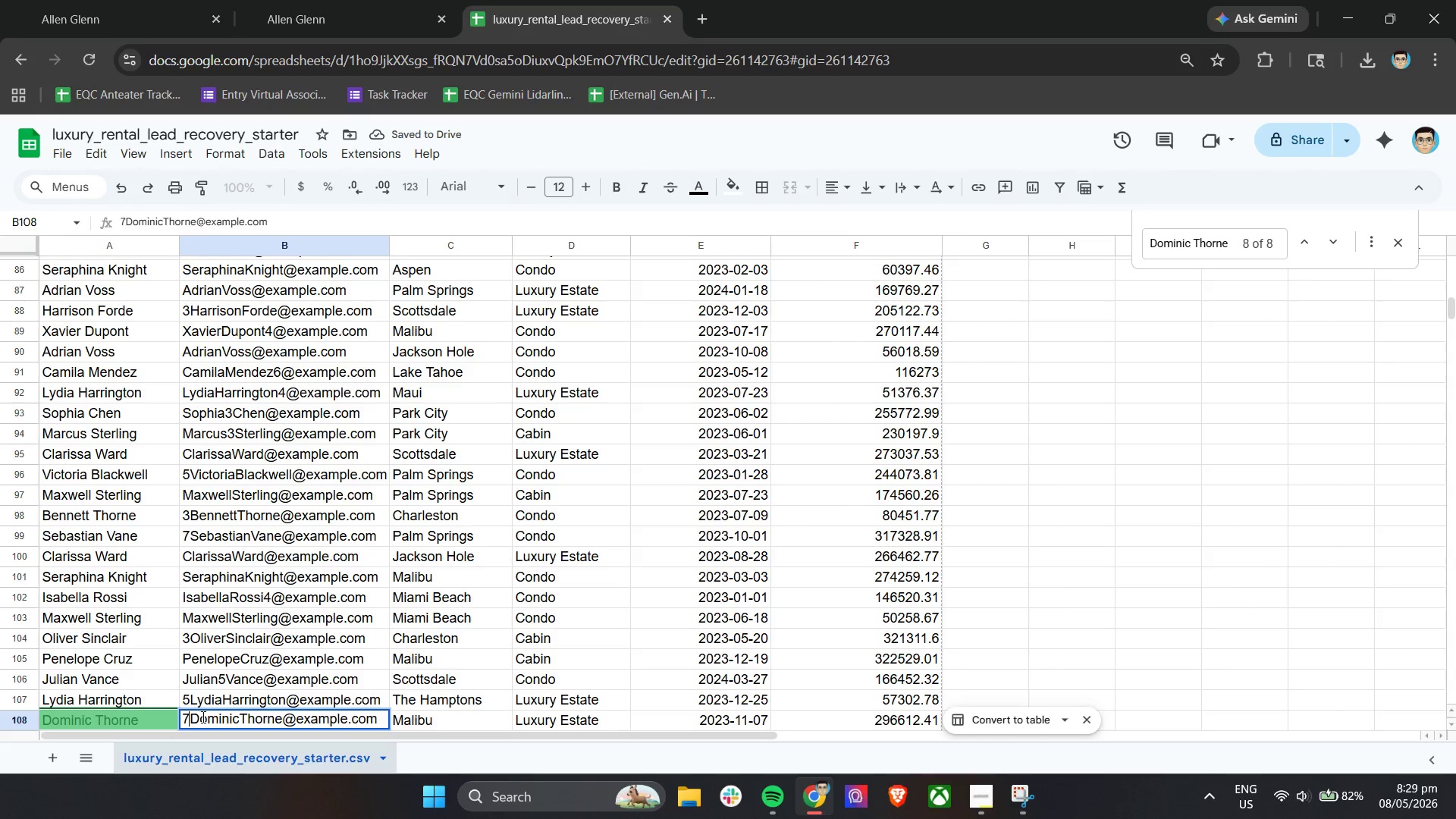 
key(Enter)
 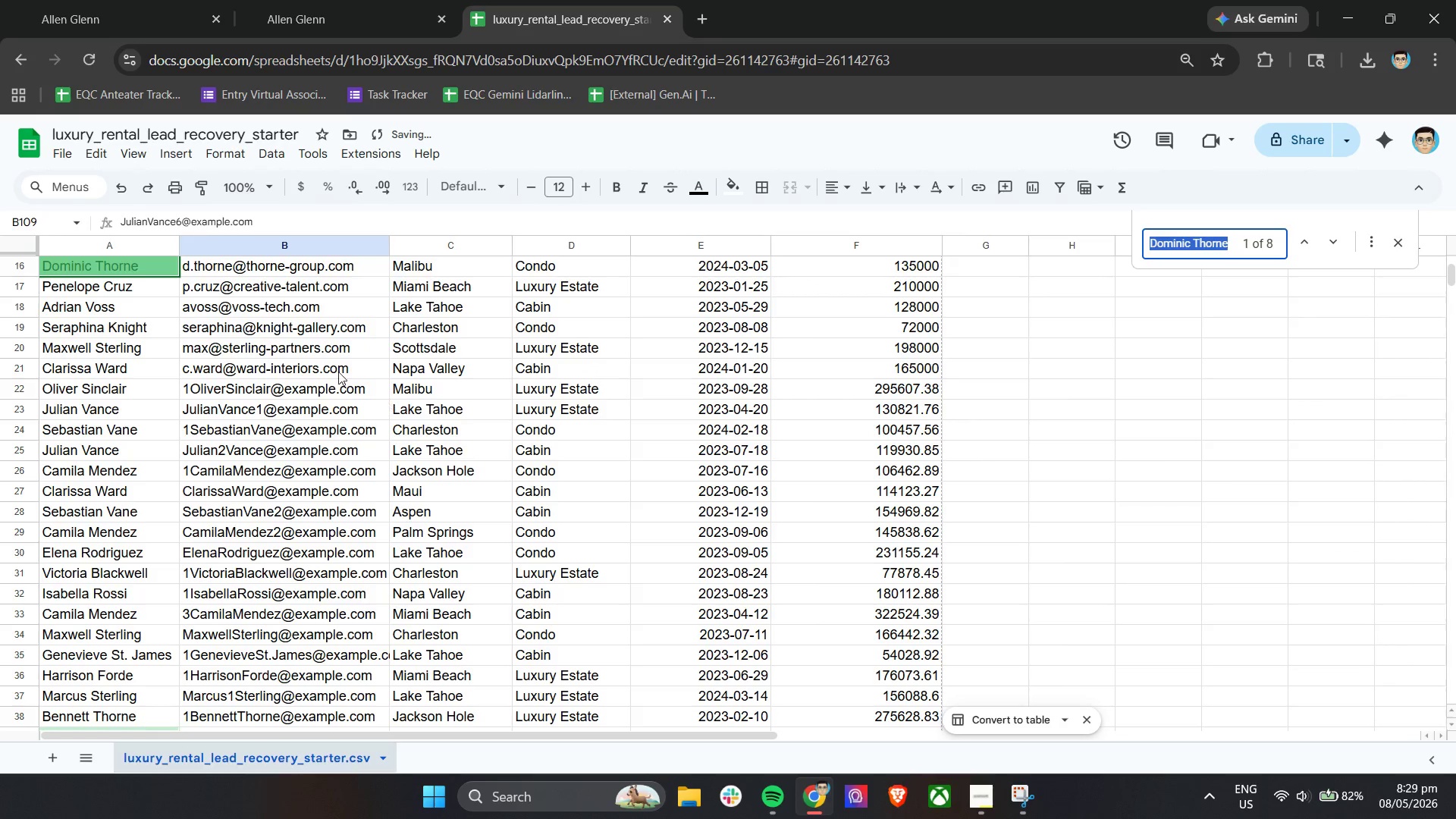 
left_click([131, 288])
 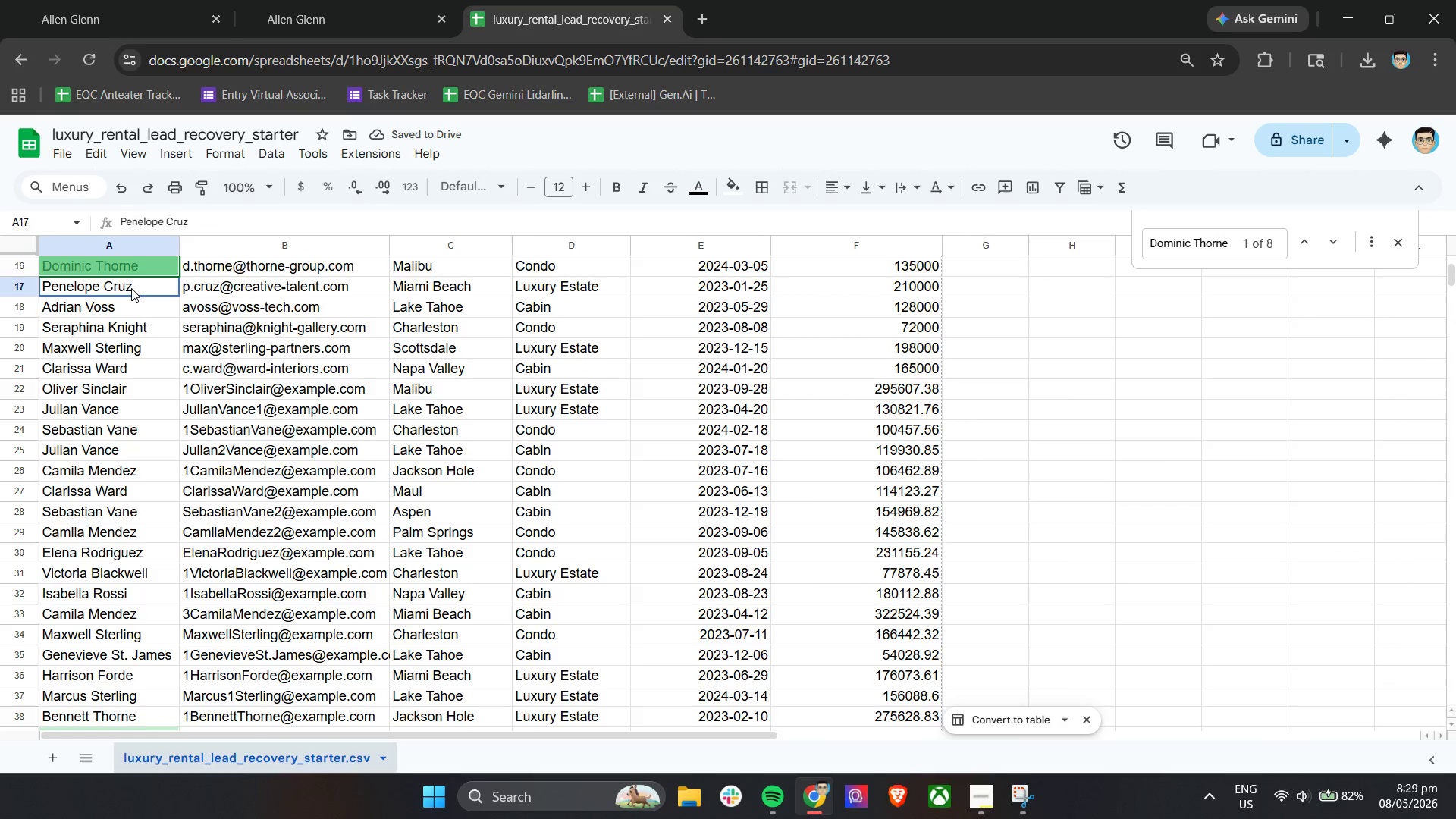 
key(Control+C)
 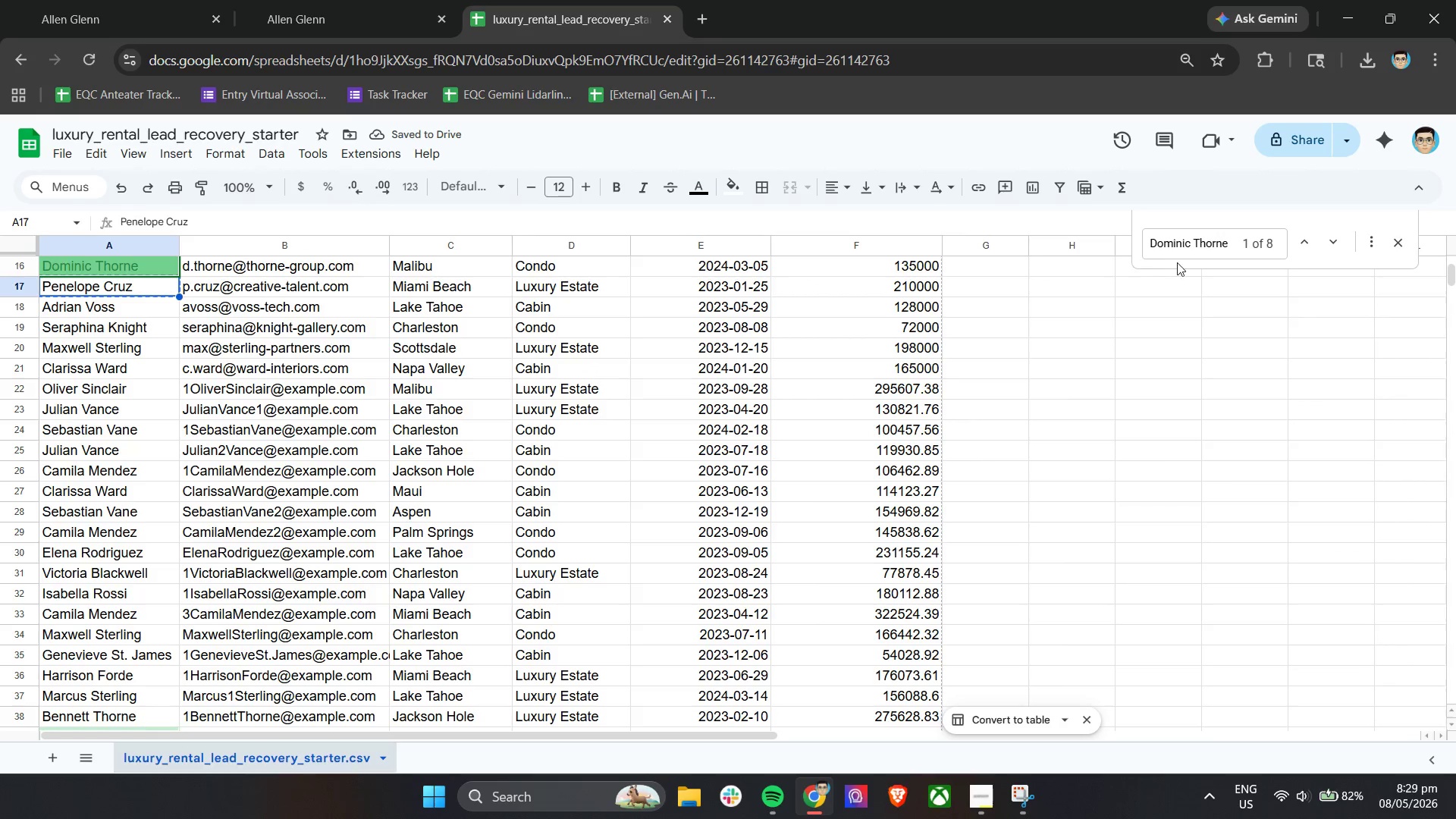 
double_click([1178, 262])
 